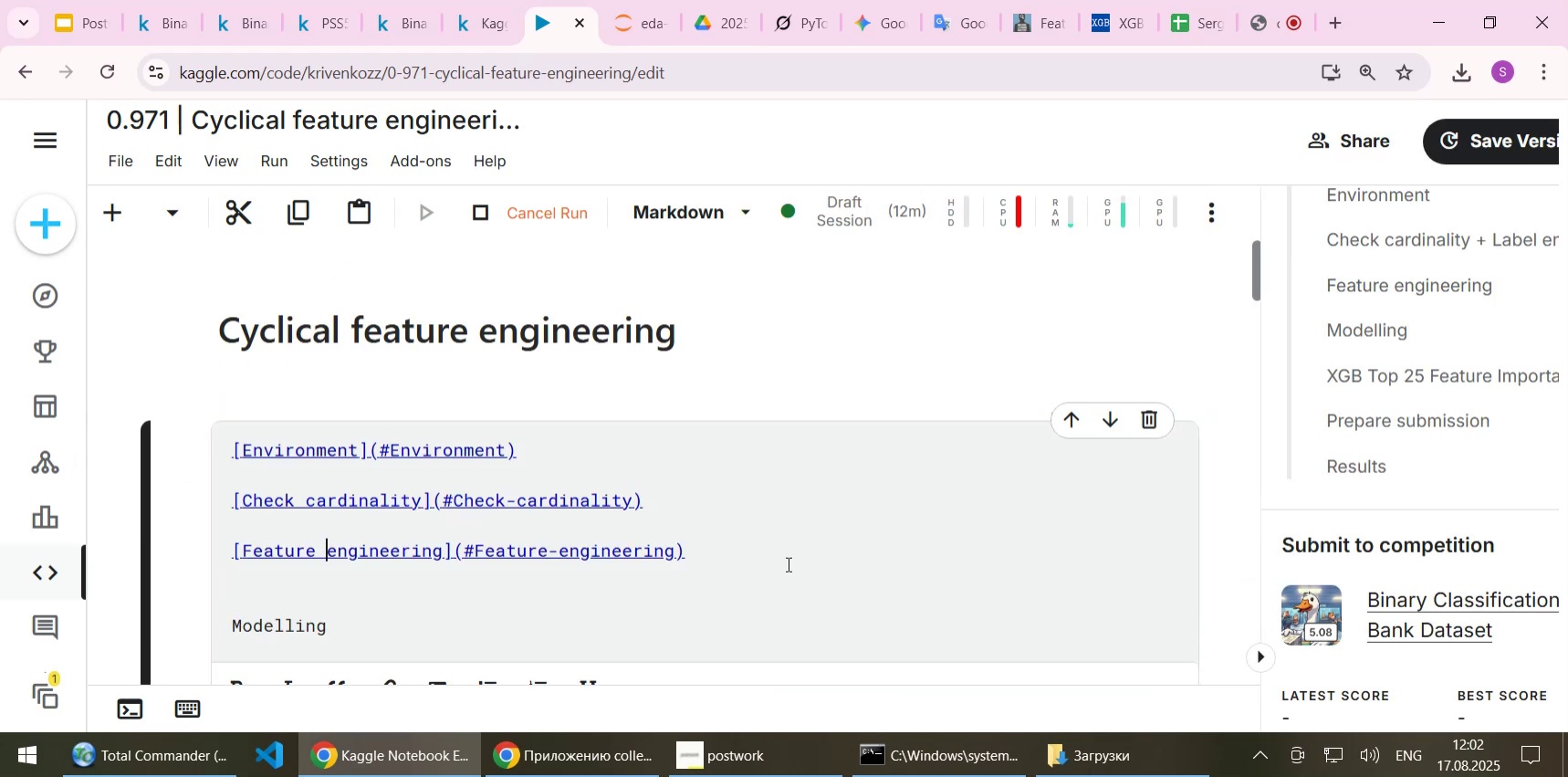 
key(Home)
 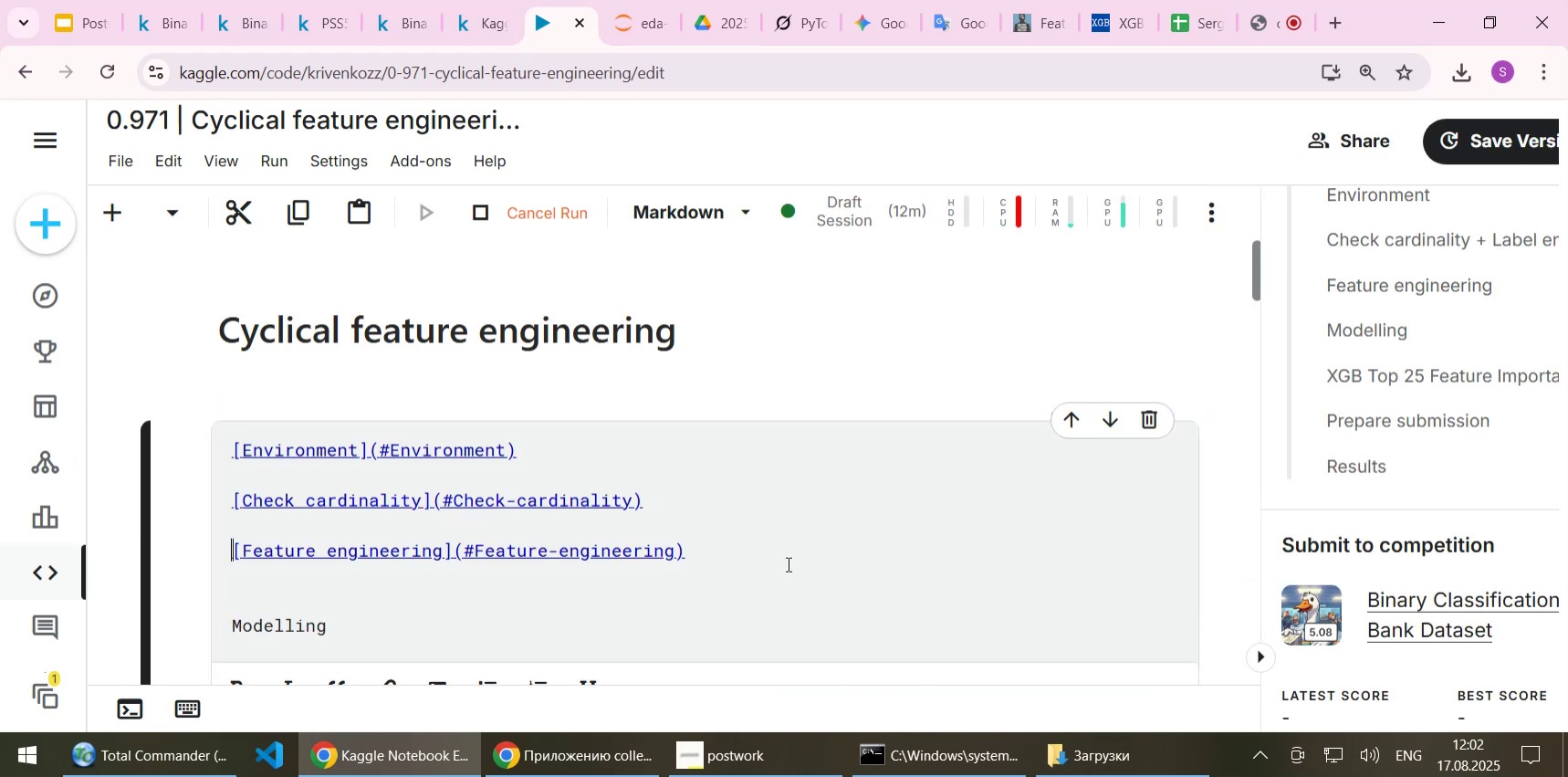 
key(Shift+ShiftLeft)
 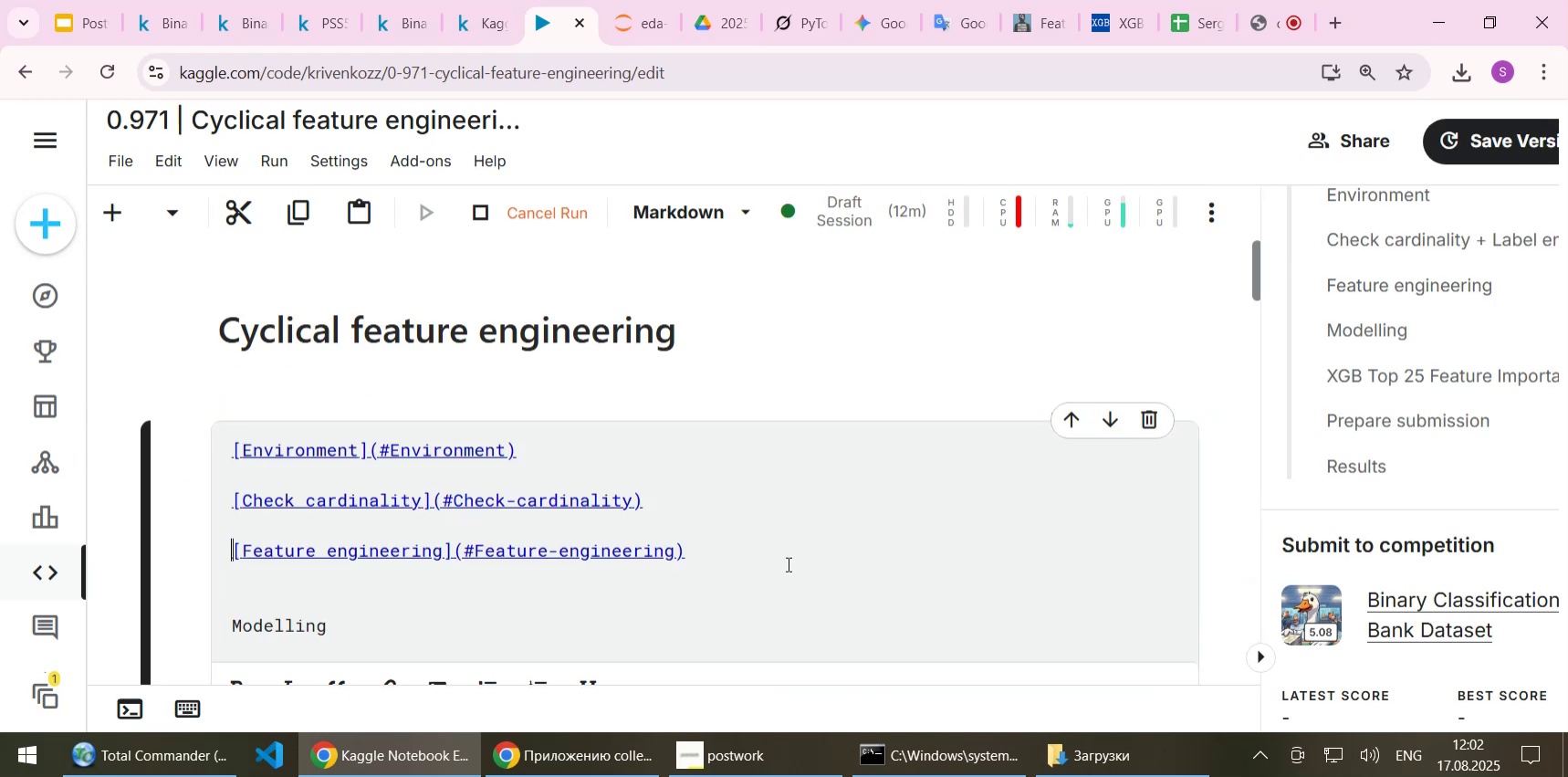 
key(Shift+End)
 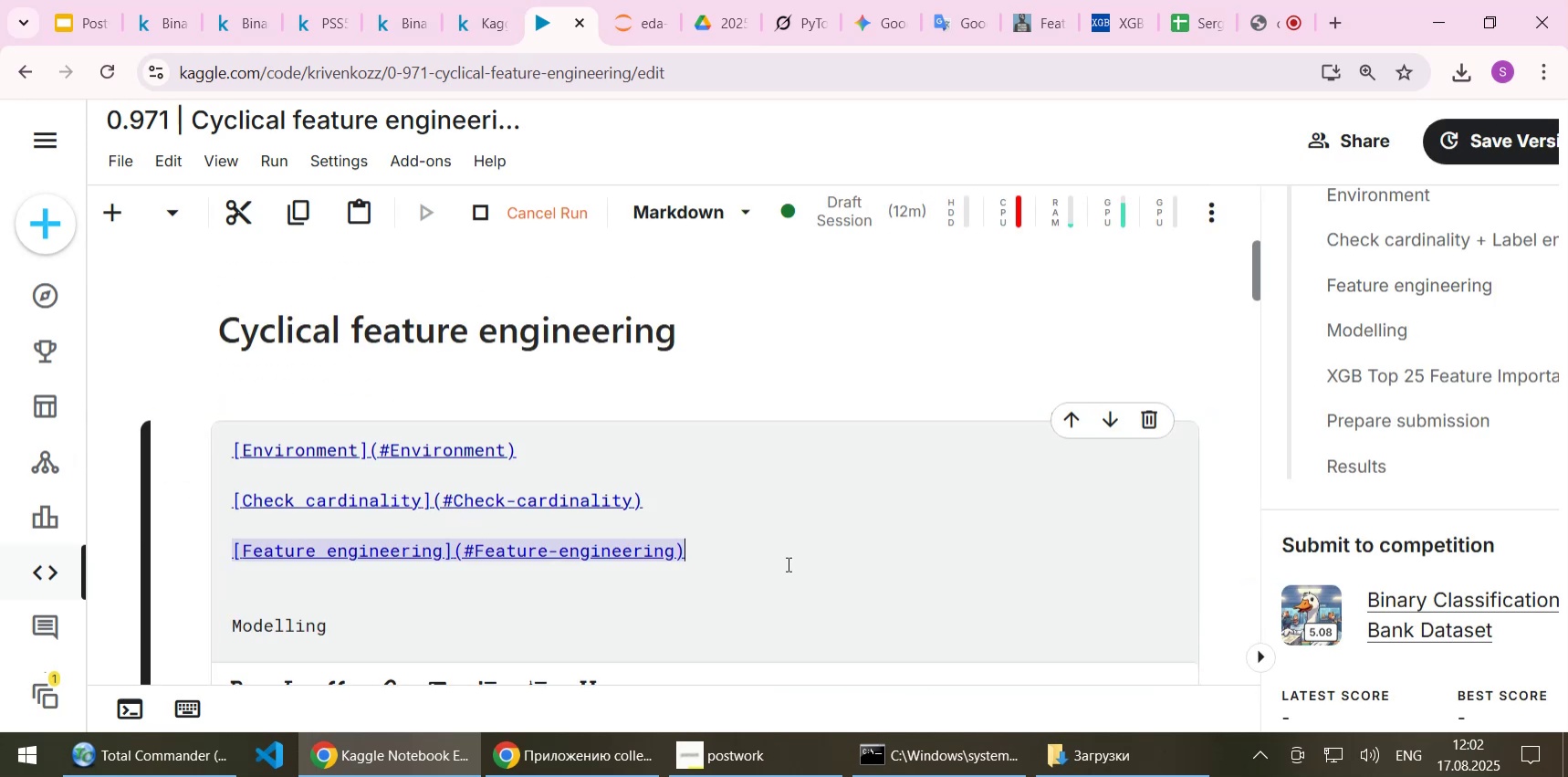 
key(Control+C)
 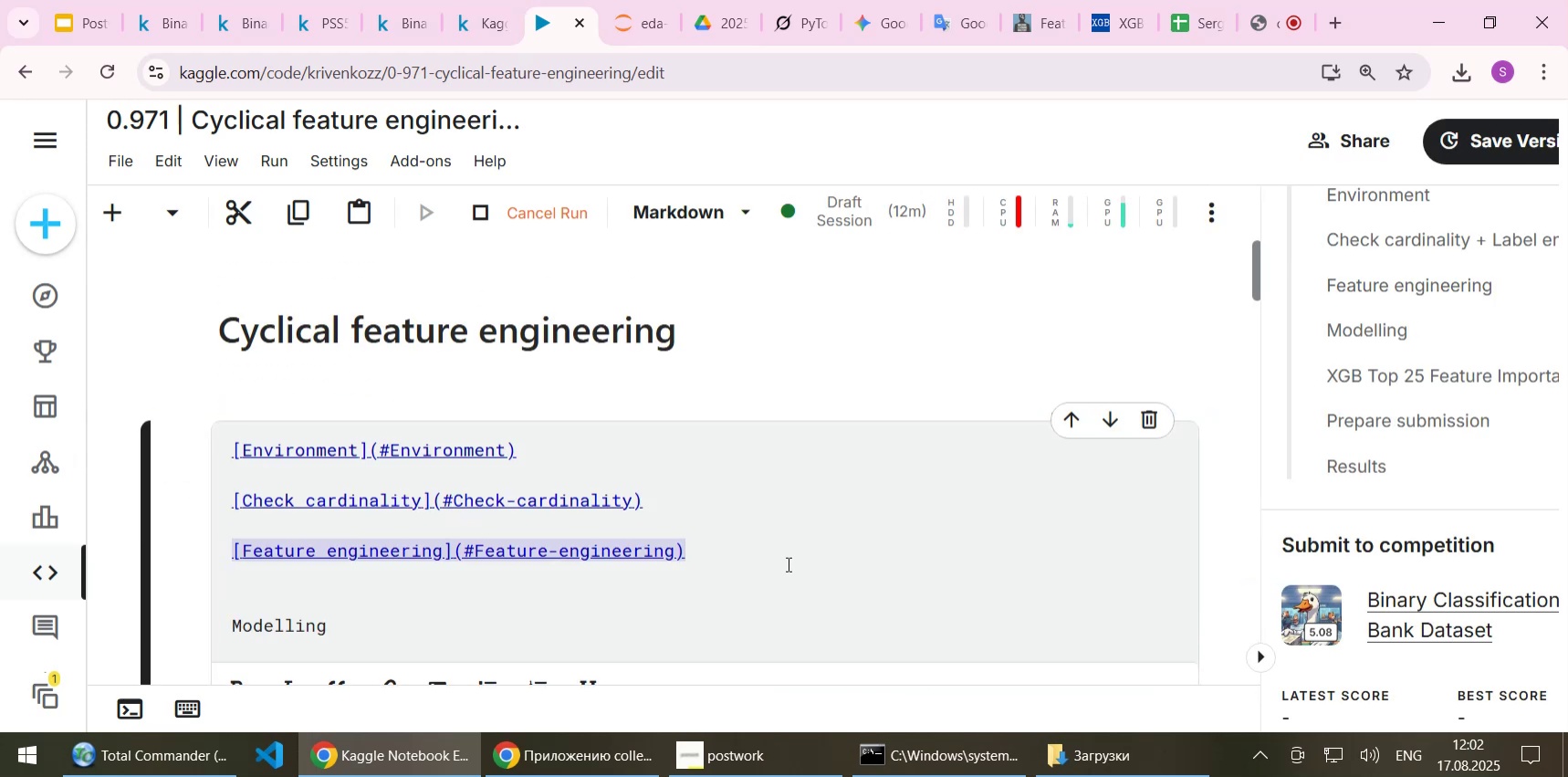 
key(ArrowDown)
 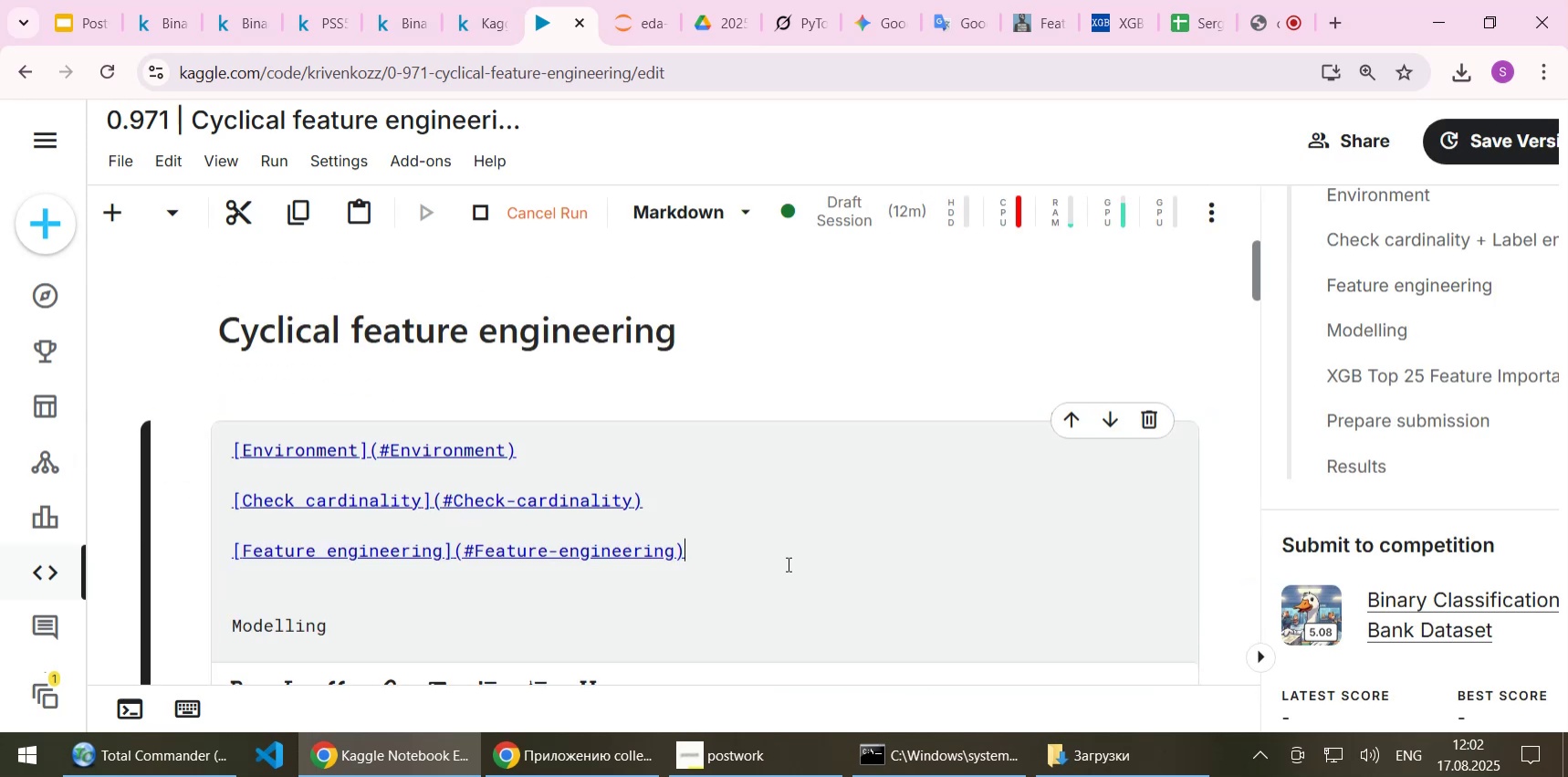 
key(ArrowDown)
 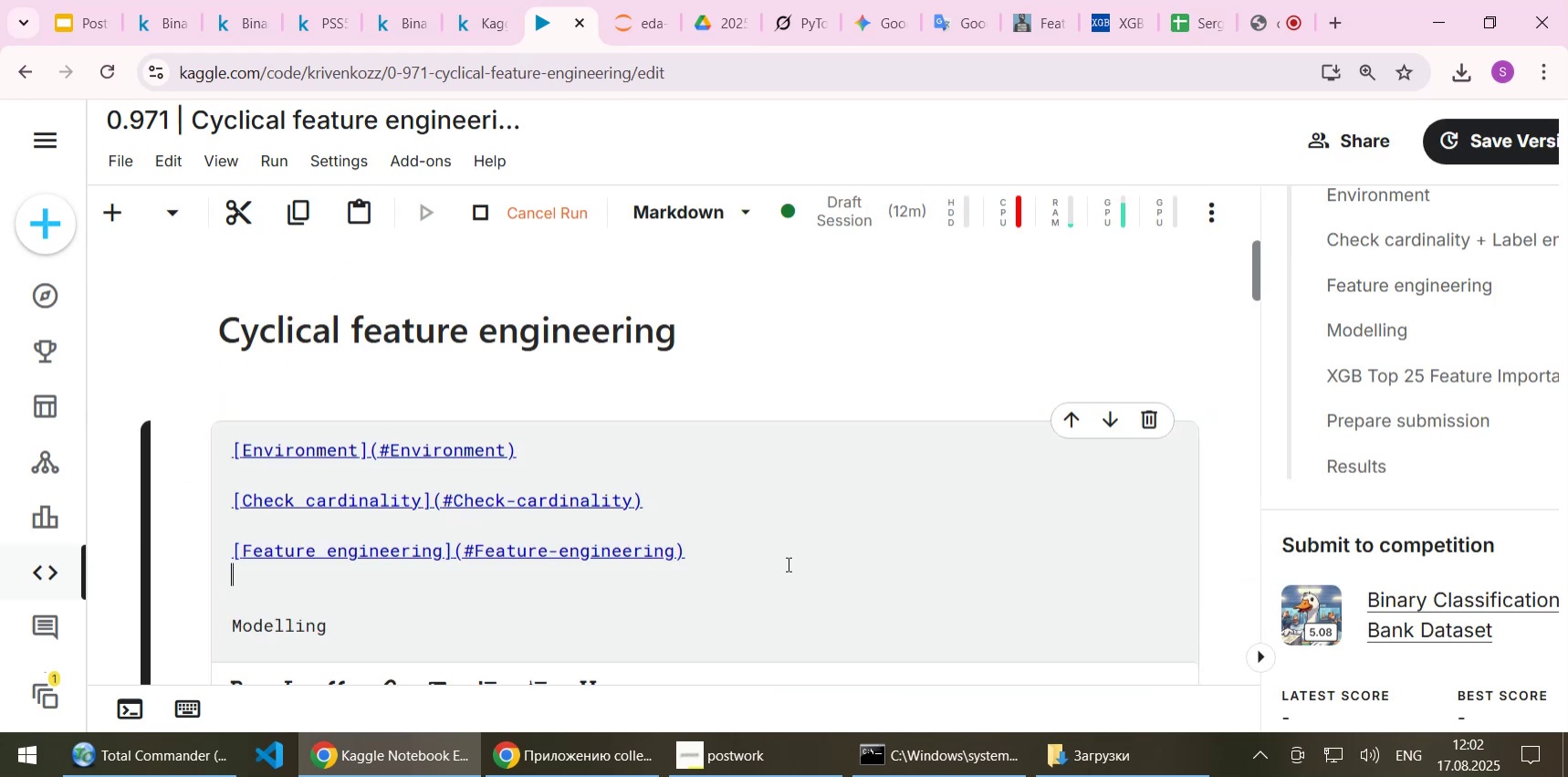 
key(ArrowDown)
 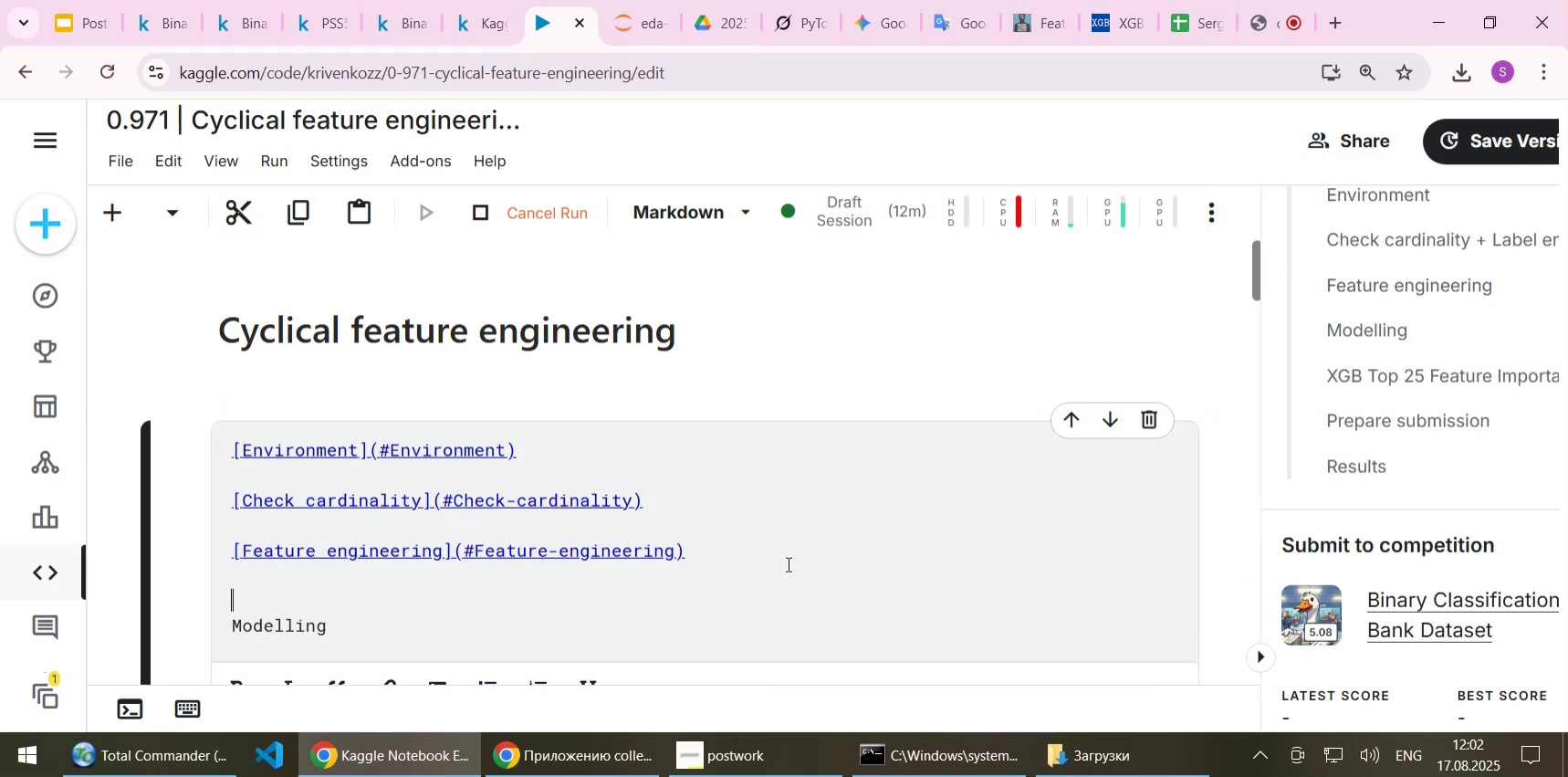 
key(Control+ControlLeft)
 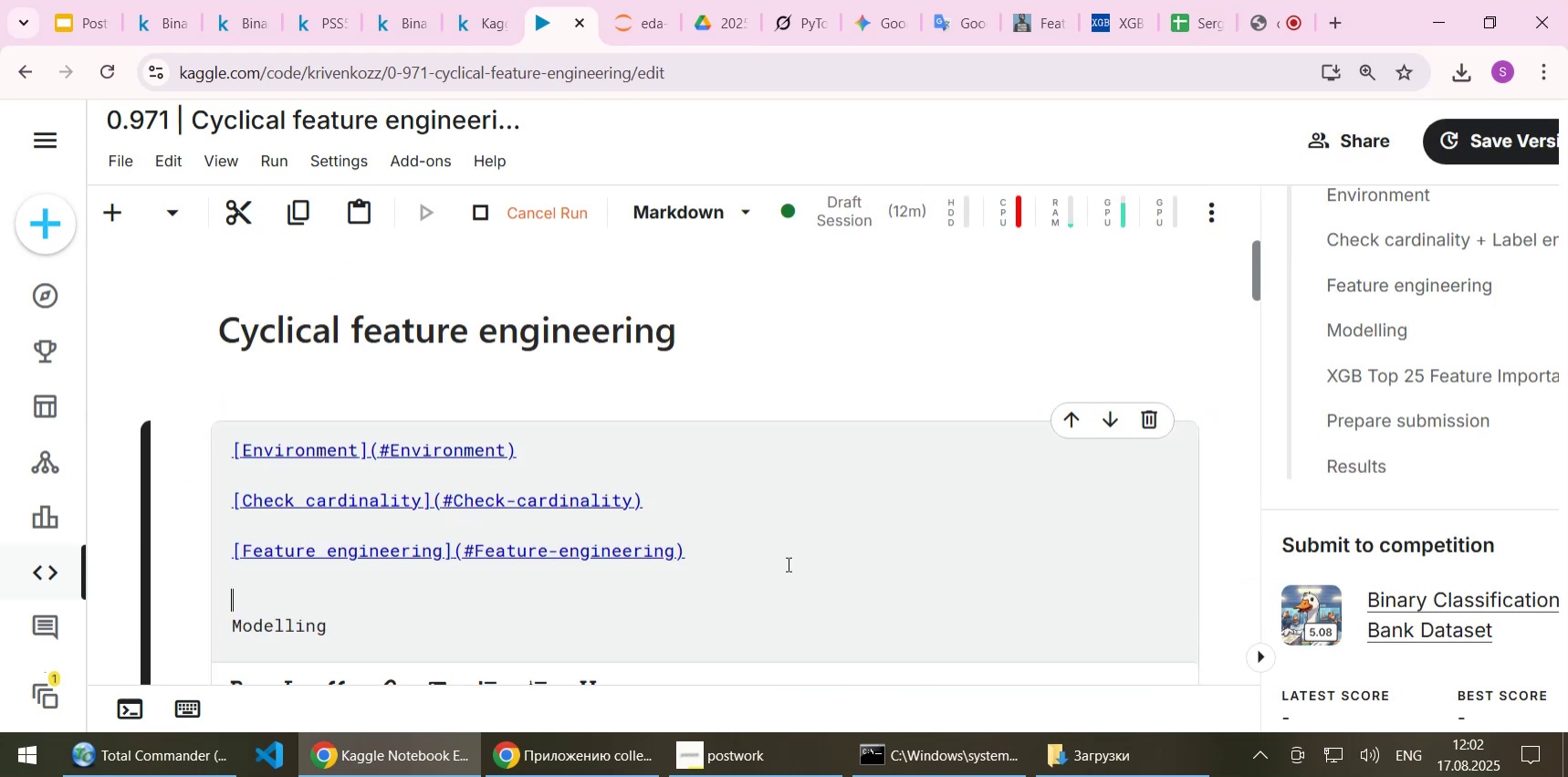 
key(Control+V)
 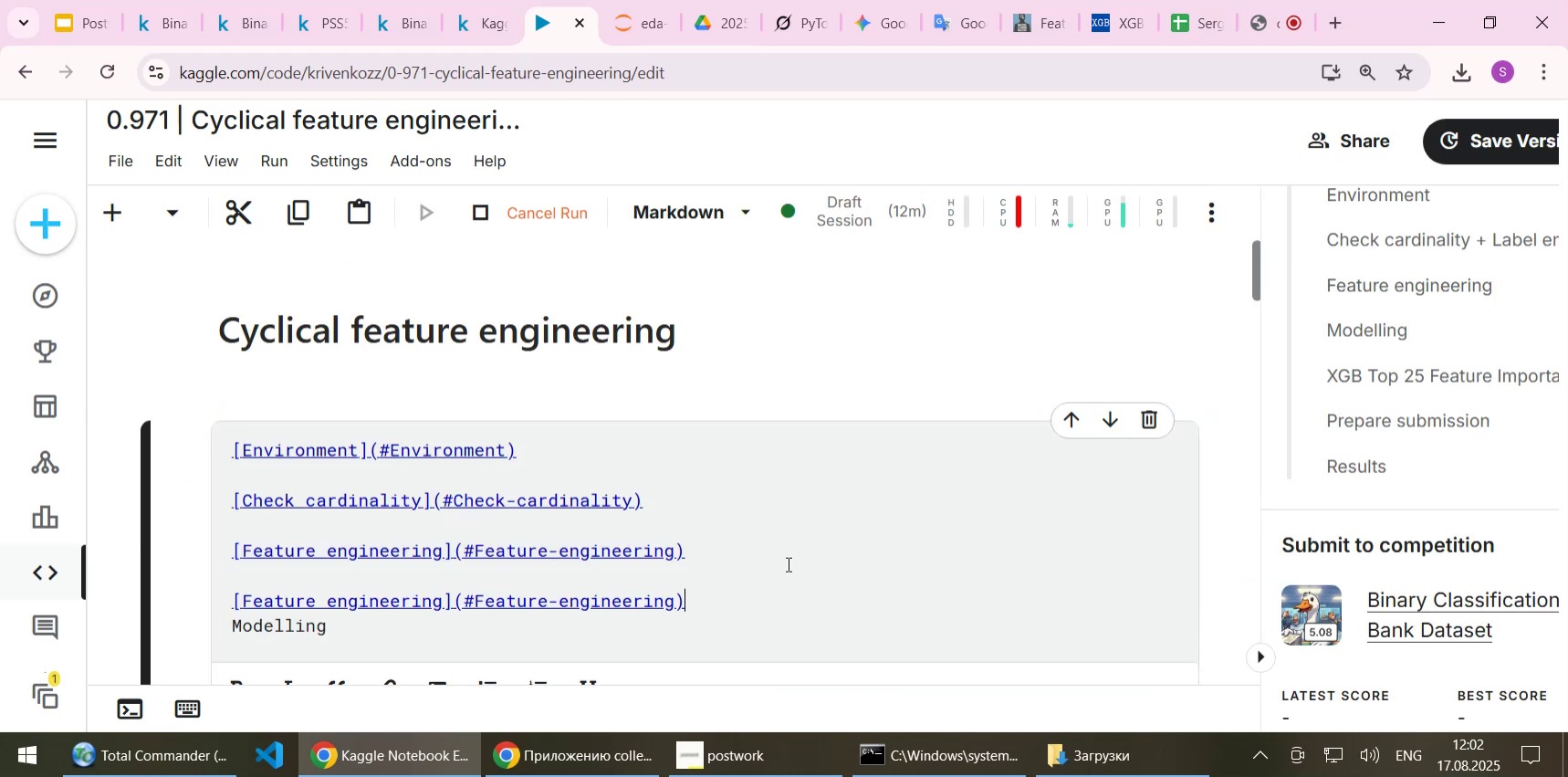 
key(ArrowDown)
 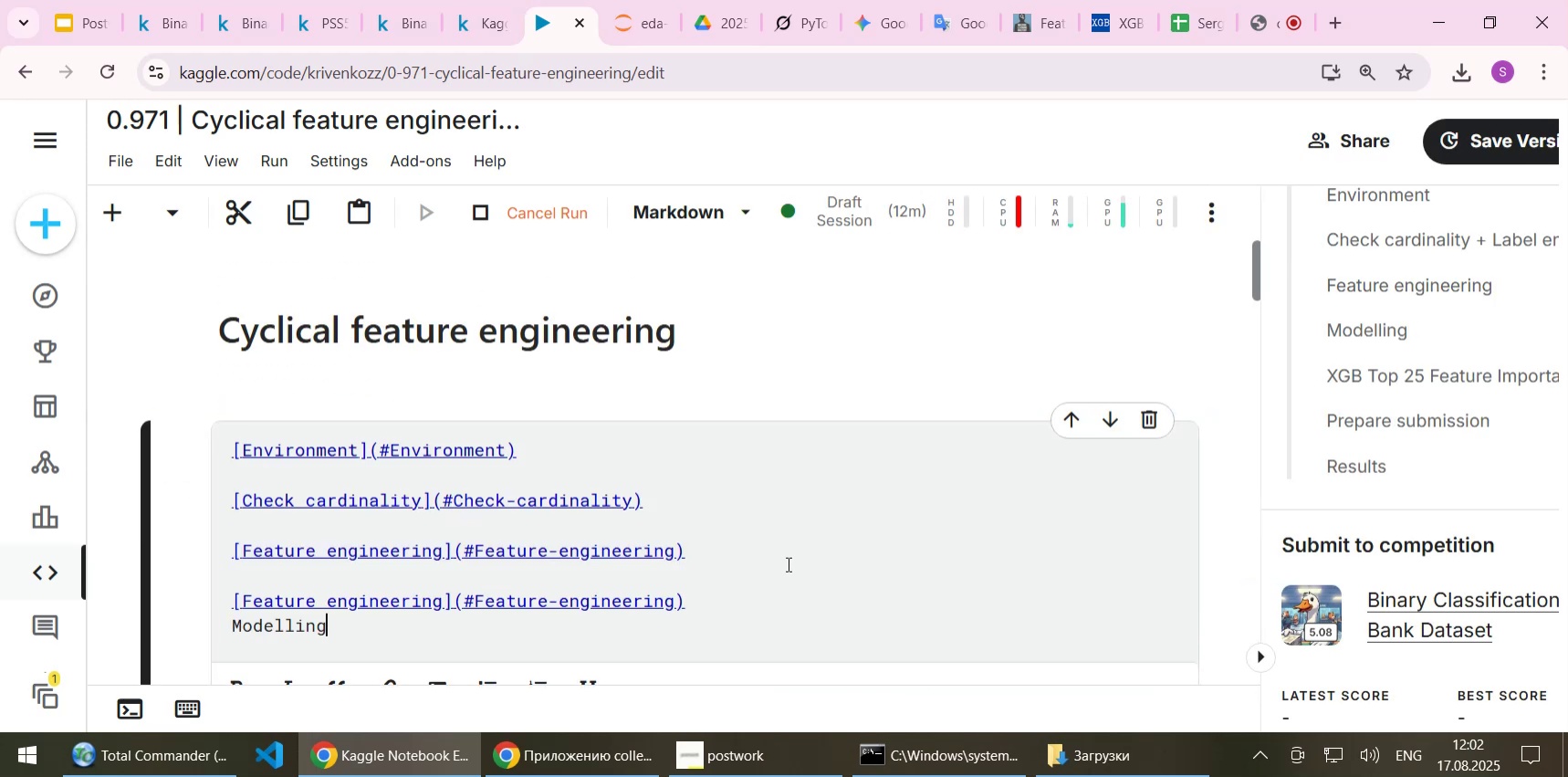 
key(Shift+Home)
 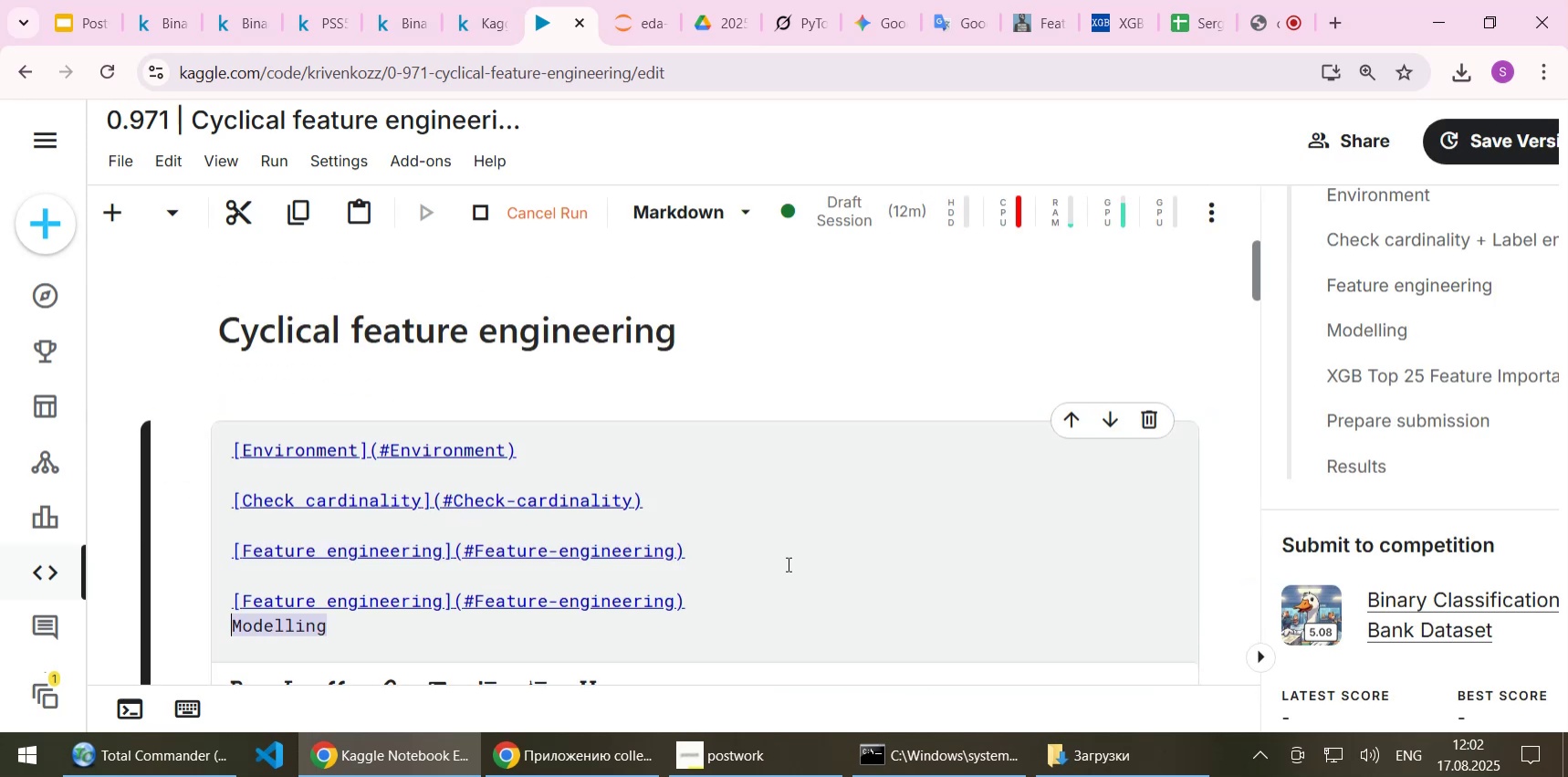 
key(Control+X)
 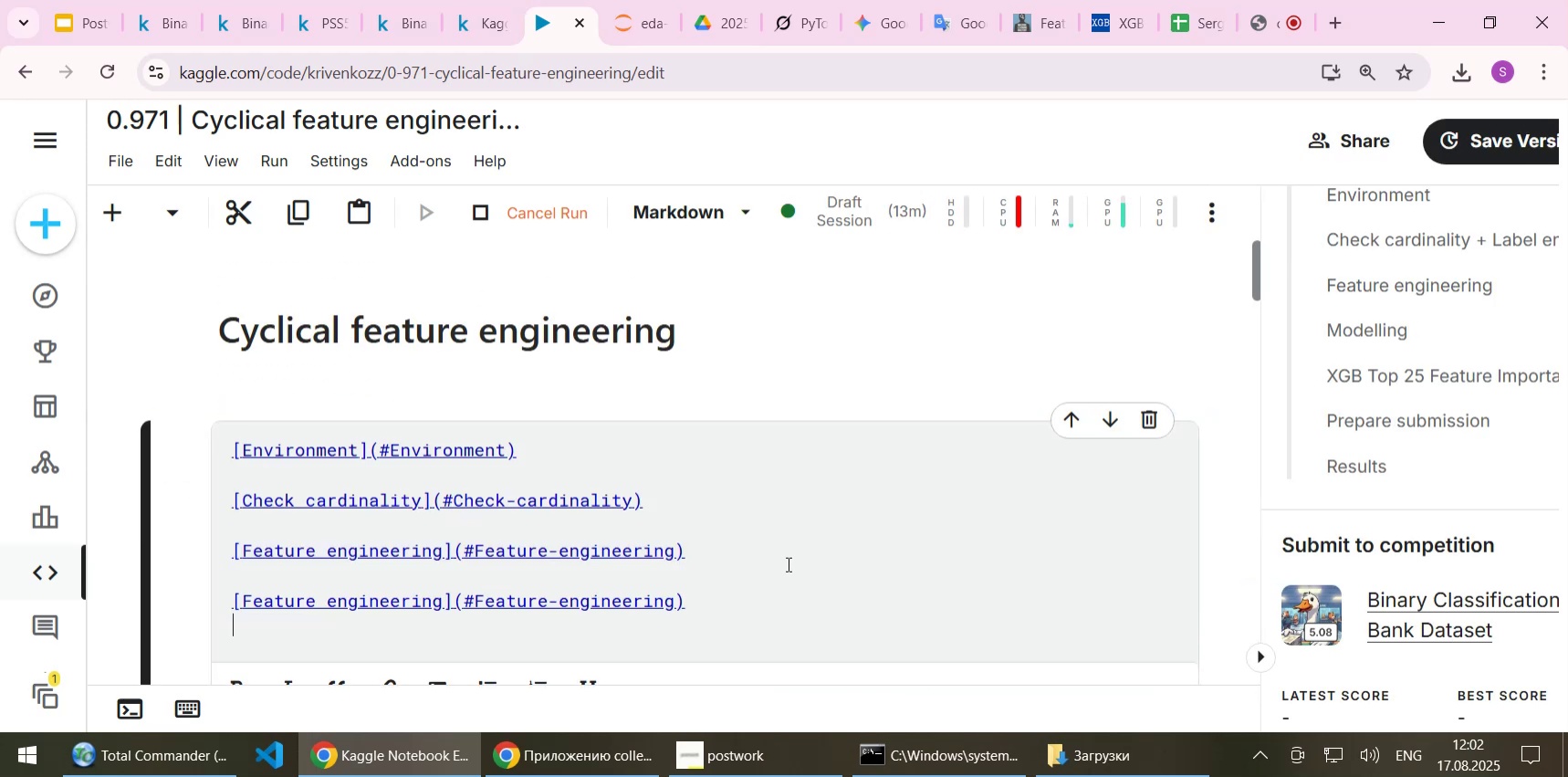 
key(ArrowUp)
 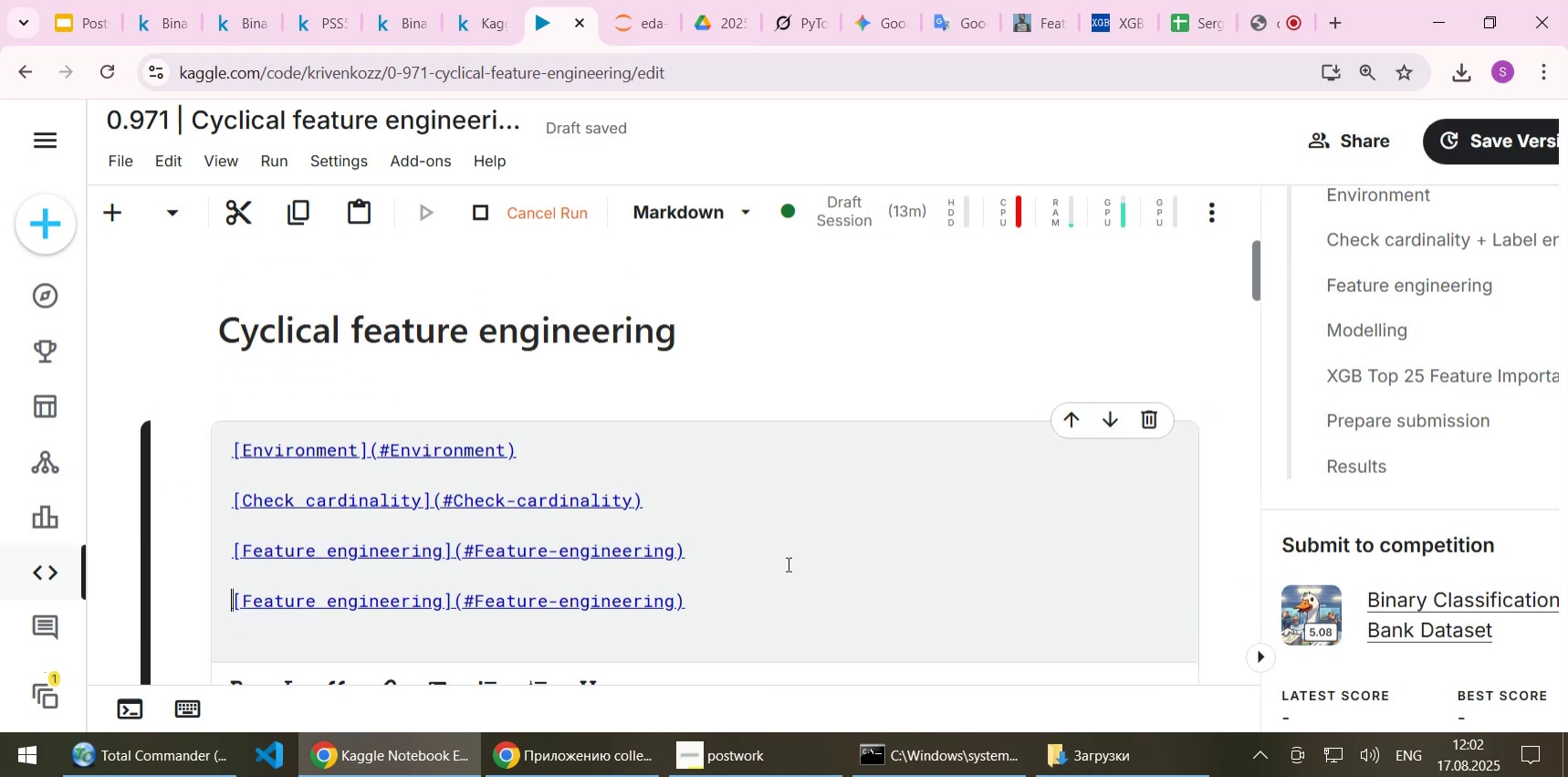 
key(ArrowRight)
 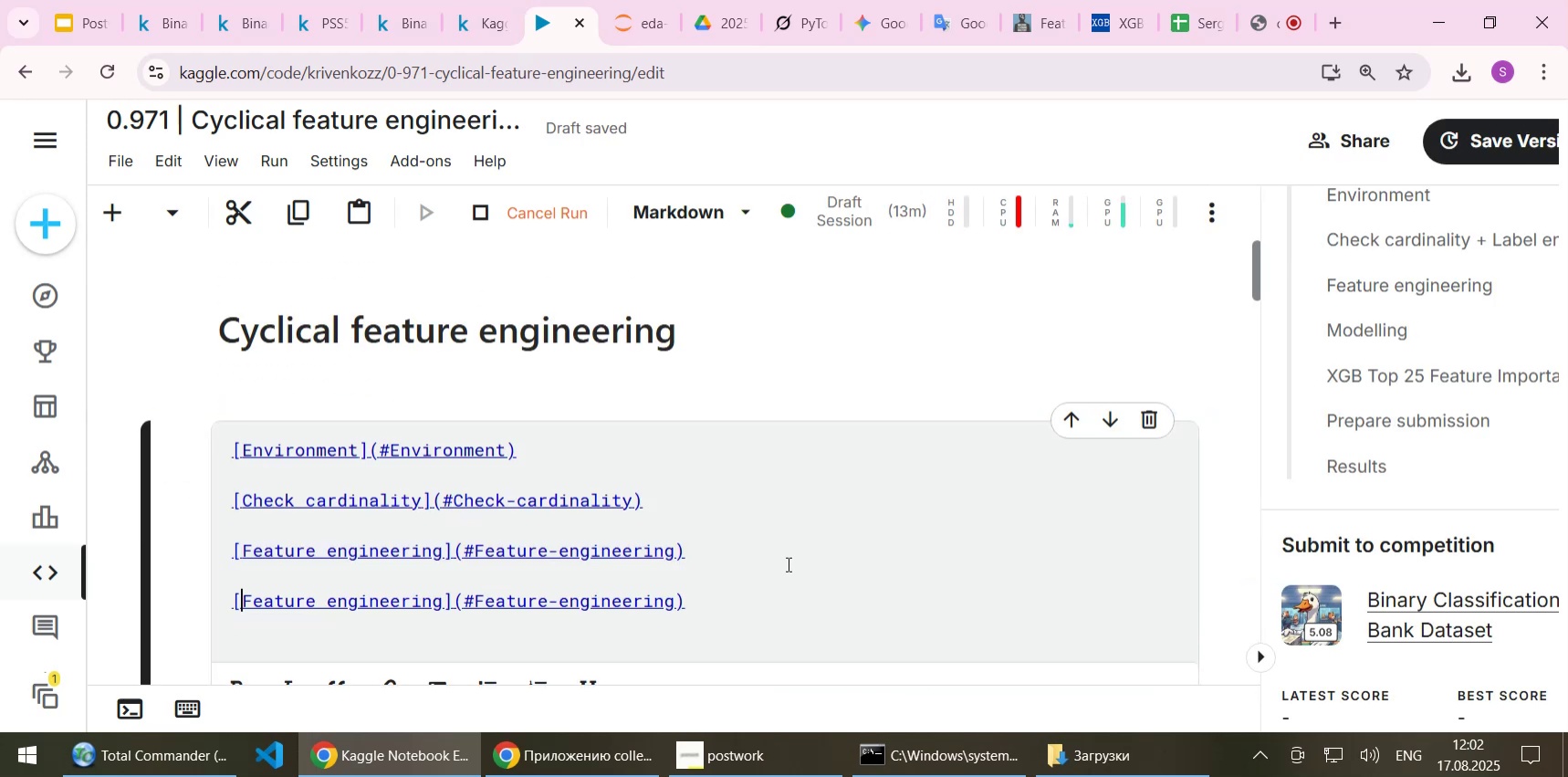 
hold_key(key=ArrowRight, duration=1.07)
 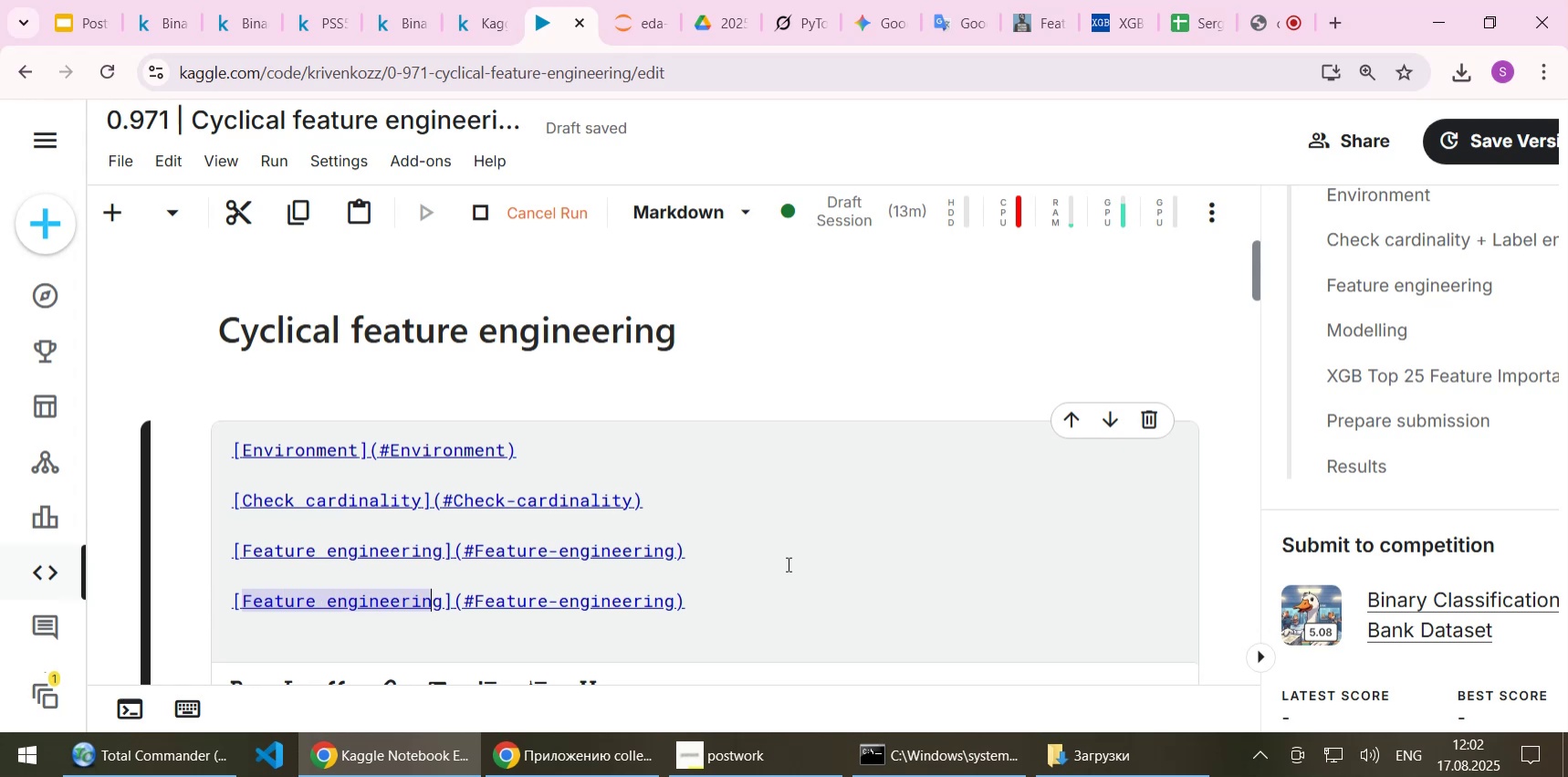 
key(Shift+ArrowRight)
 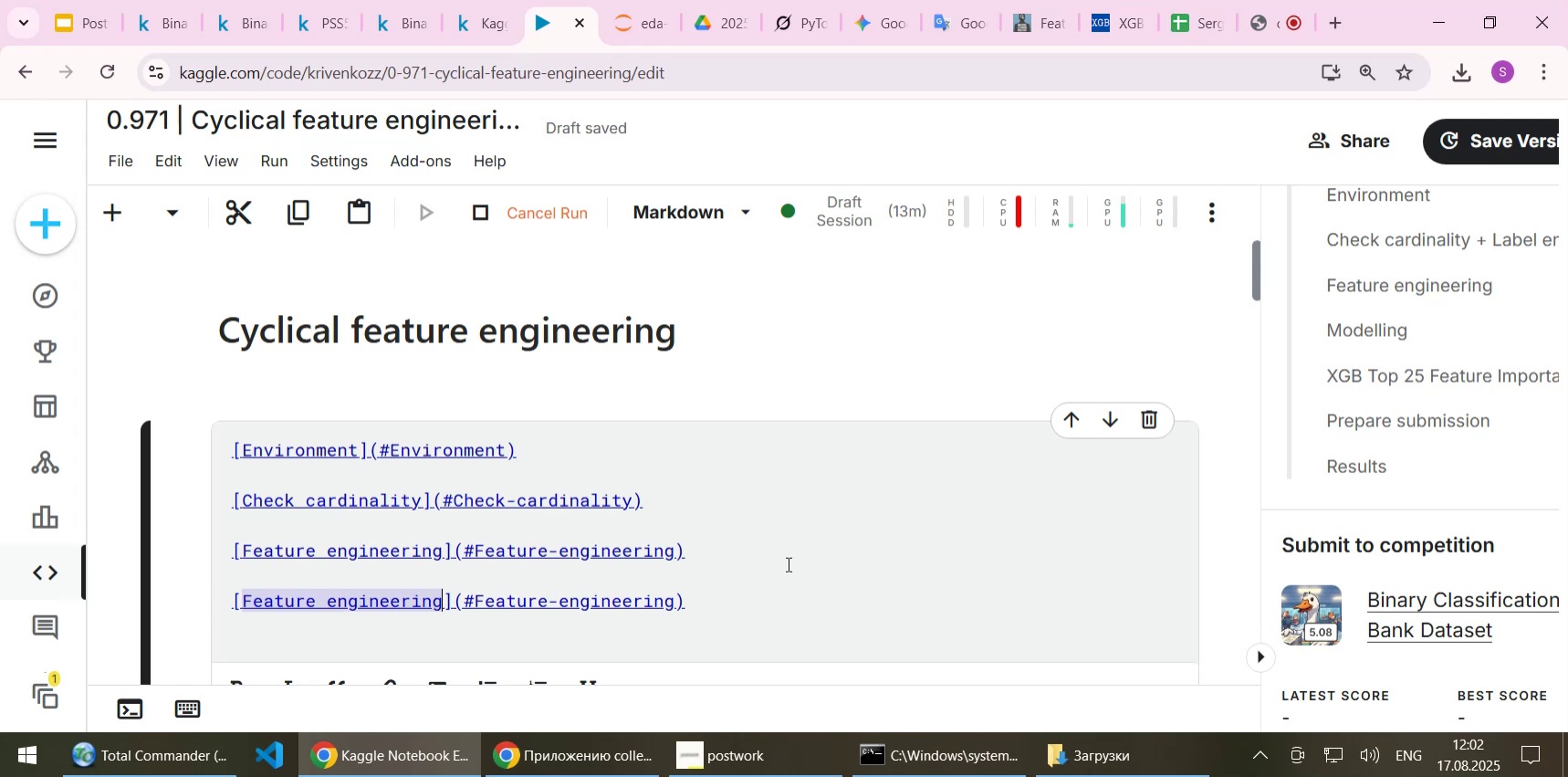 
key(Control+V)
 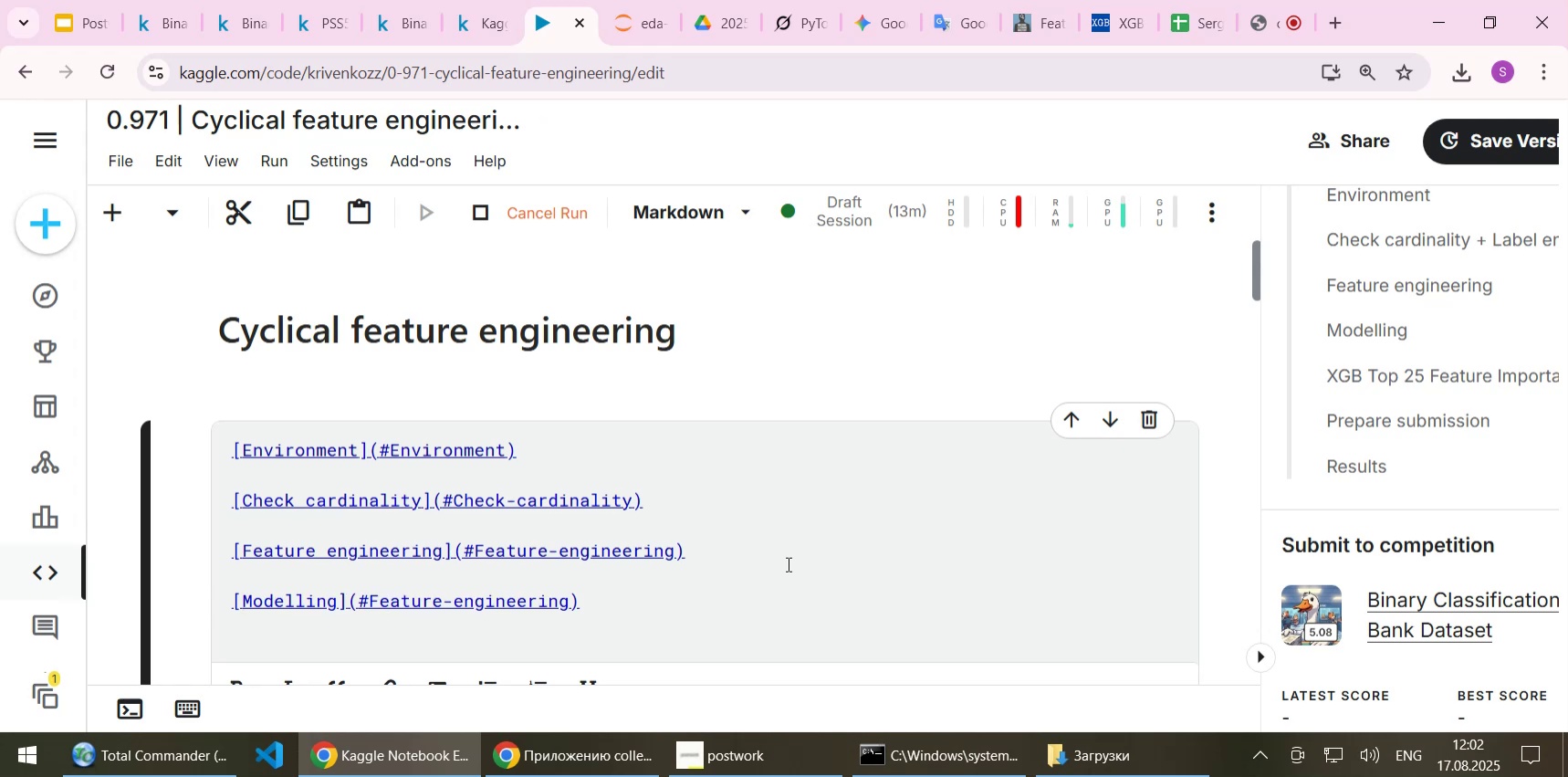 
key(ArrowRight)
 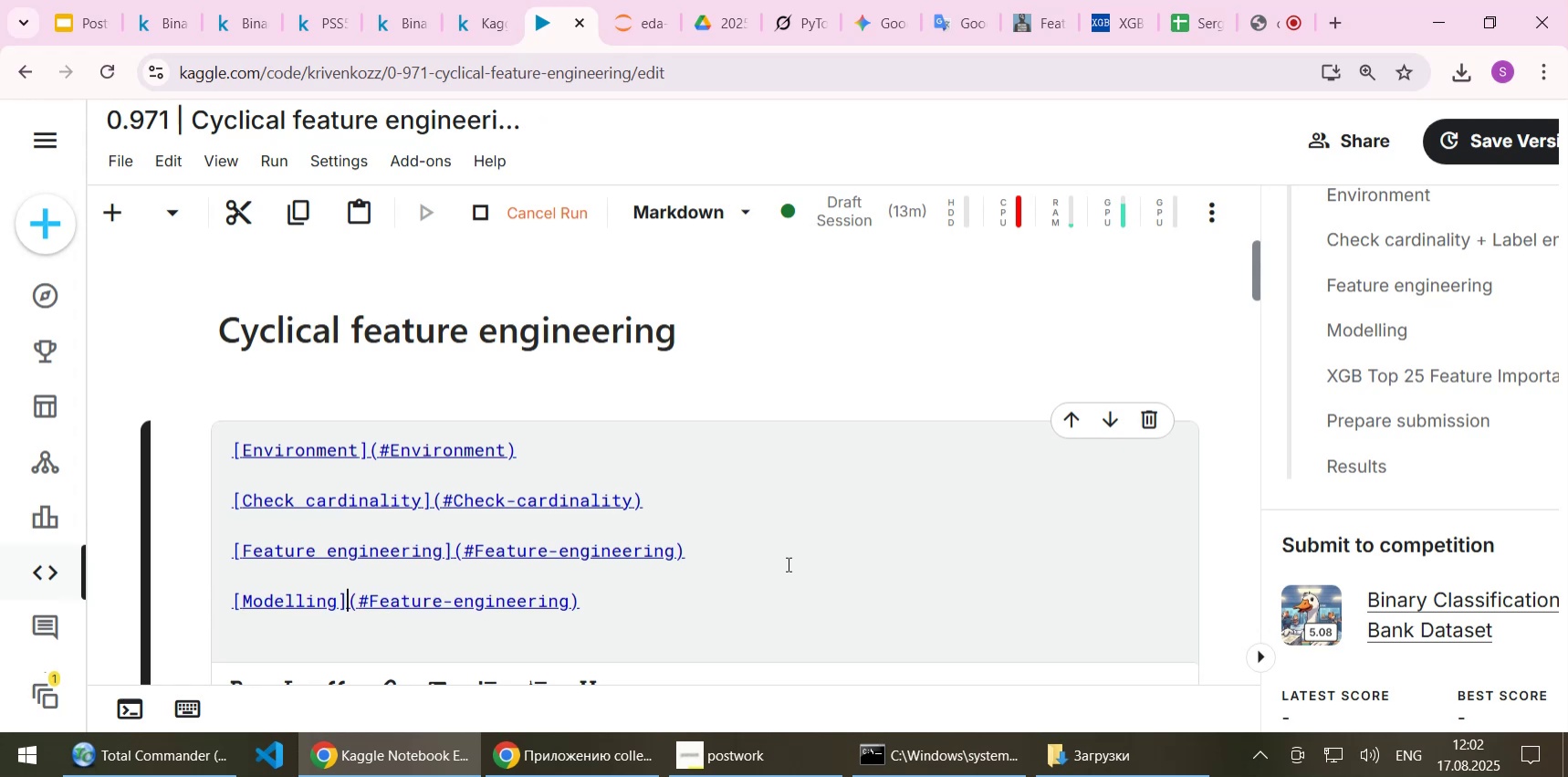 
key(ArrowRight)
 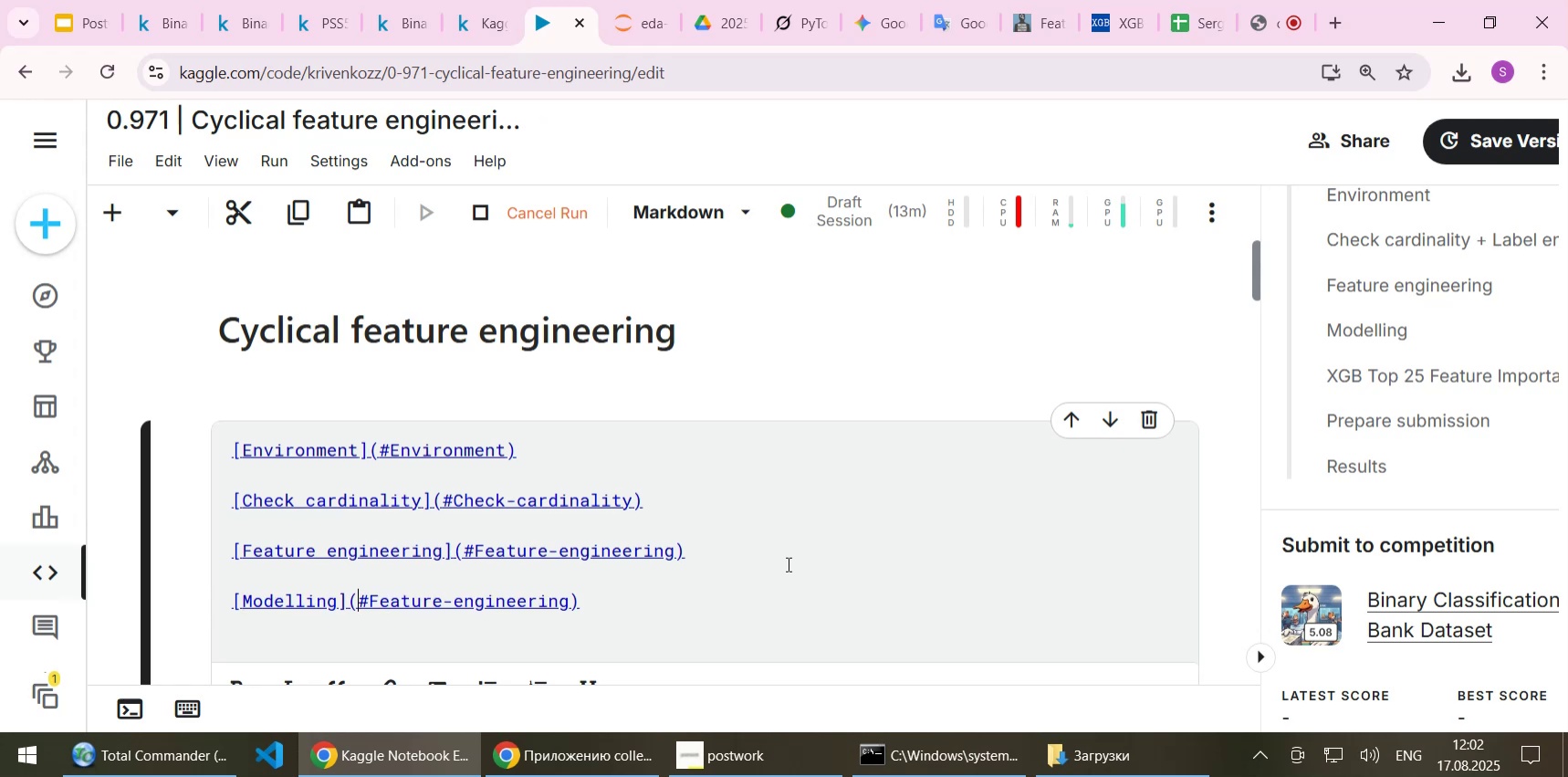 
key(ArrowRight)
 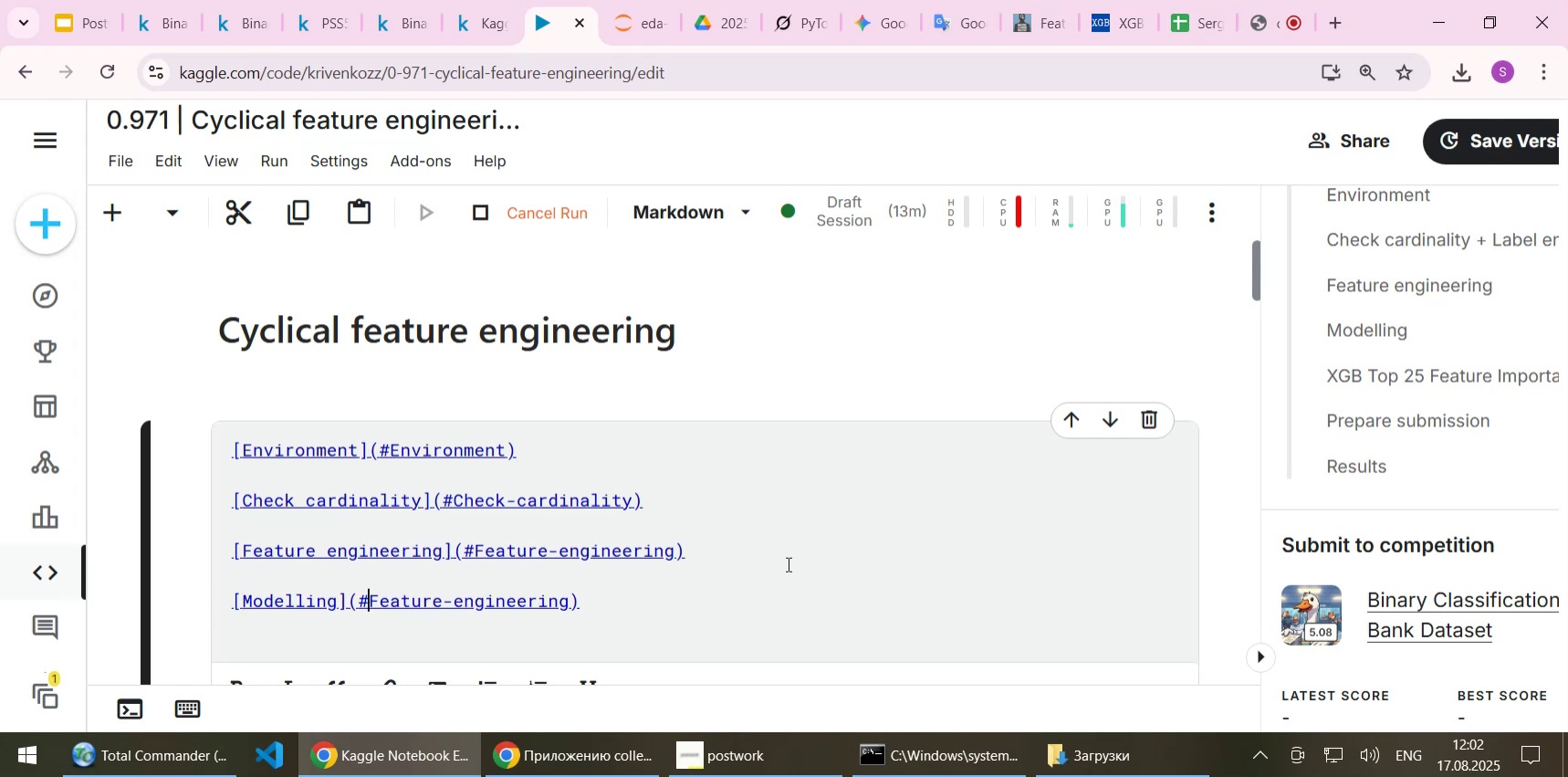 
key(ArrowRight)
 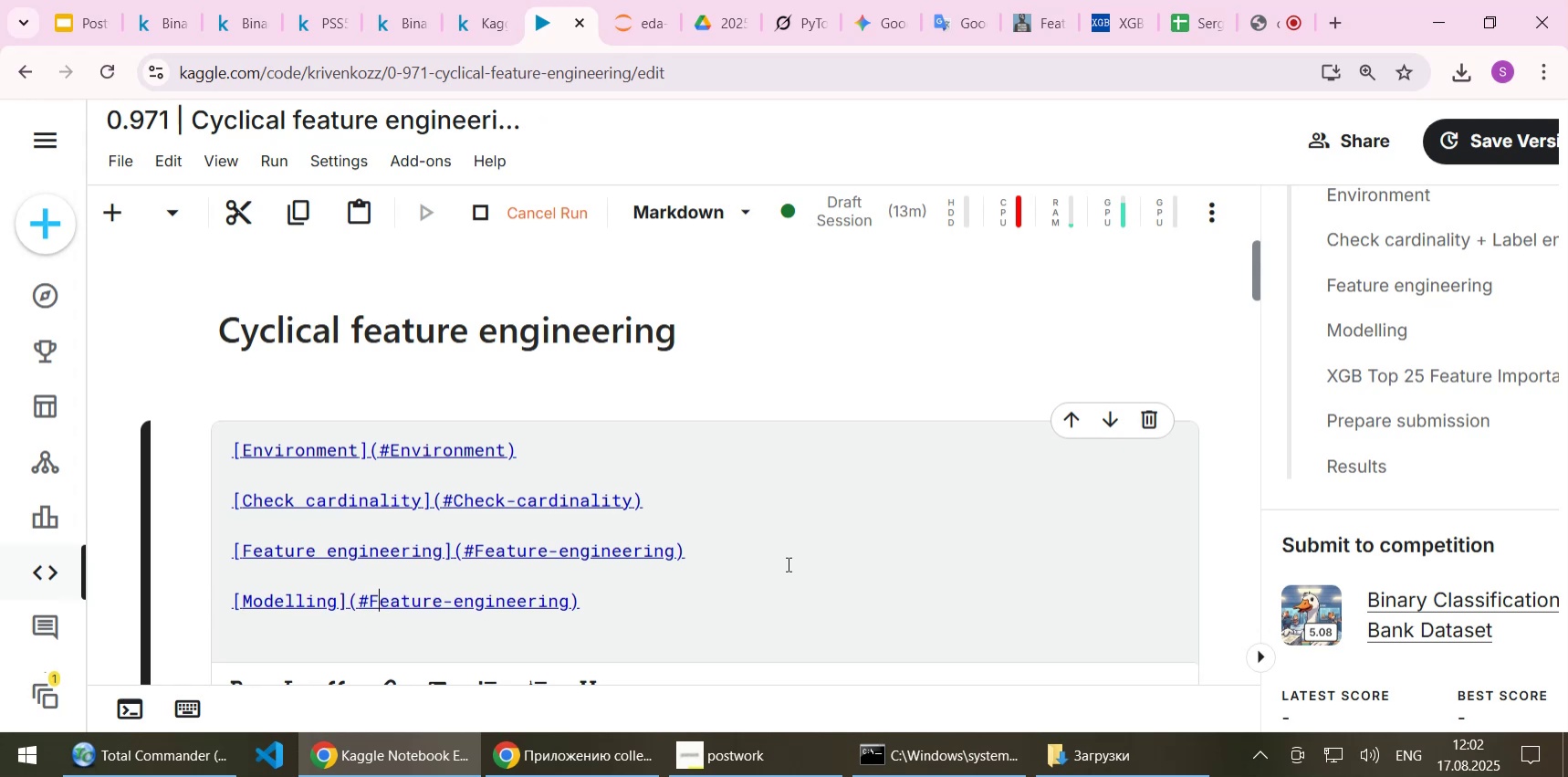 
key(ArrowLeft)
 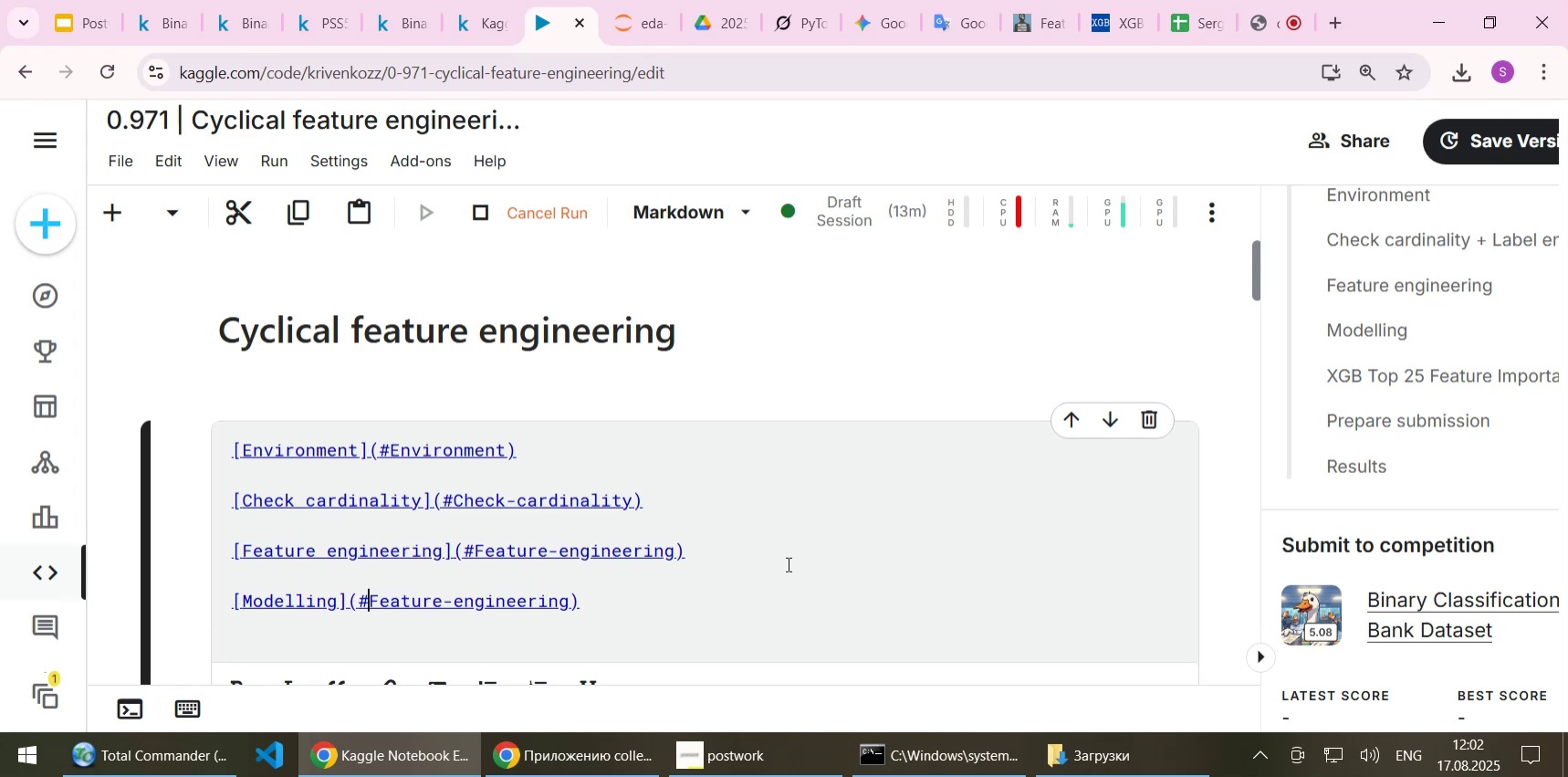 
key(Shift+End)
 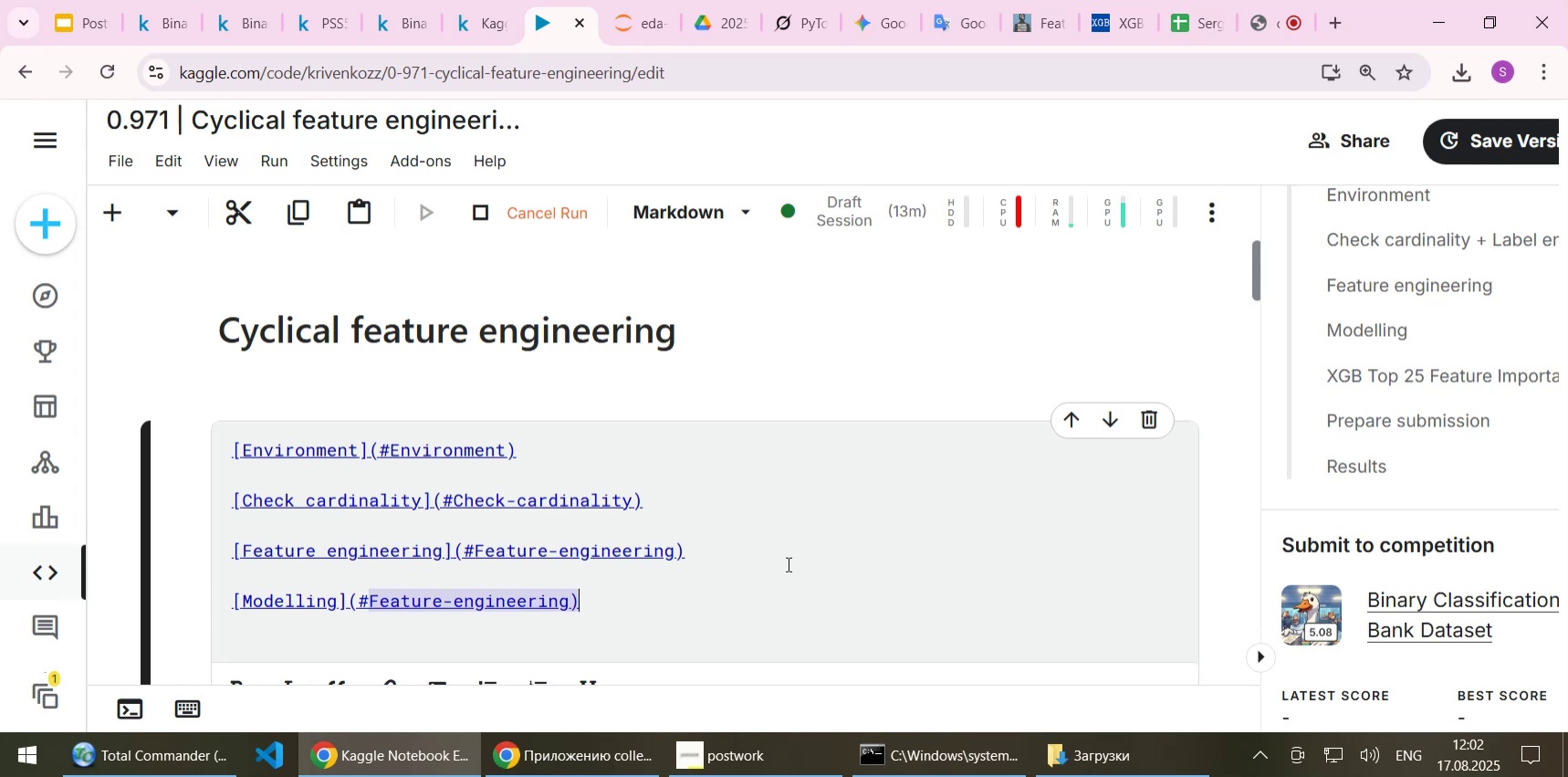 
key(Shift+ArrowLeft)
 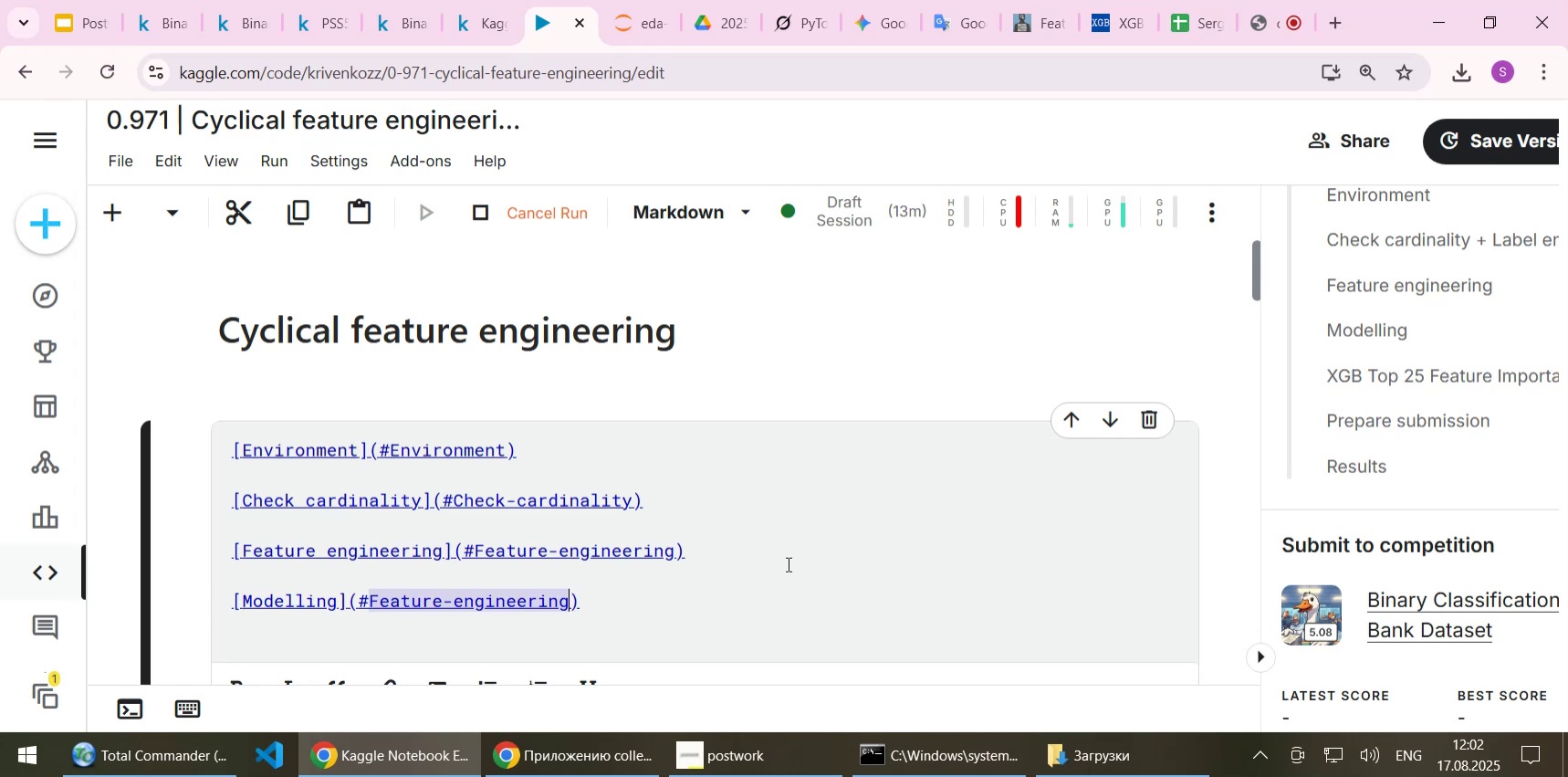 
key(Shift+ArrowLeft)
 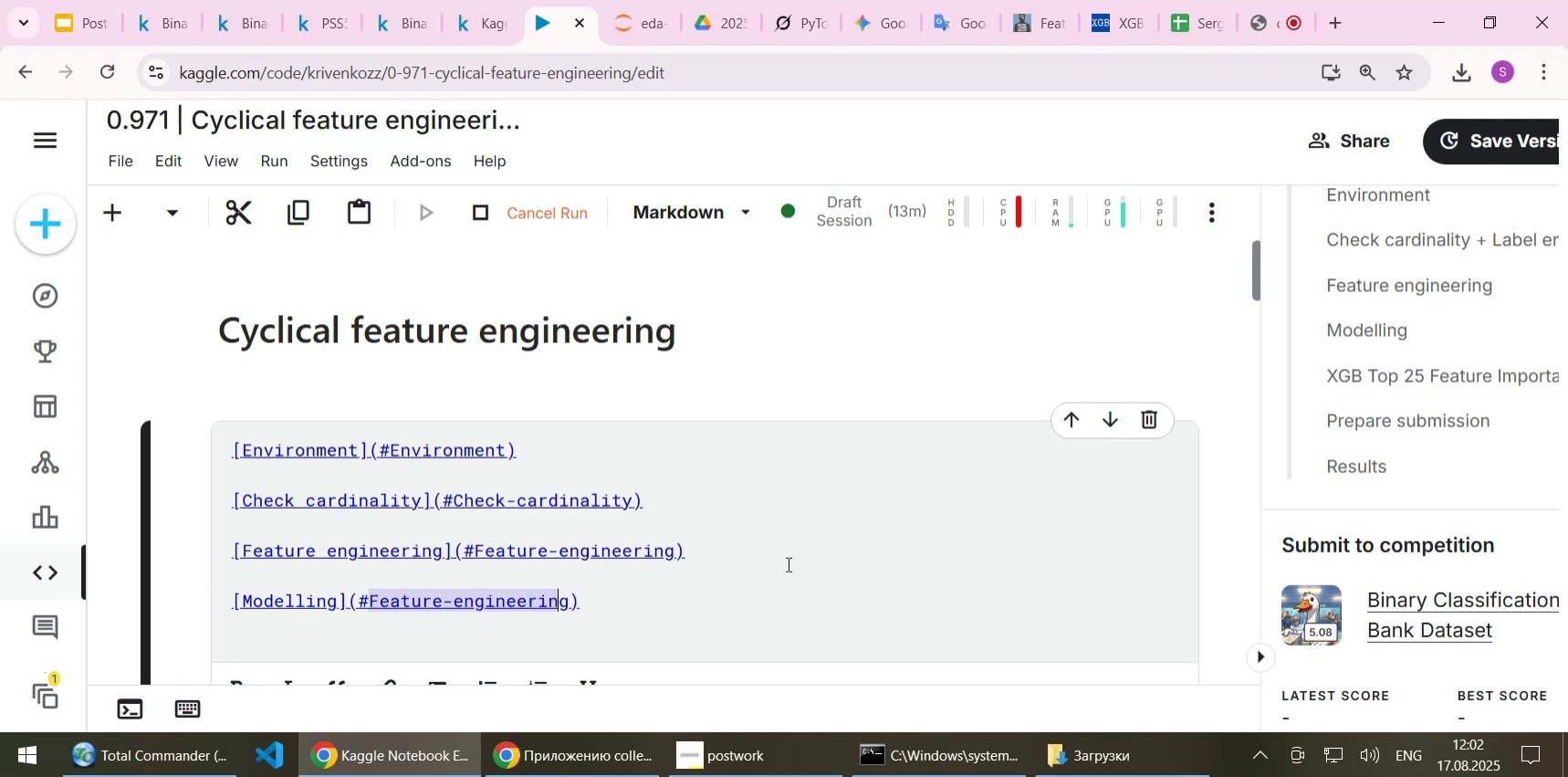 
key(Shift+ArrowRight)
 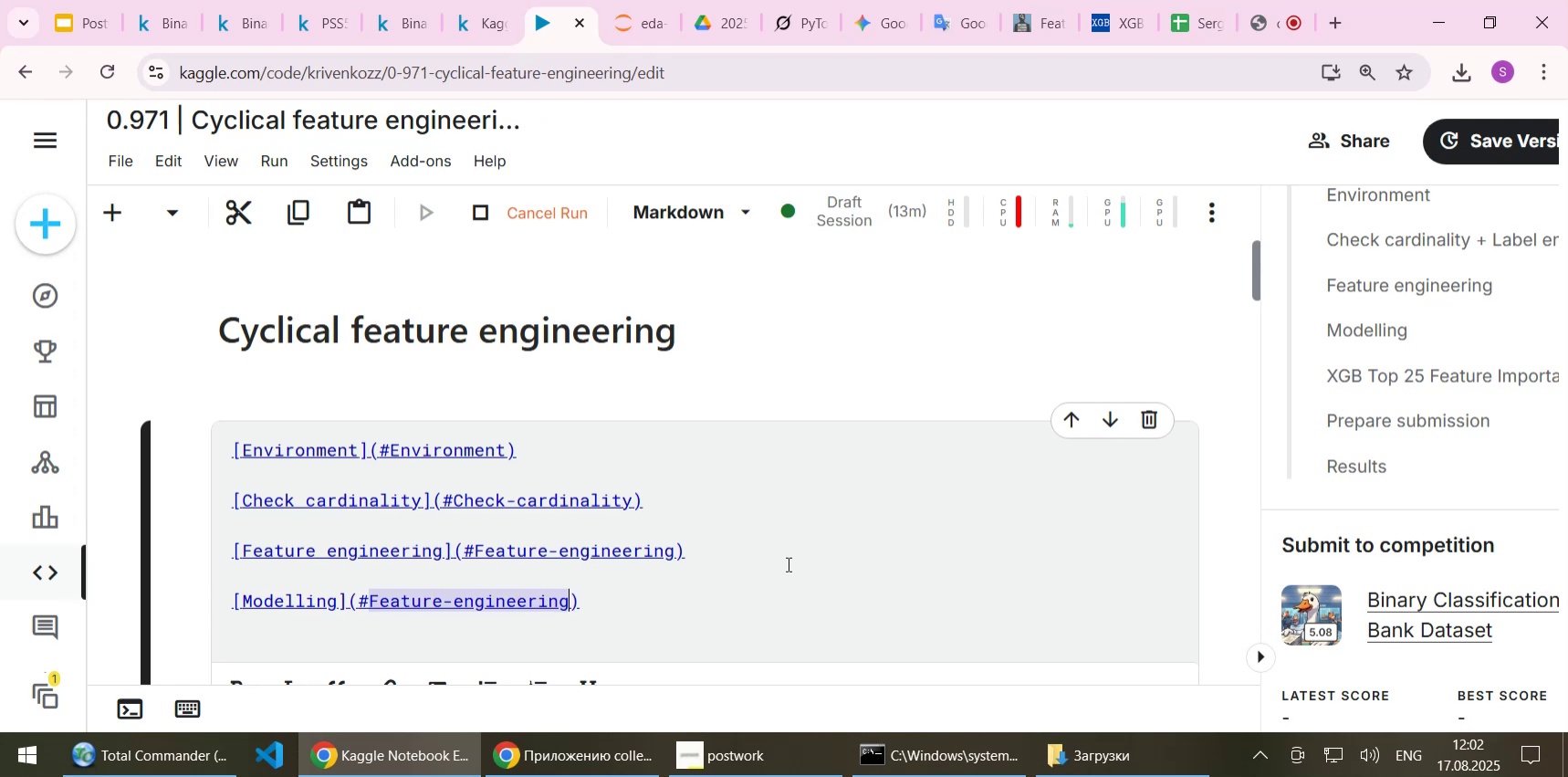 
key(Control+ControlLeft)
 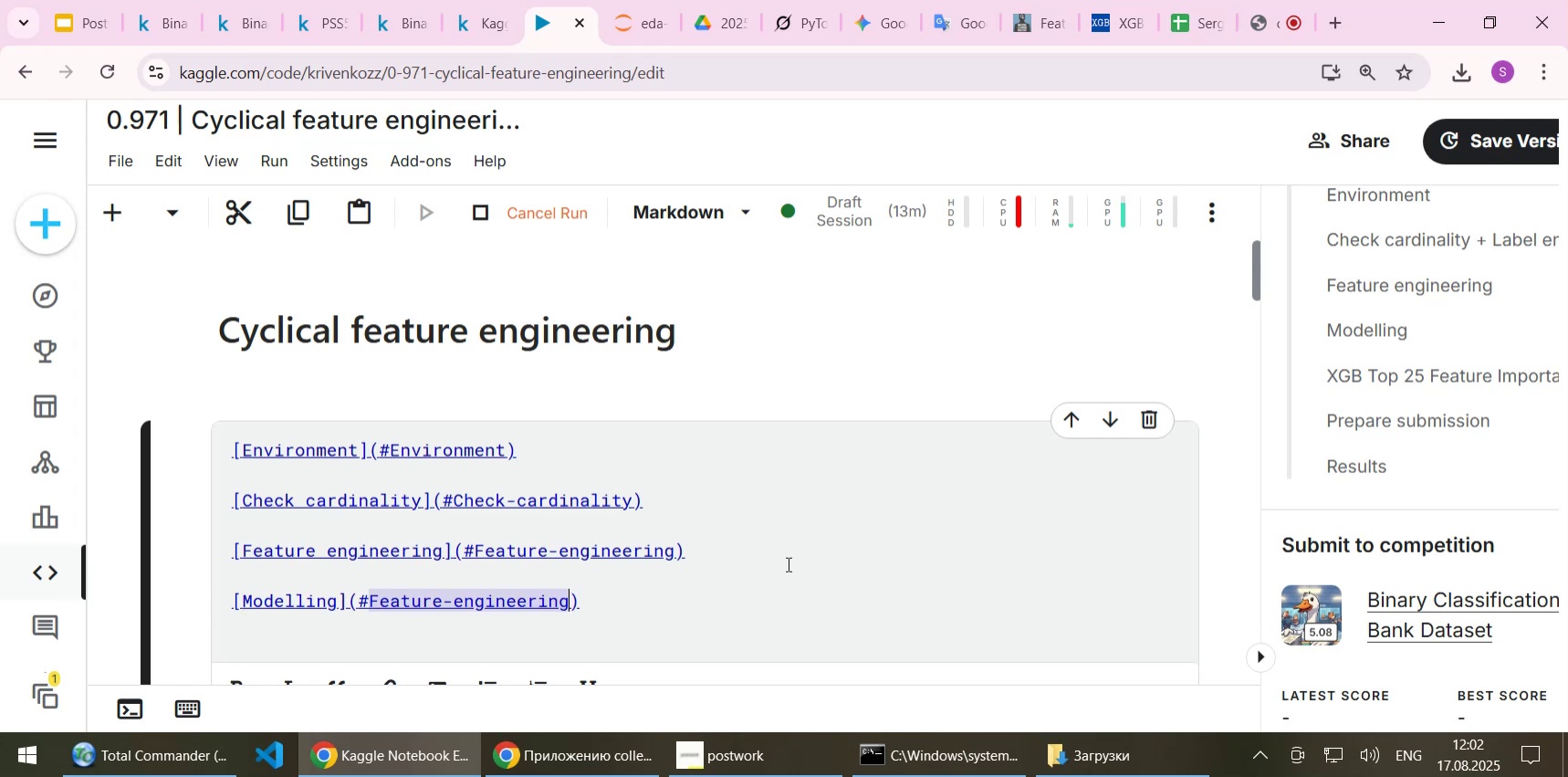 
key(Control+V)
 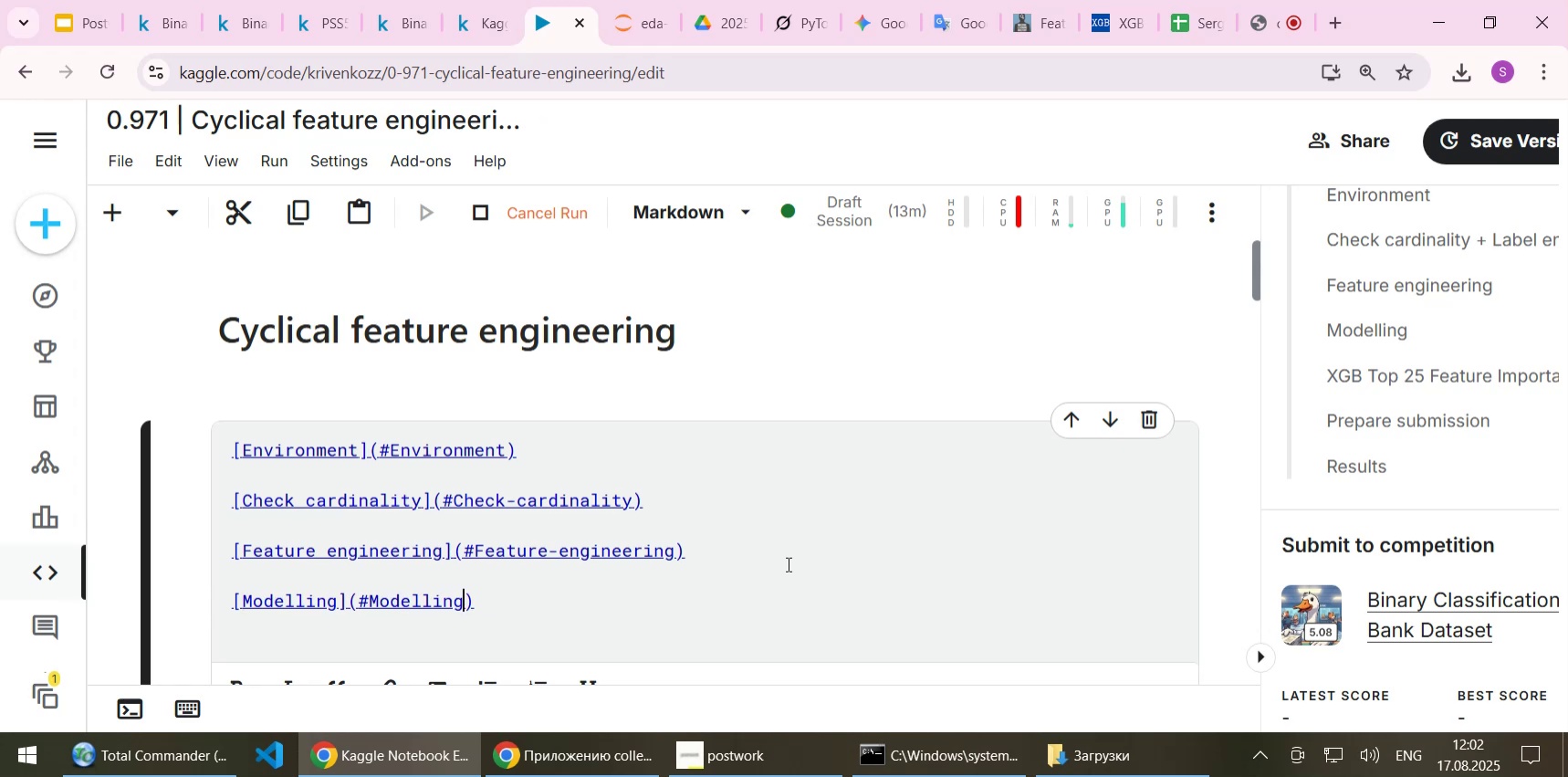 
key(Shift+ShiftLeft)
 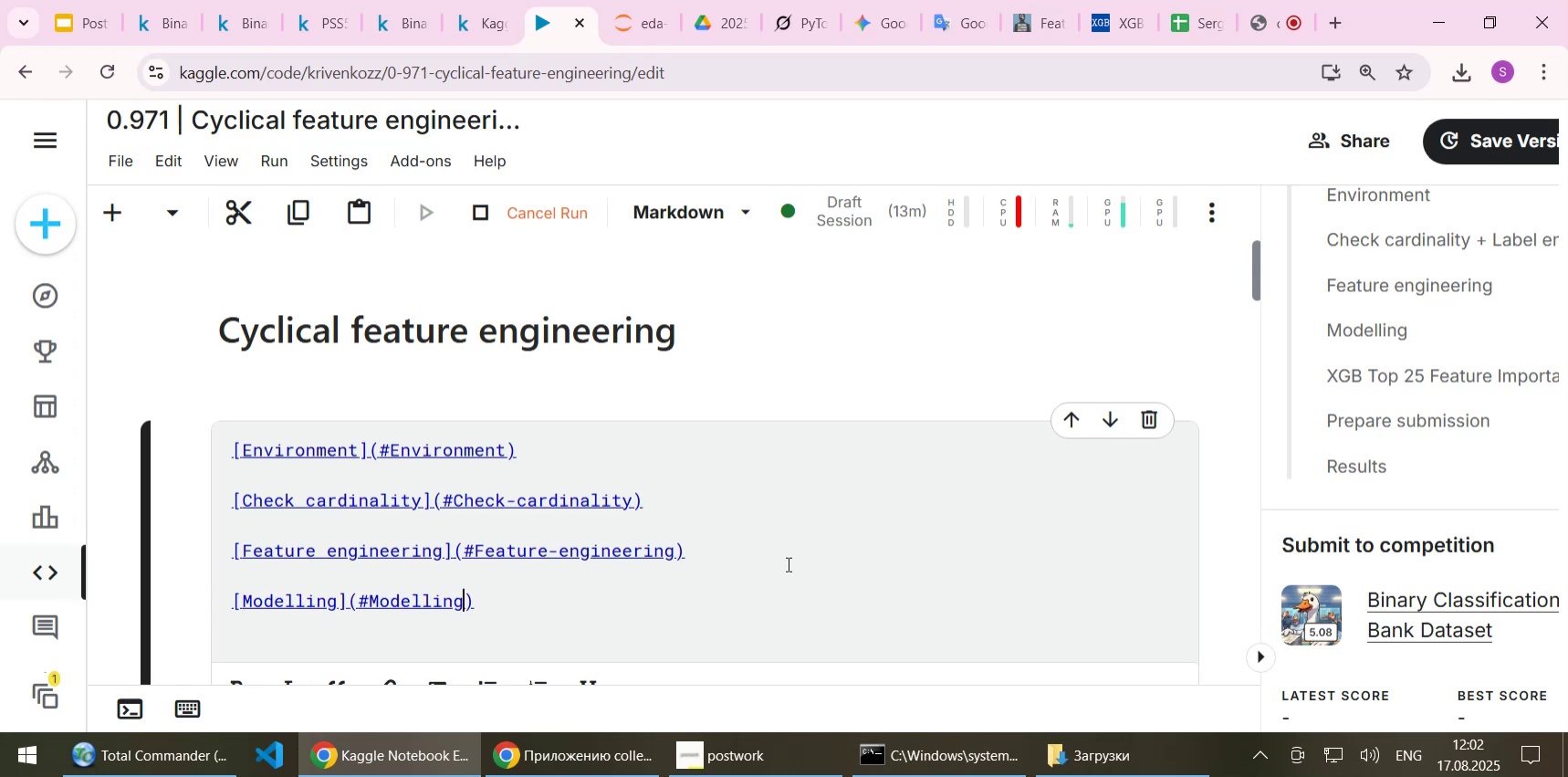 
key(Shift+Enter)
 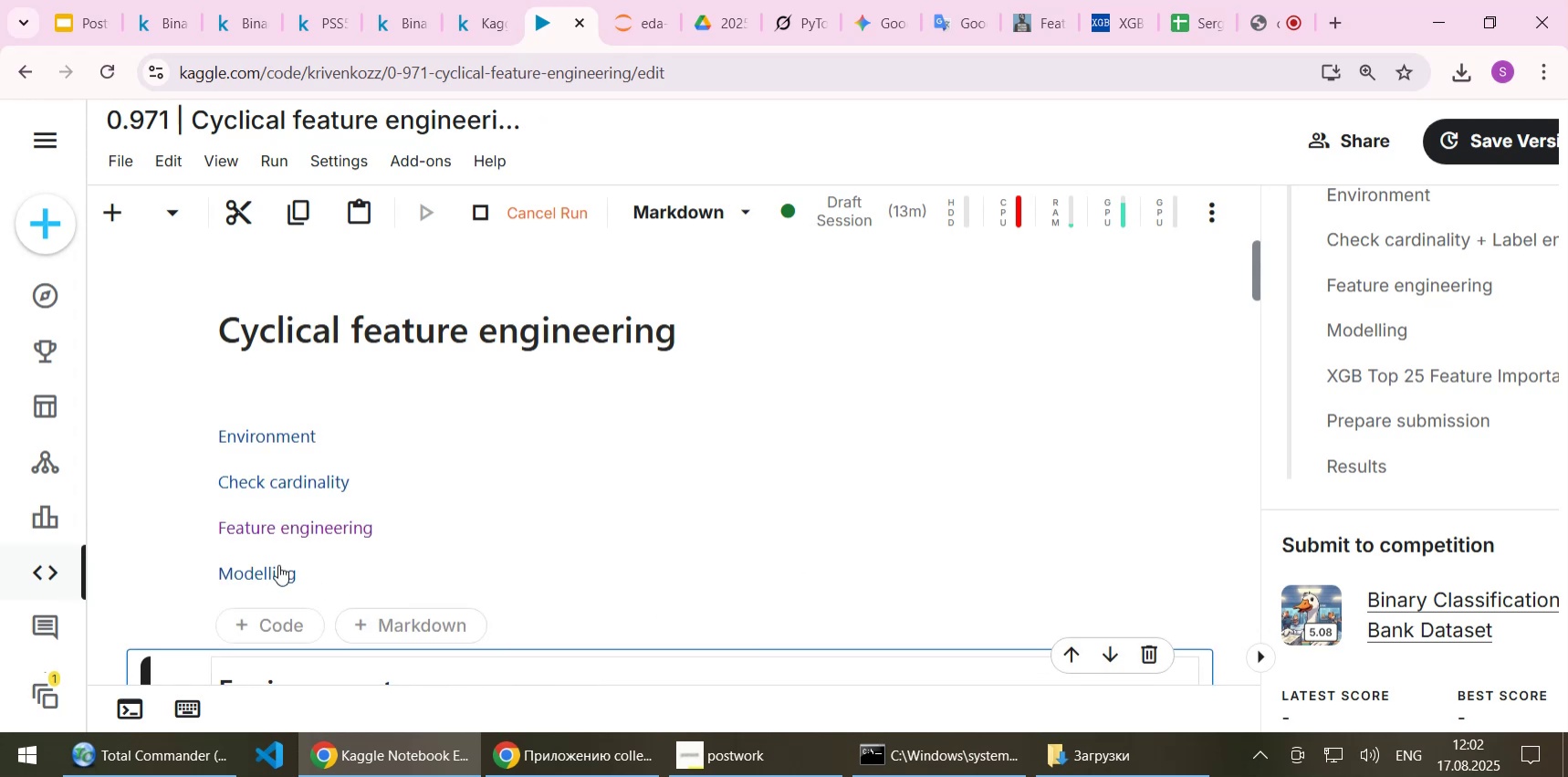 
left_click([263, 565])
 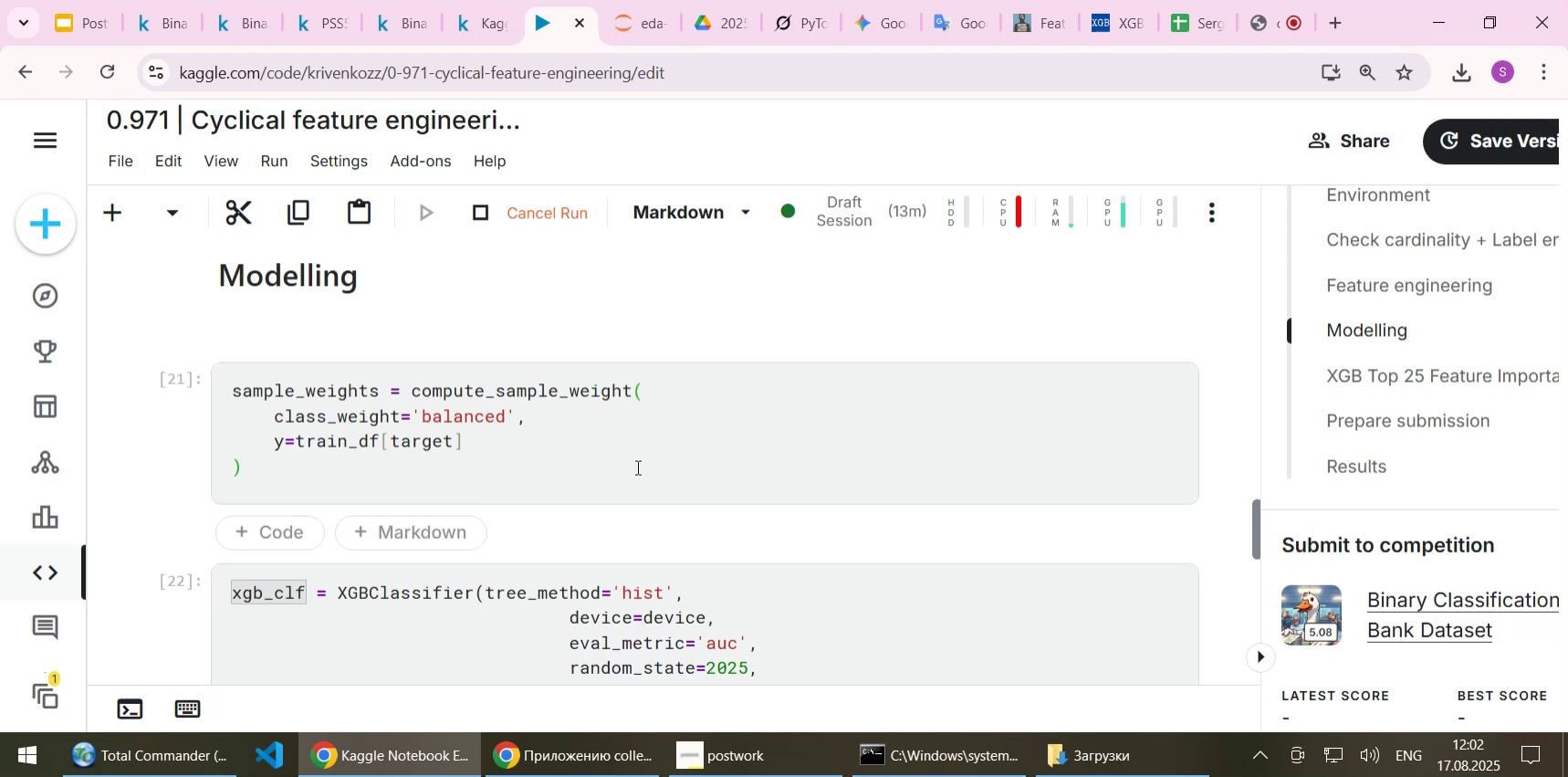 
wait(21.38)
 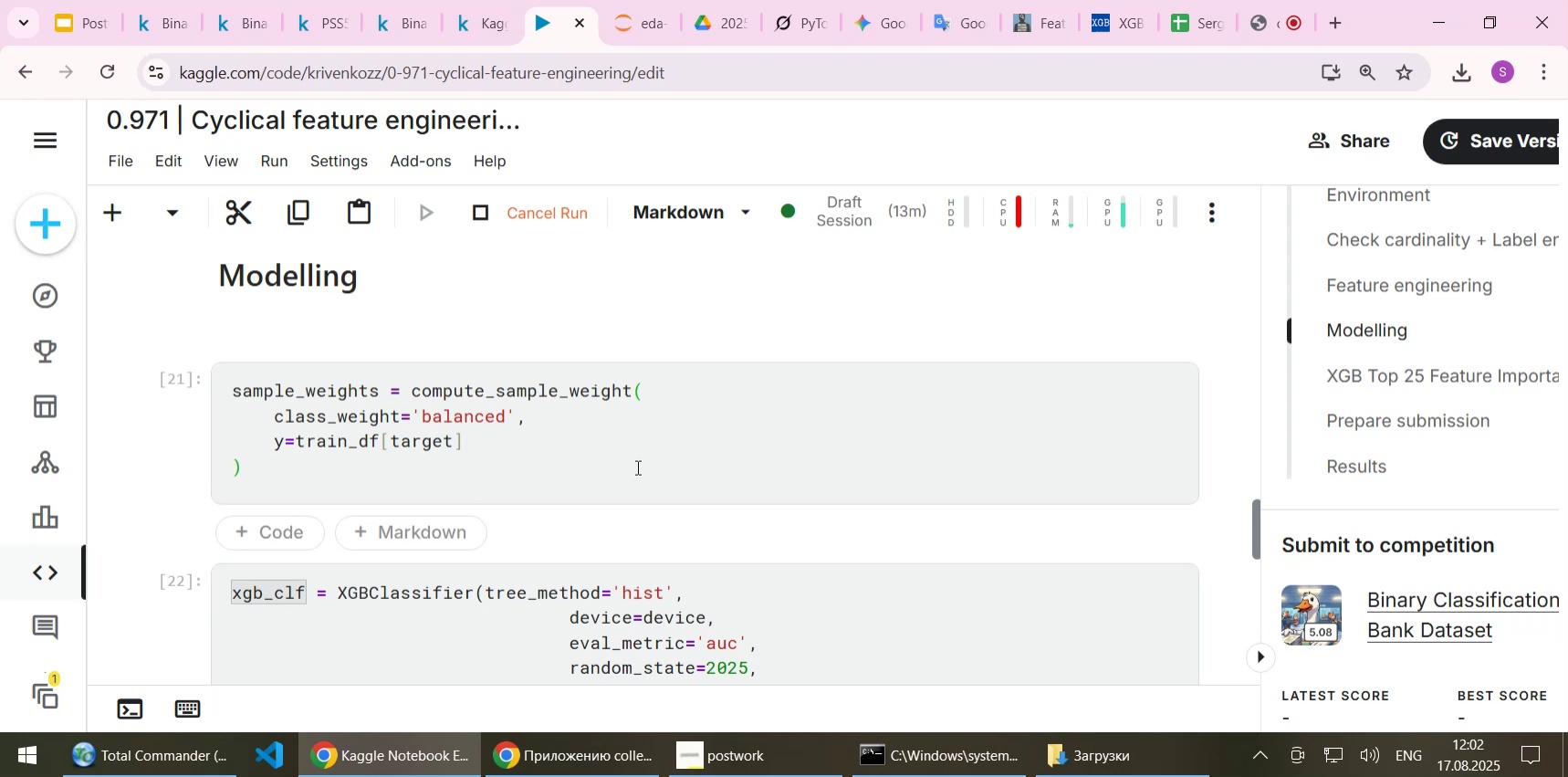 
left_click([572, 436])
 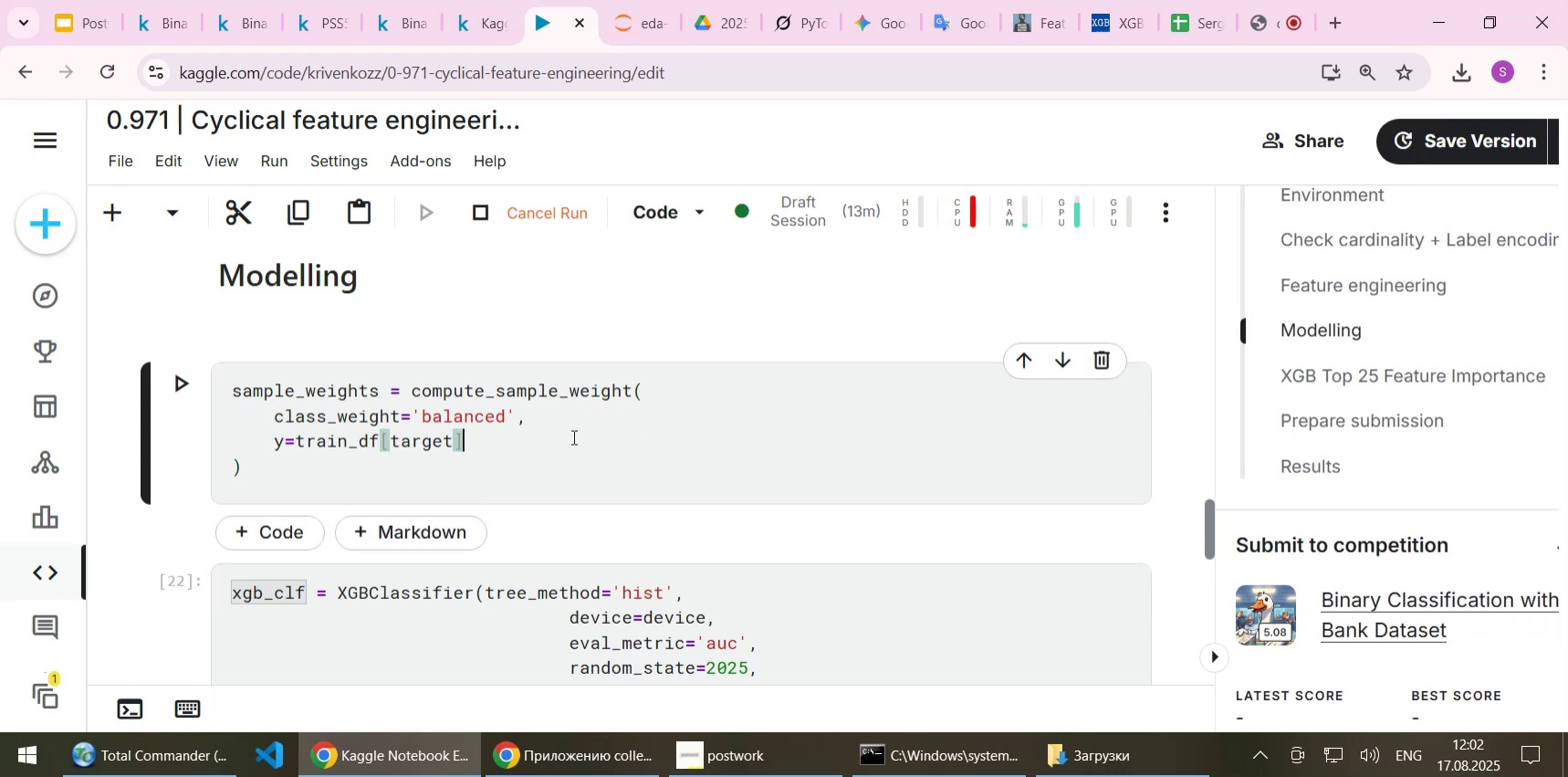 
scroll: coordinate [572, 436], scroll_direction: down, amount: 7.0
 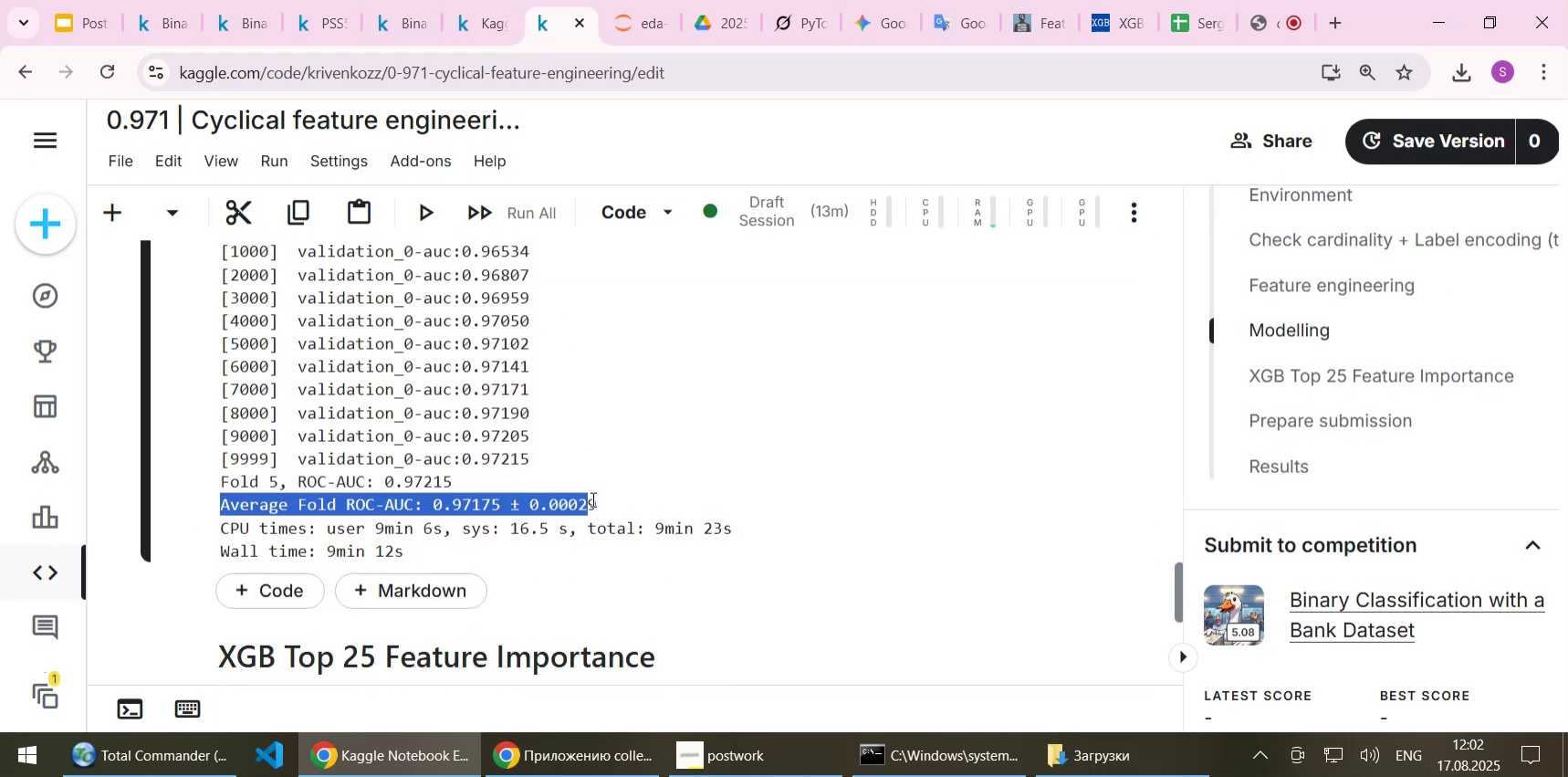 
wait(5.84)
 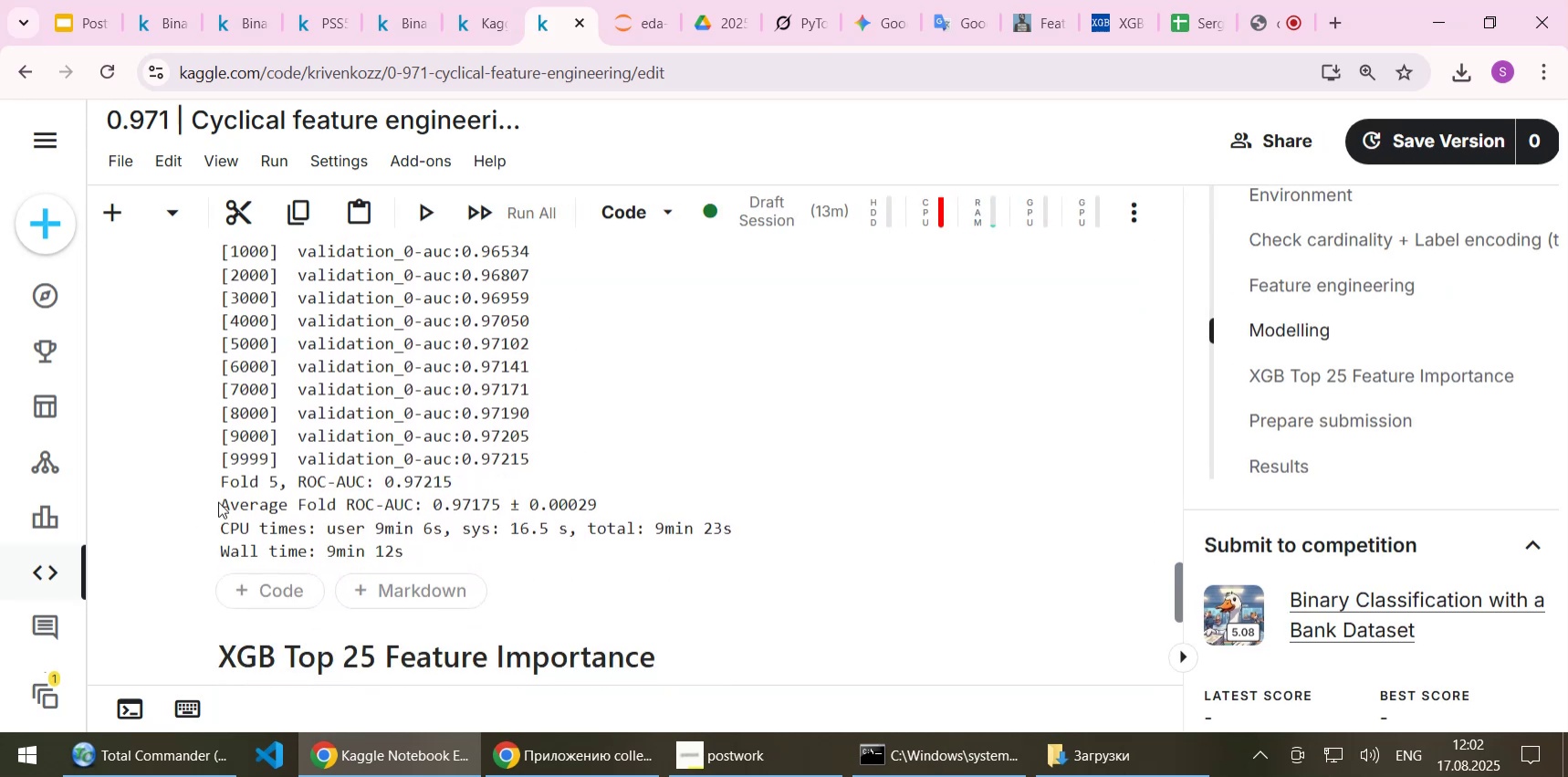 
key(Control+C)
 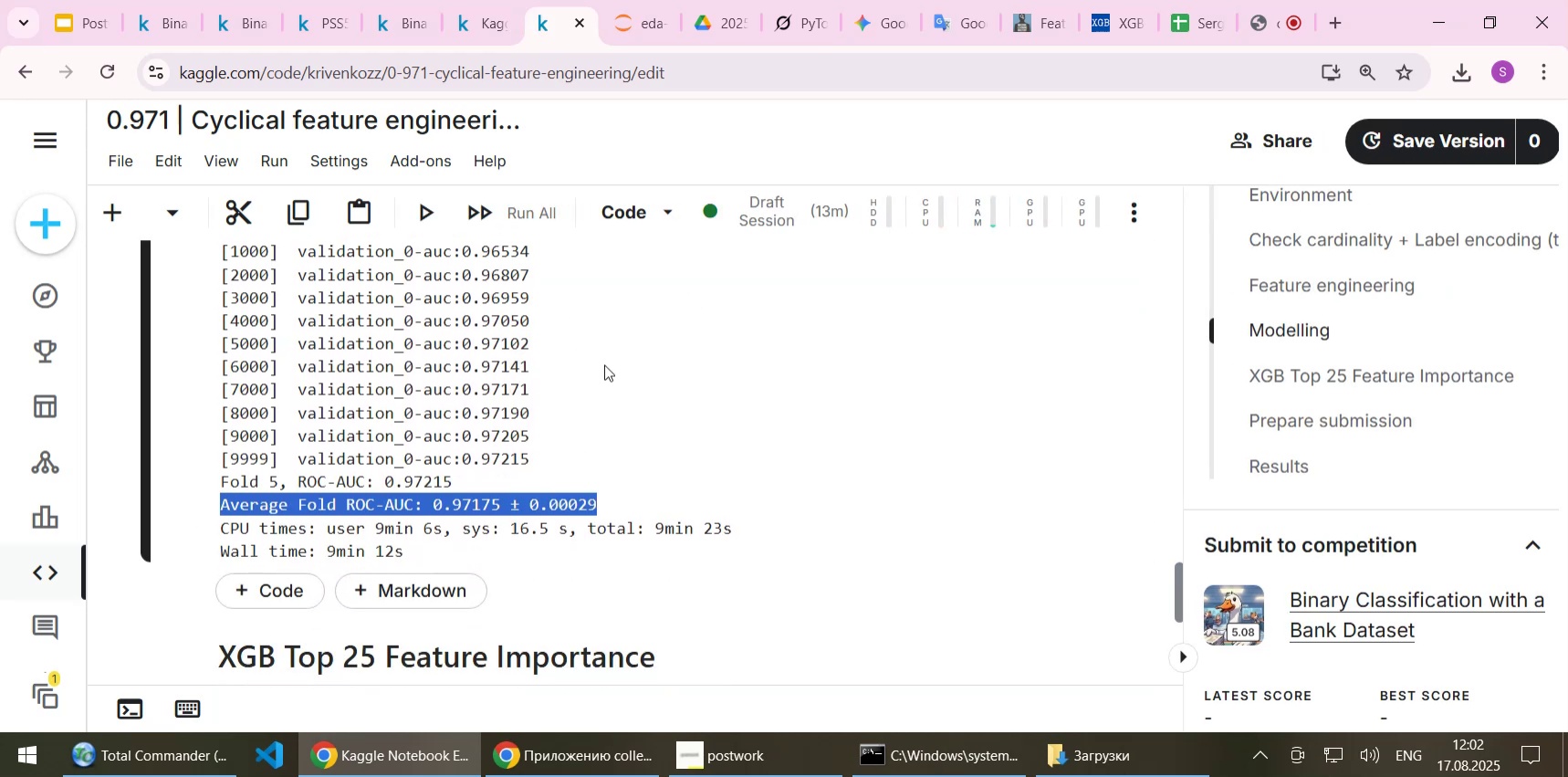 
scroll: coordinate [583, 532], scroll_direction: down, amount: 19.0
 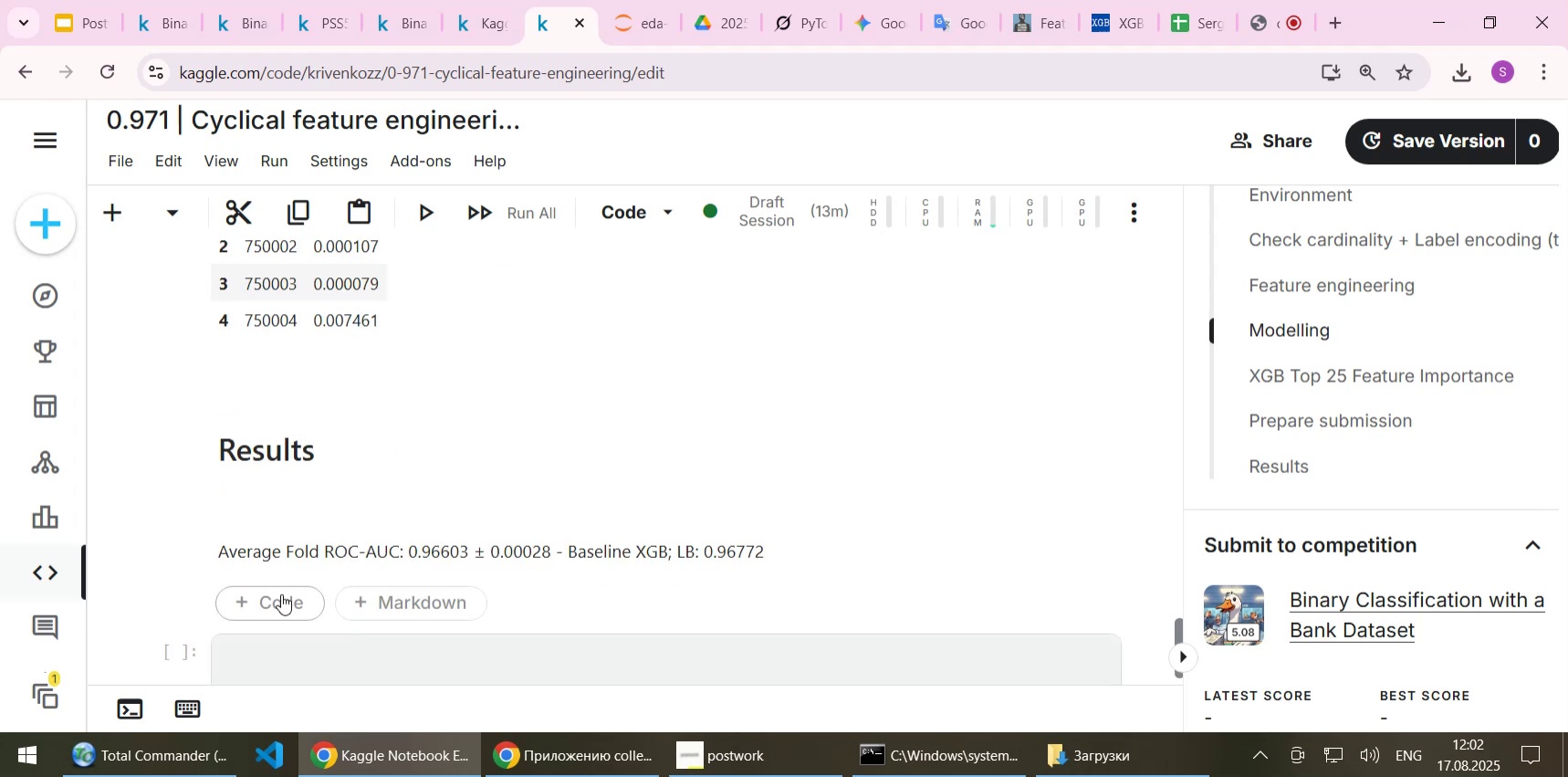 
left_click([403, 610])
 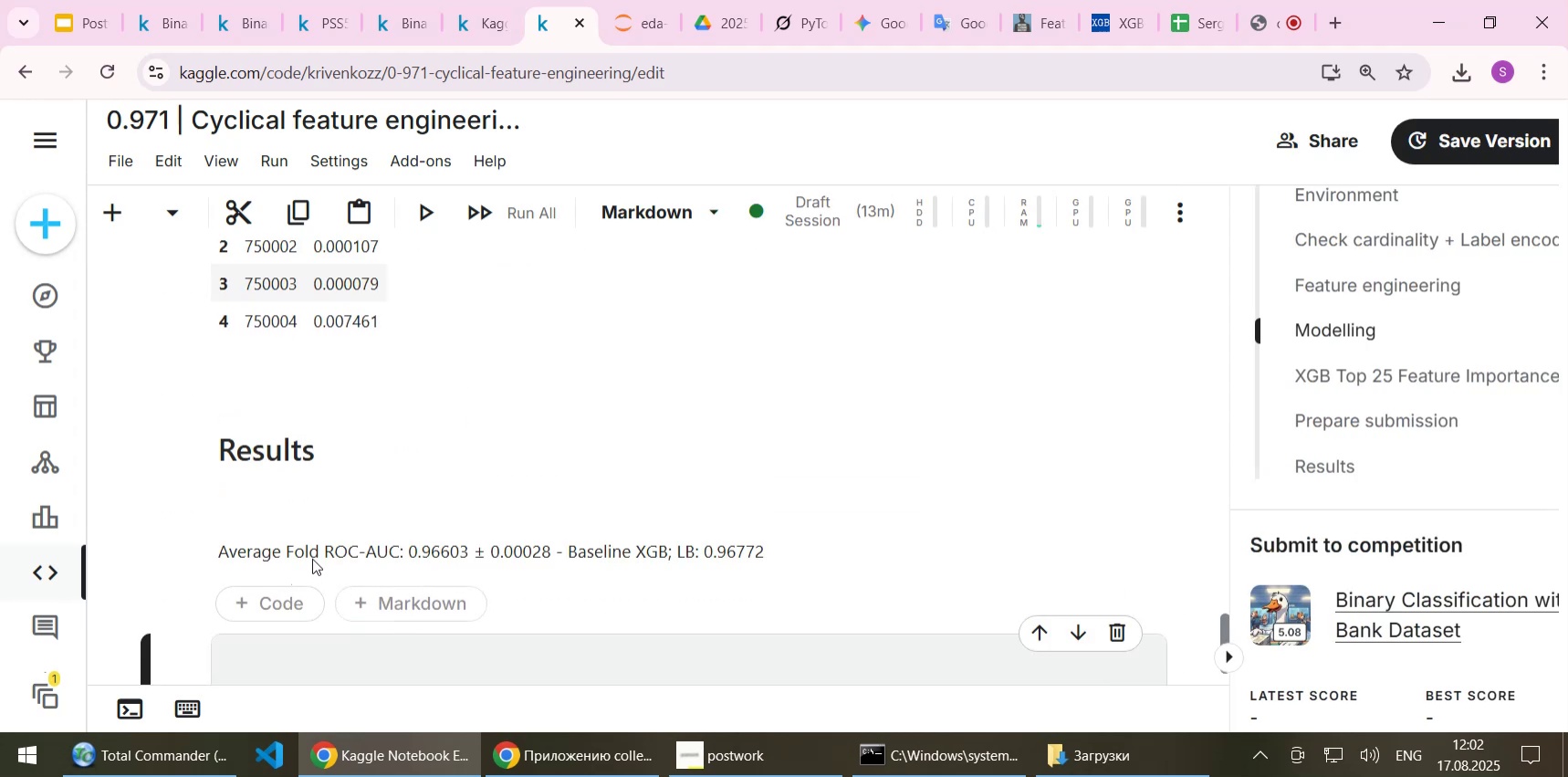 
scroll: coordinate [313, 554], scroll_direction: down, amount: 1.0
 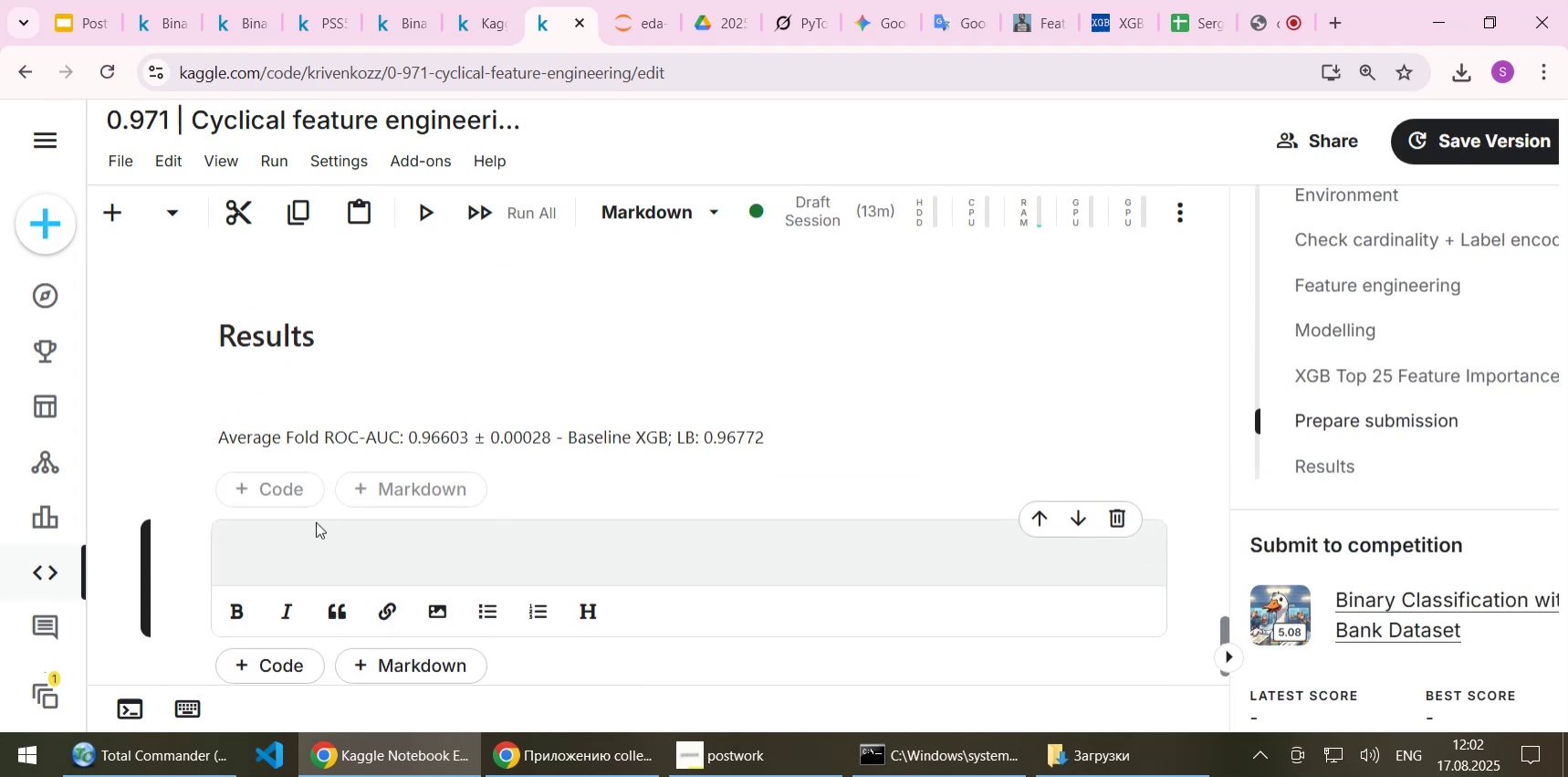 
left_click([302, 532])
 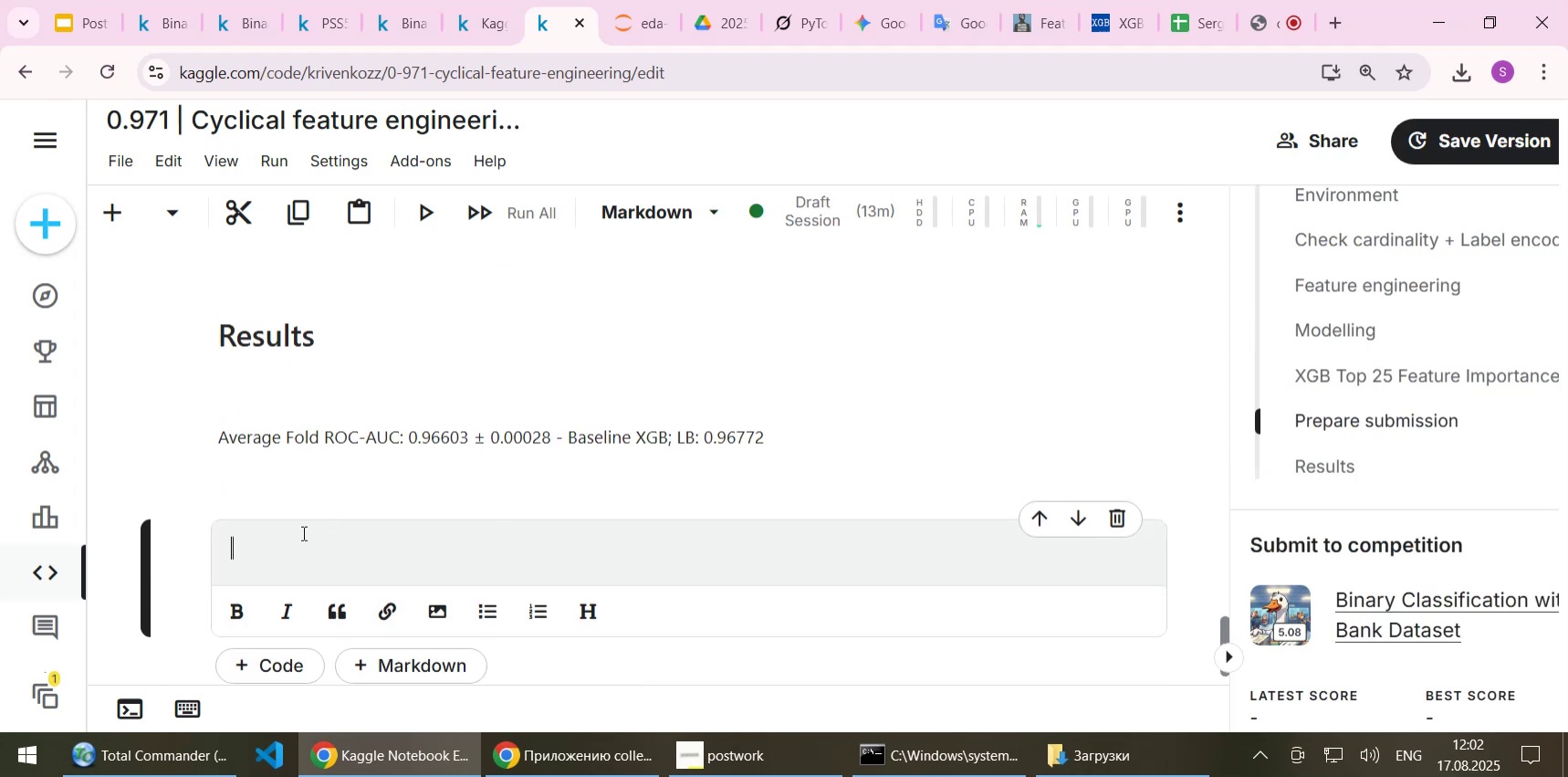 
key(Control+ControlLeft)
 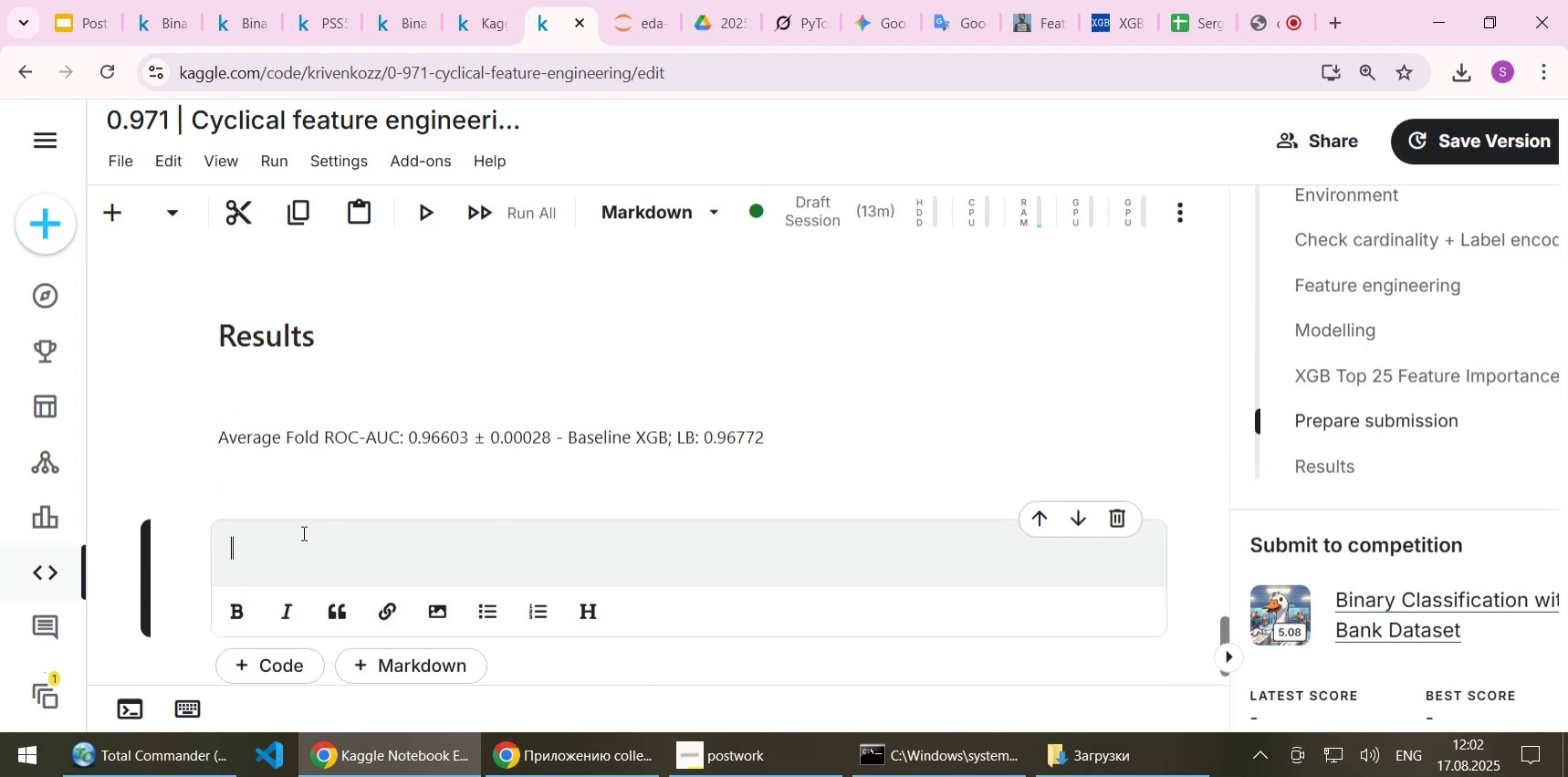 
key(Control+V)
 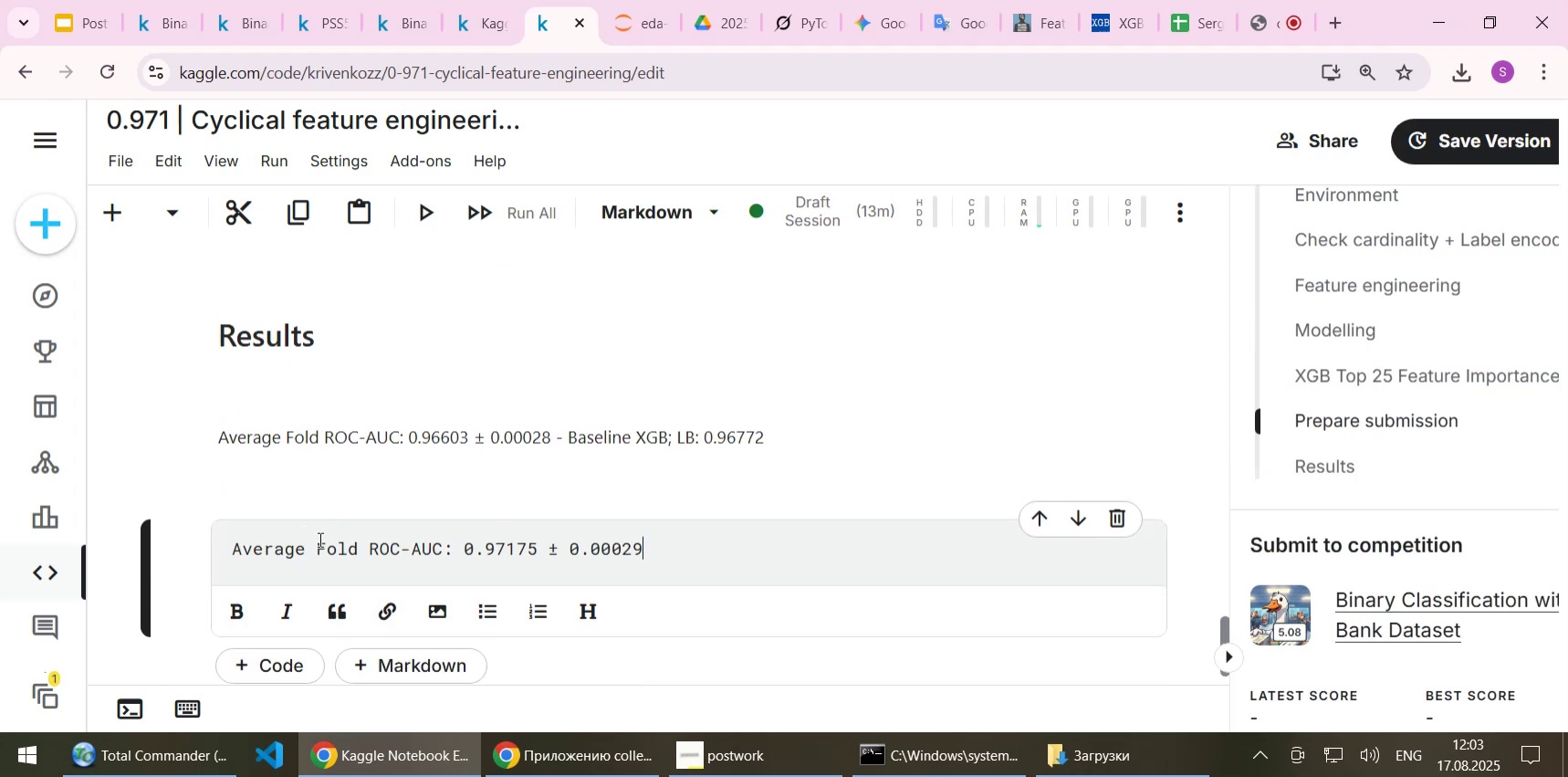 
type( - XGB + )
 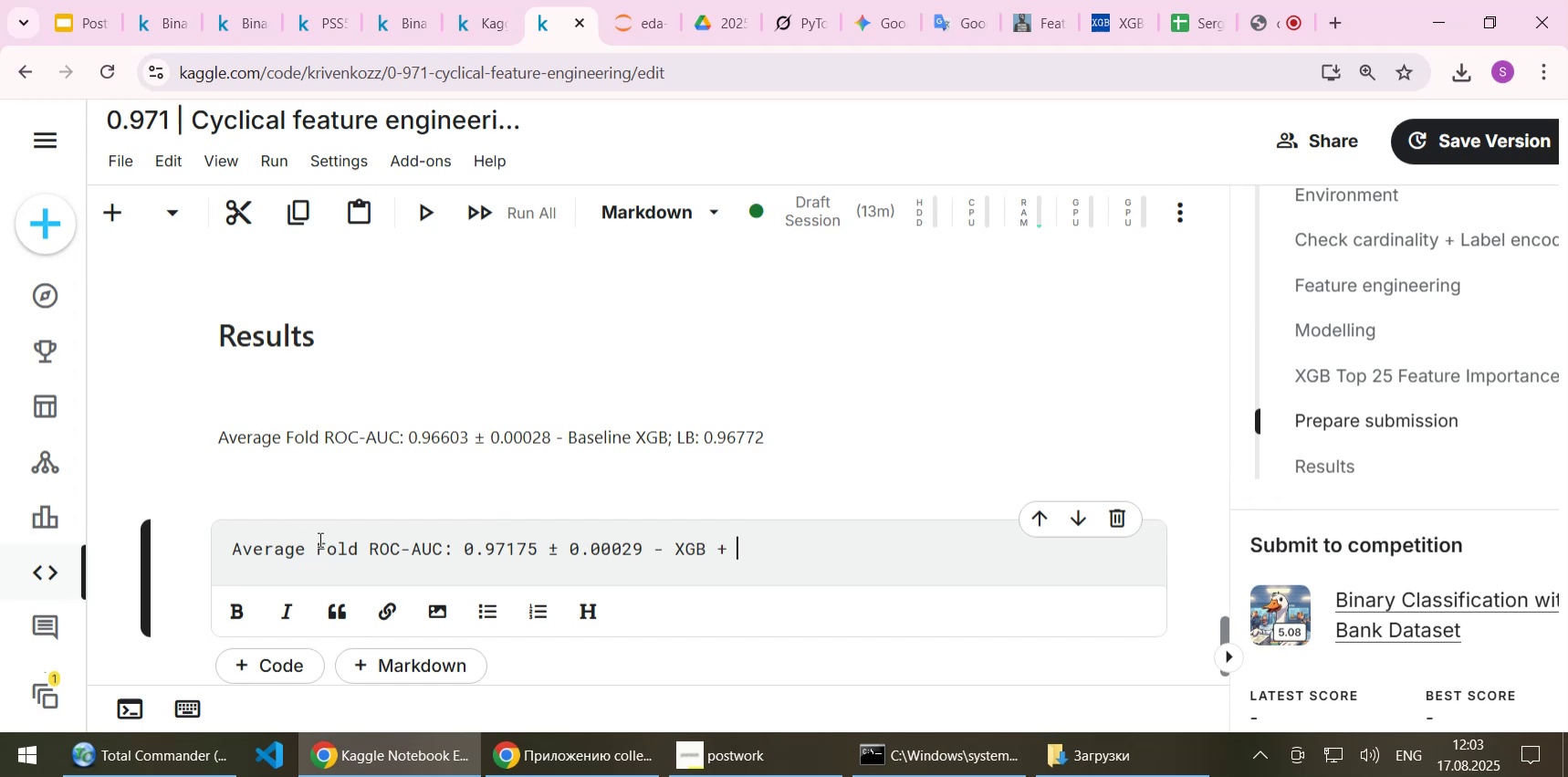 
type(CFE, )
key(Backspace)
key(Backspace)
type( + LE; LB:)
 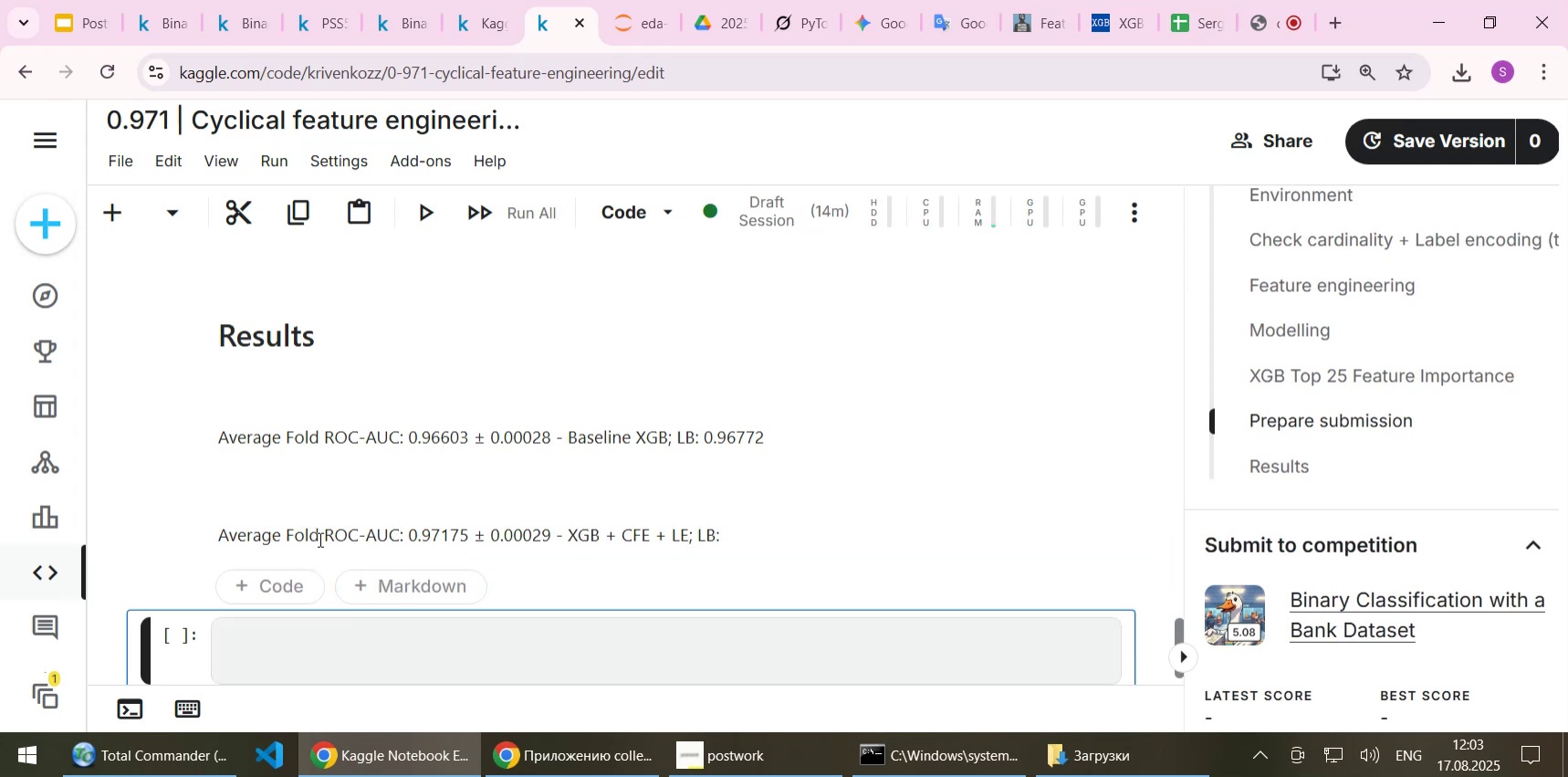 
 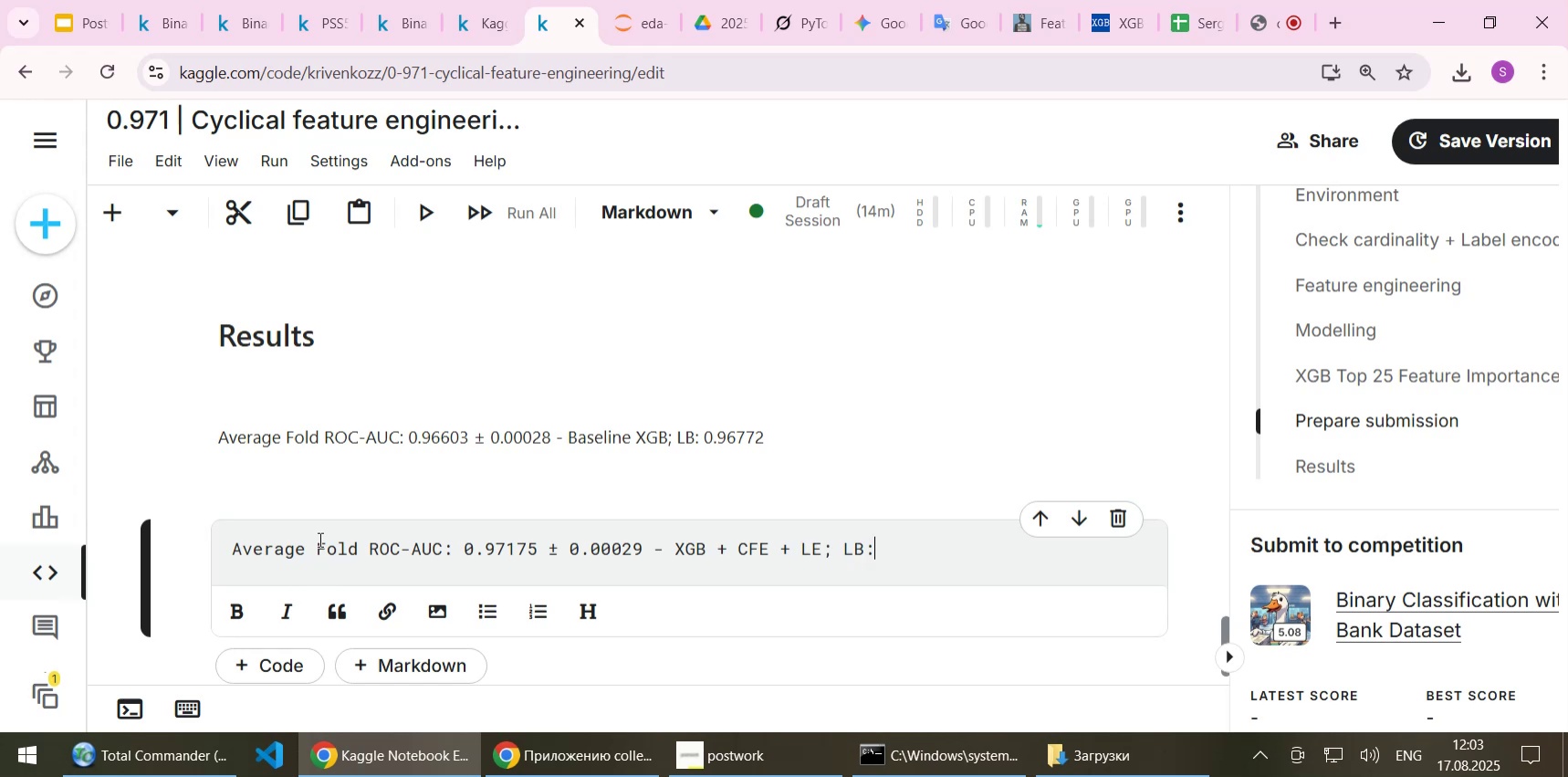 
key(Shift+Enter)
 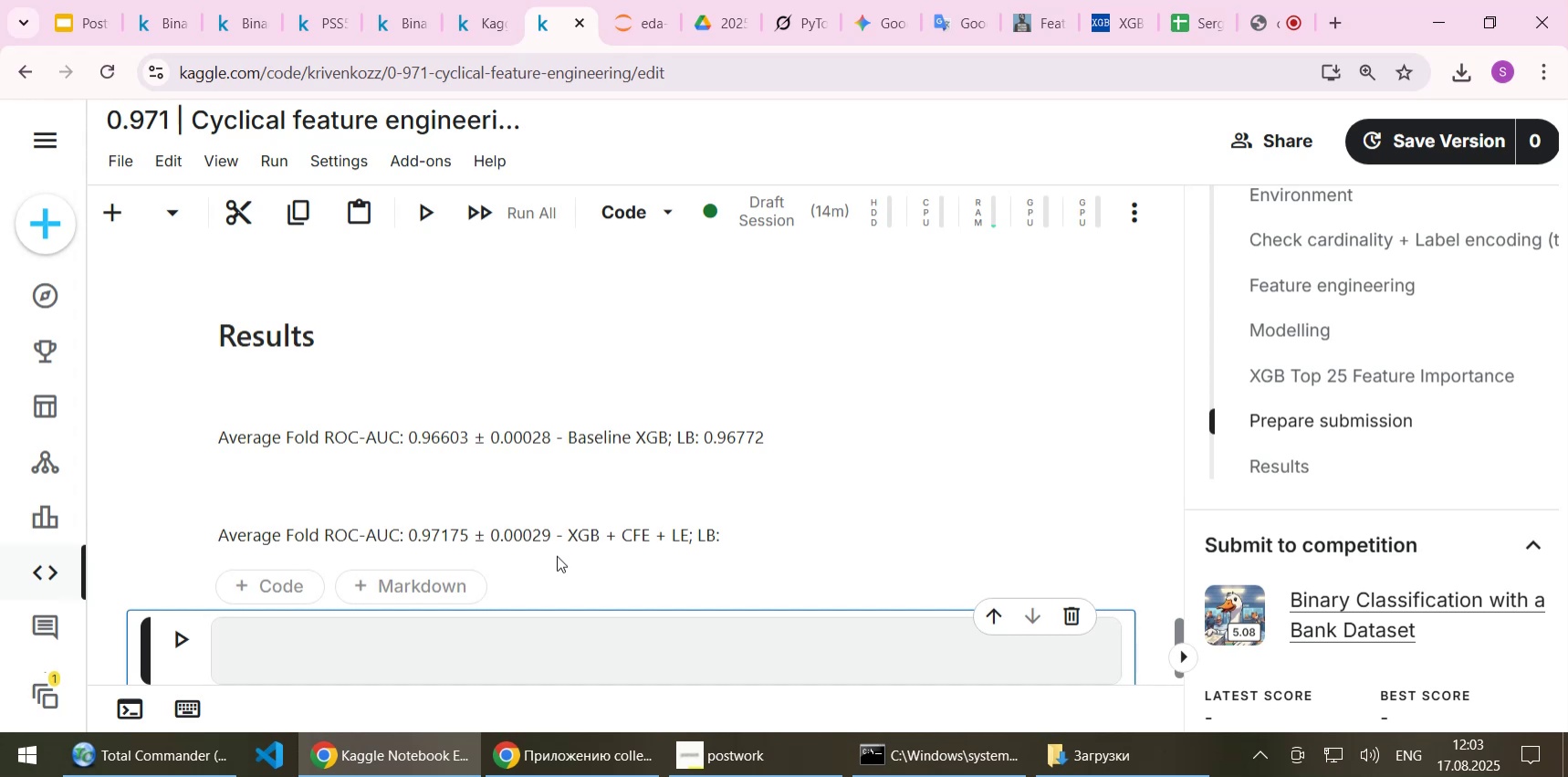 
wait(23.49)
 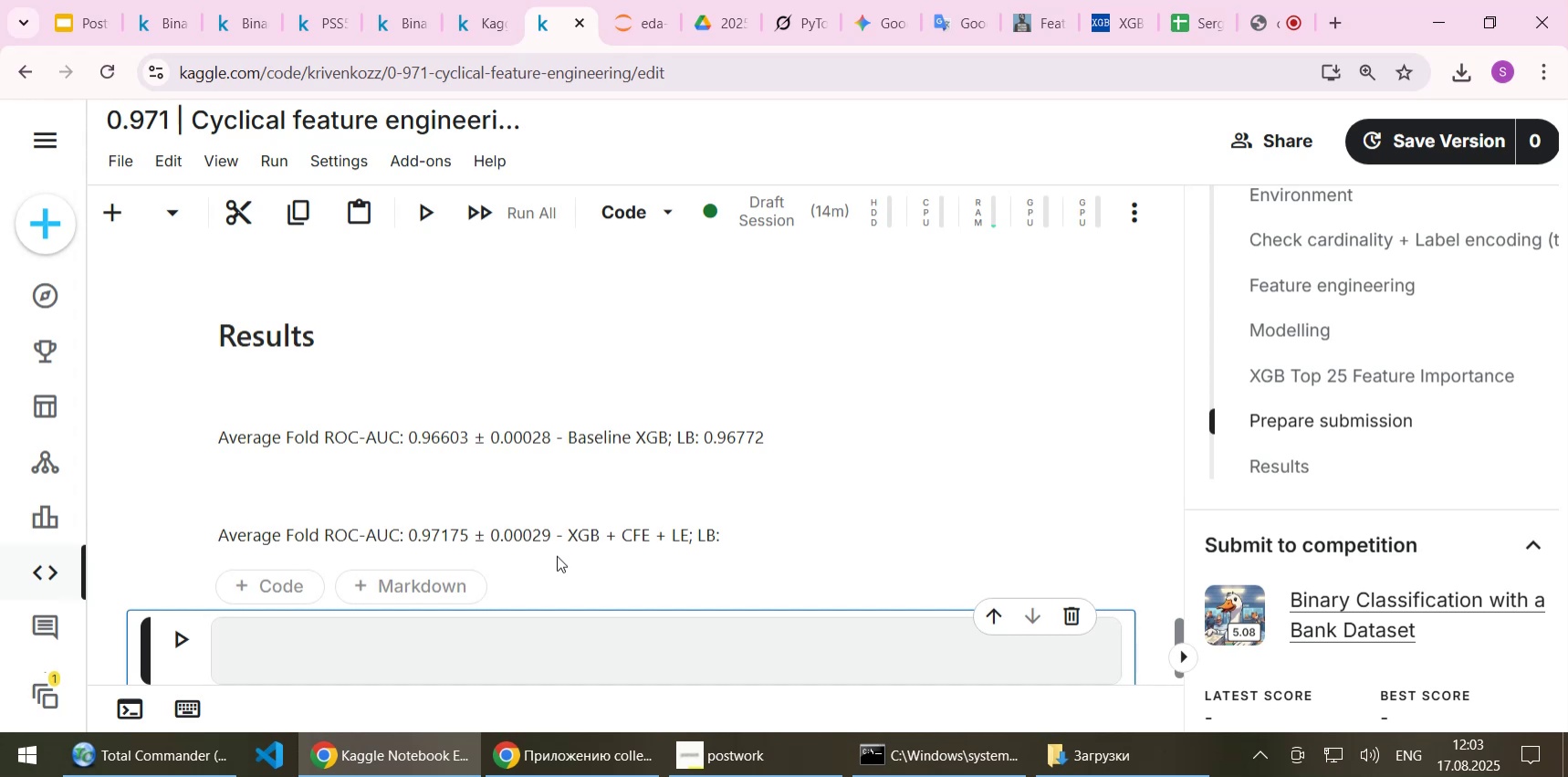 
key(Control+C)
 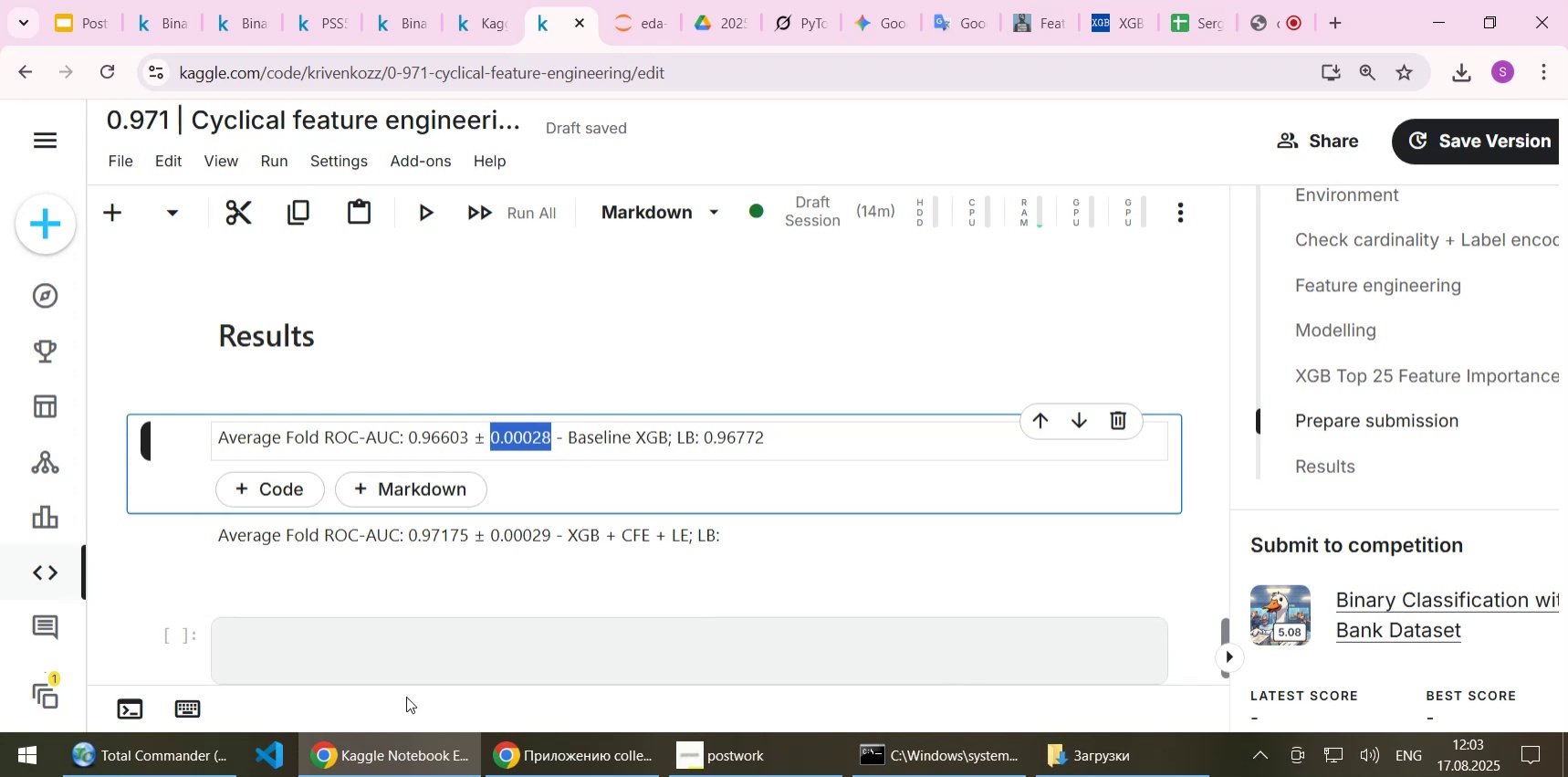 
left_click([167, 768])
 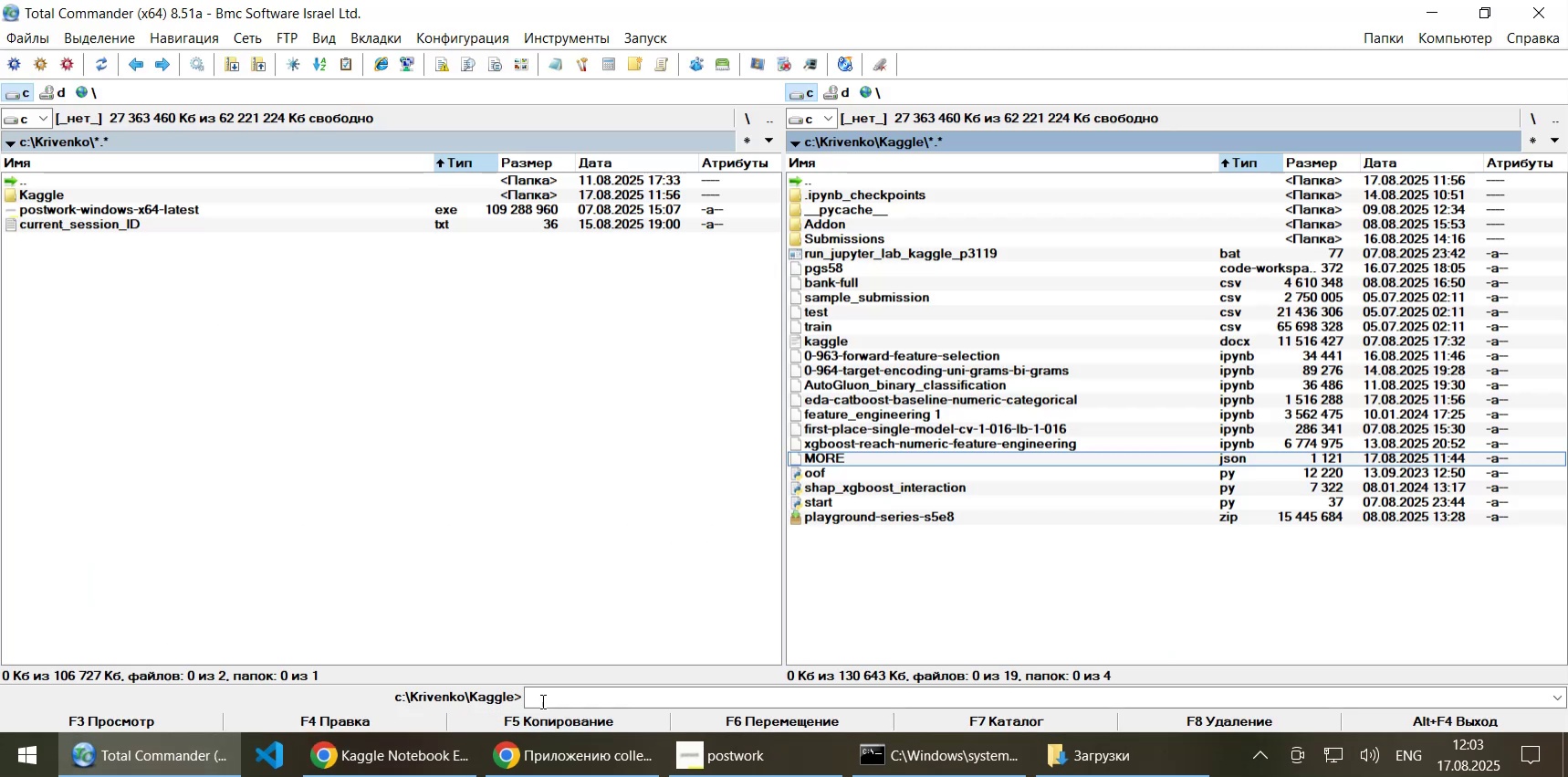 
left_click([550, 690])
 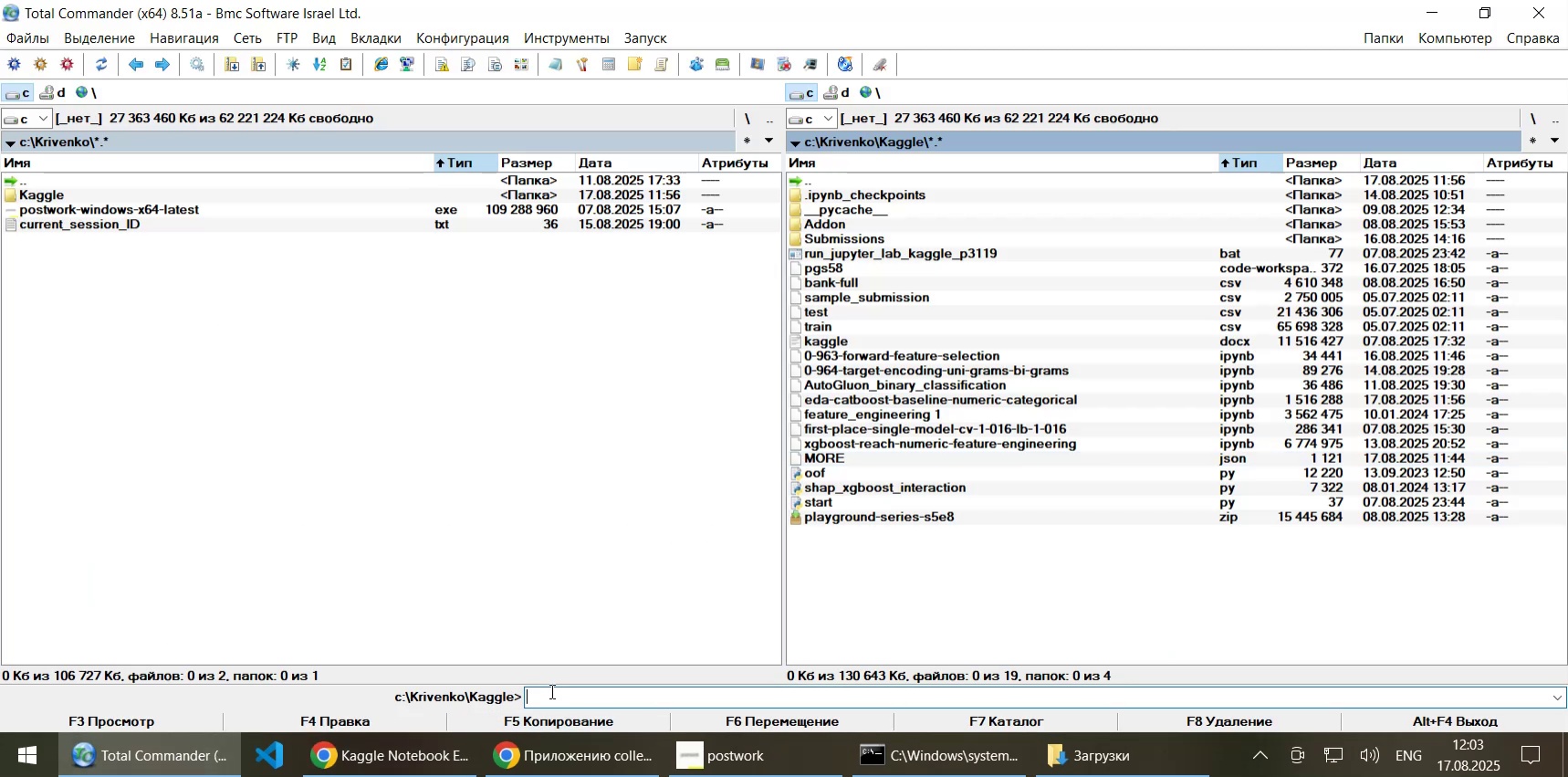 
type(calc)
 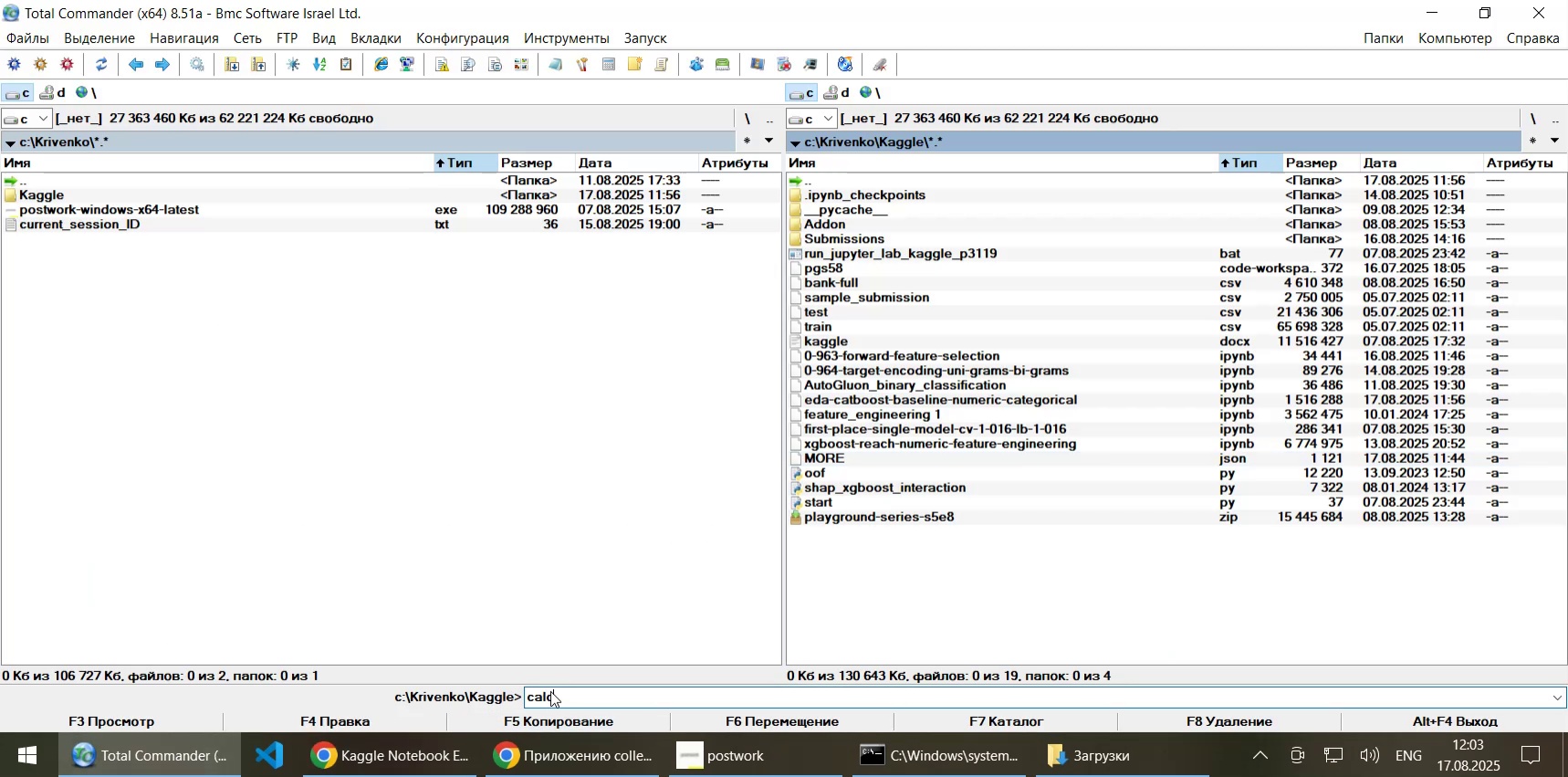 
key(Enter)
 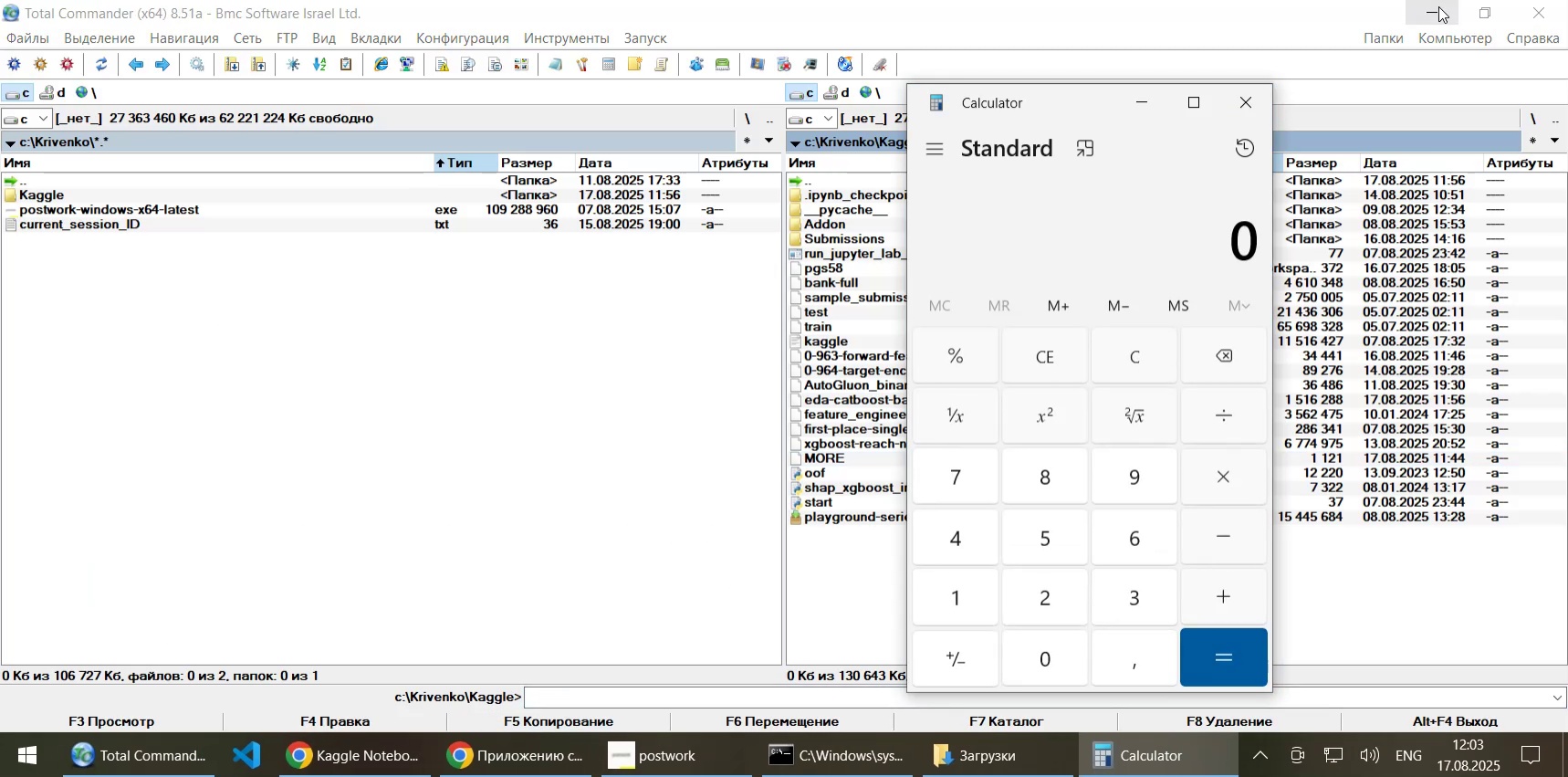 
left_click([1438, 6])
 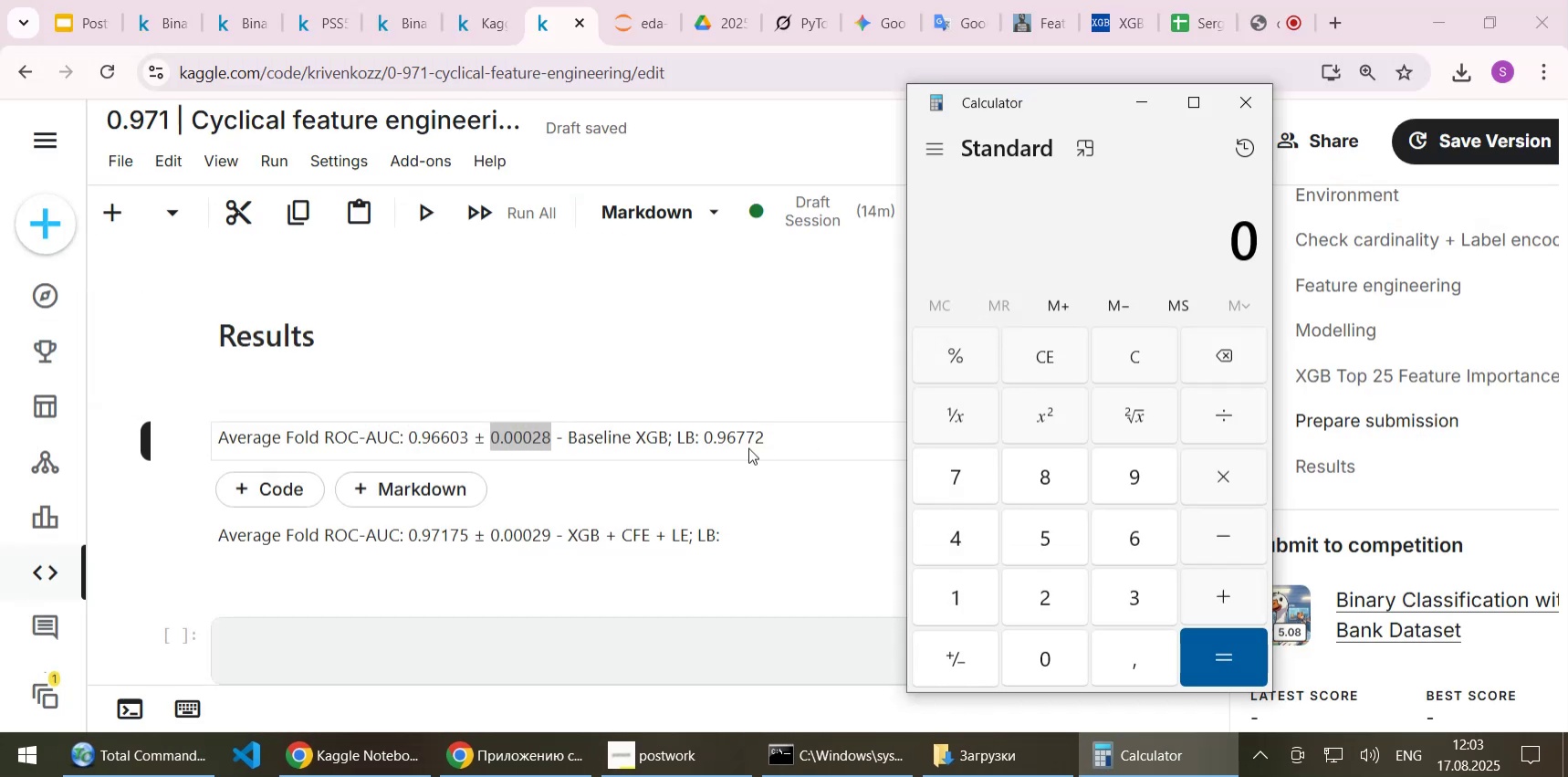 
left_click([845, 442])
 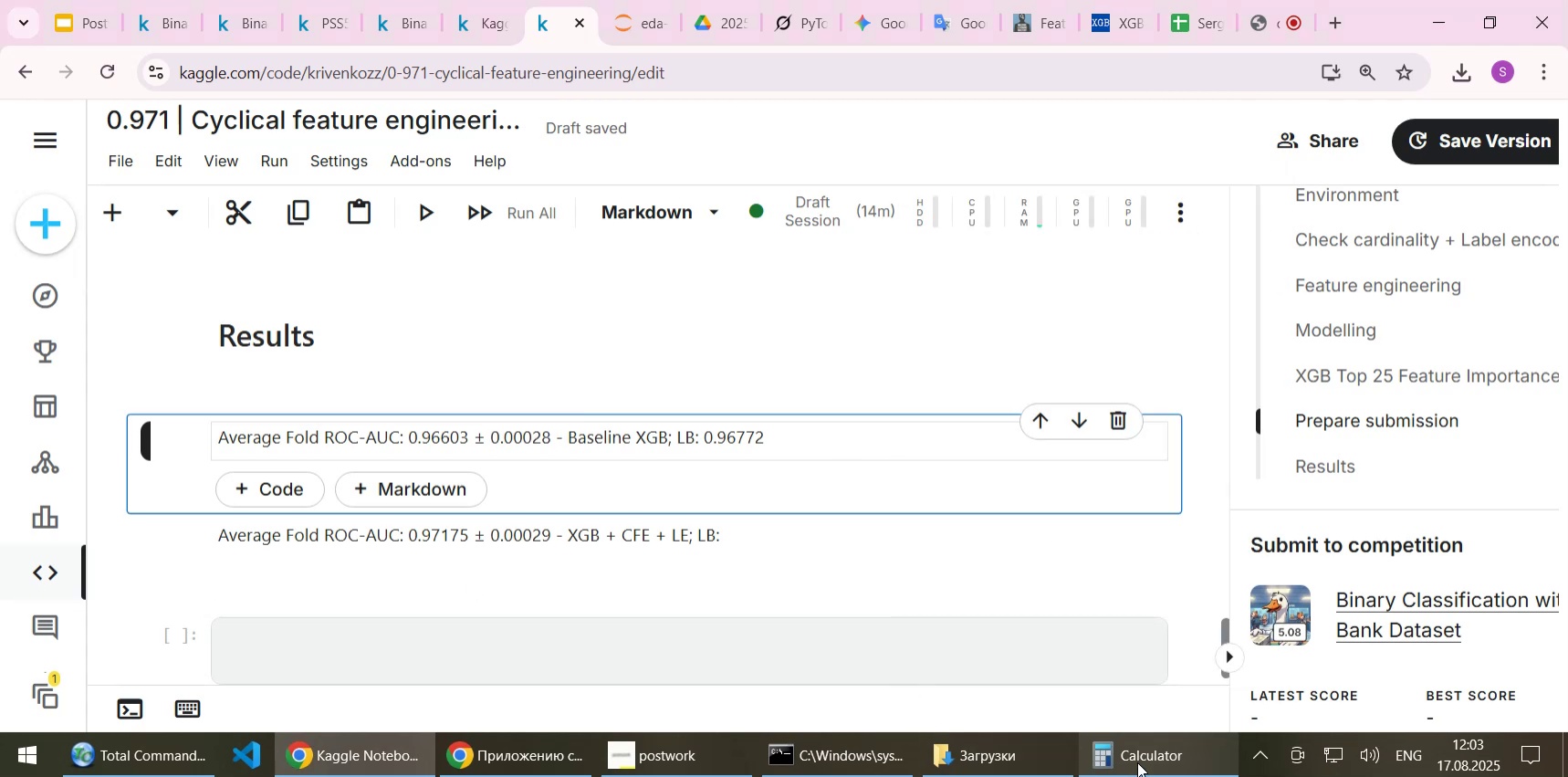 
left_click([1137, 758])
 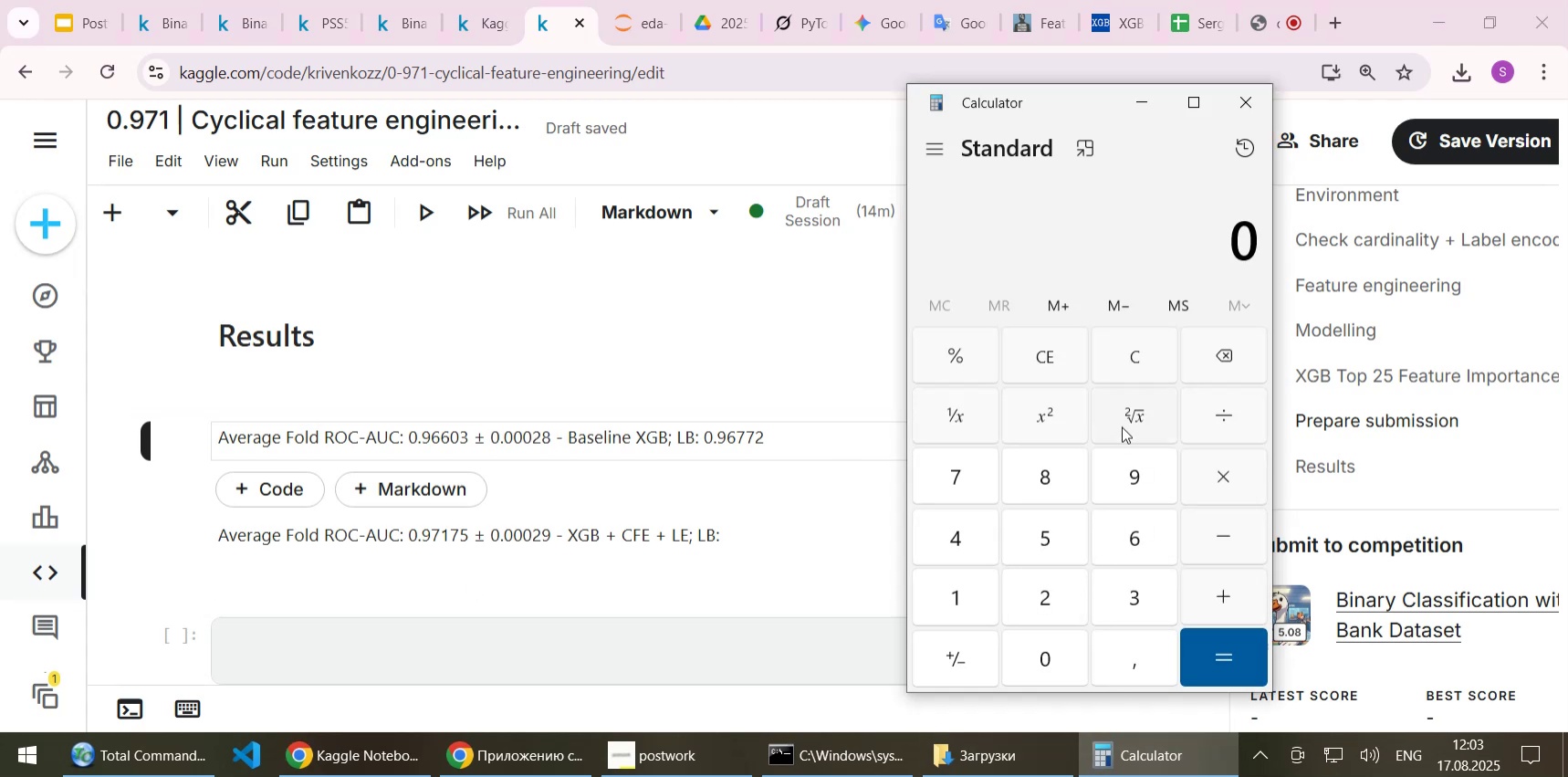 
key(Control+V)
 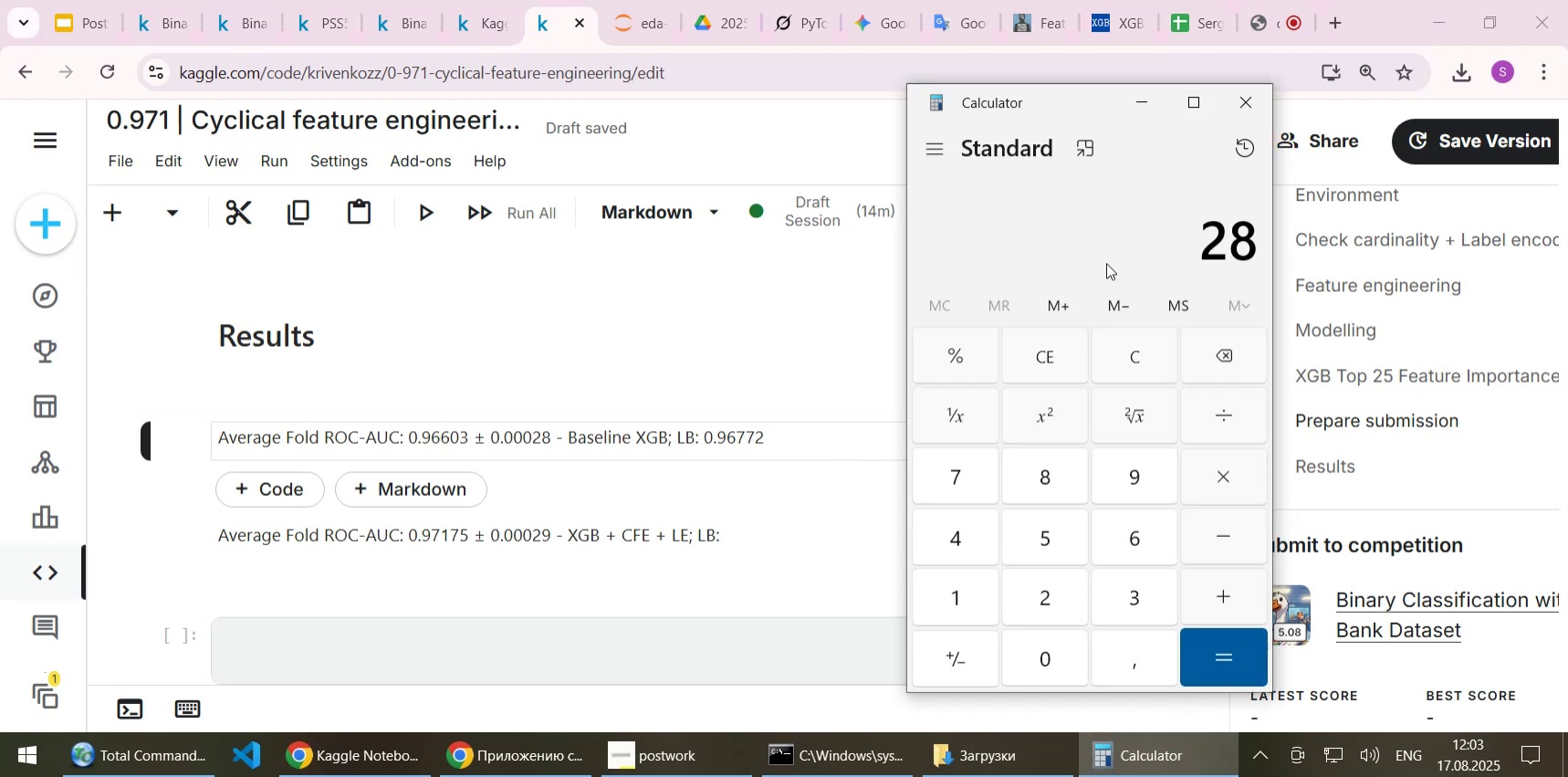 
key(Escape)
 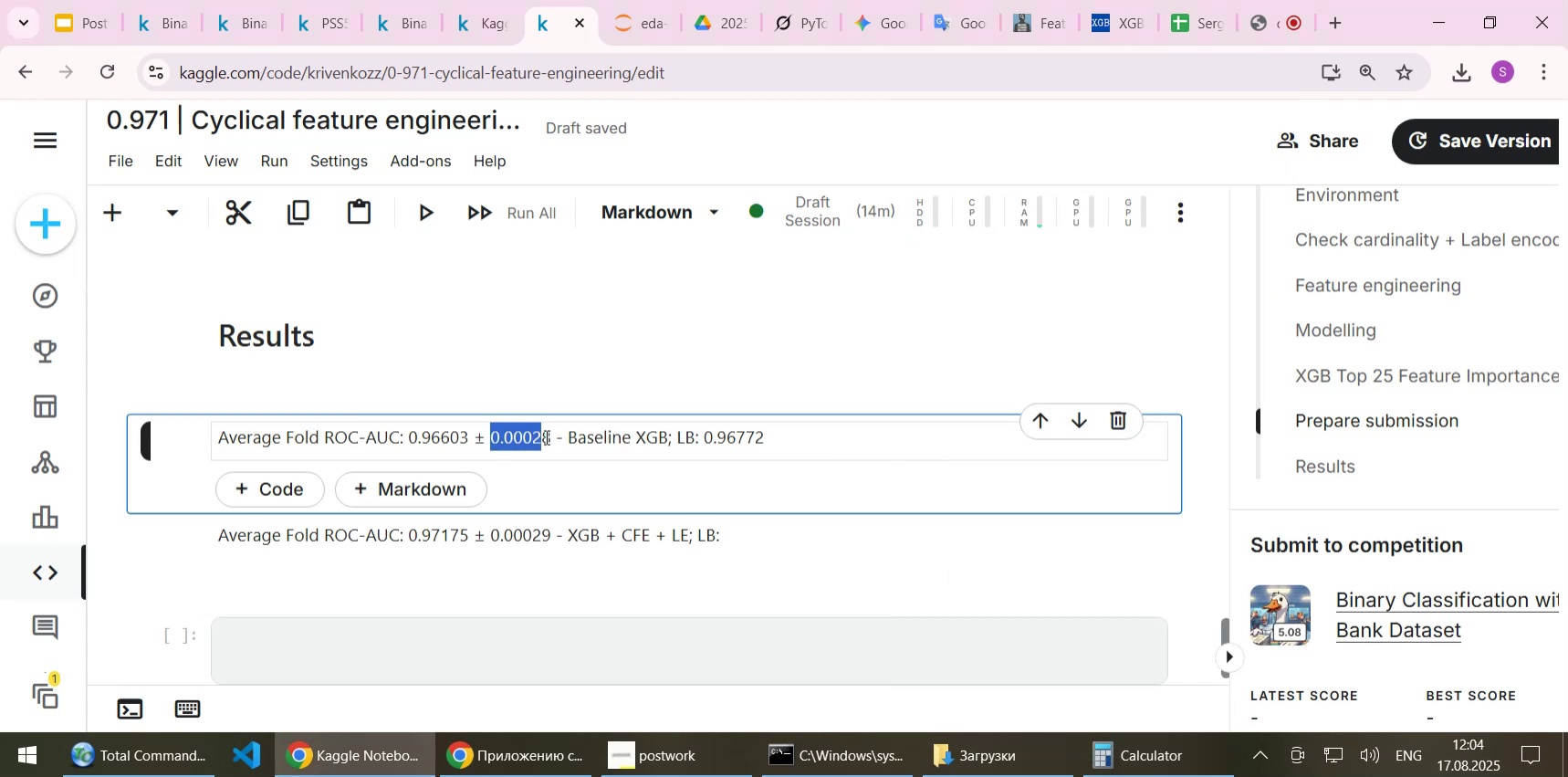 
key(Control+ControlLeft)
 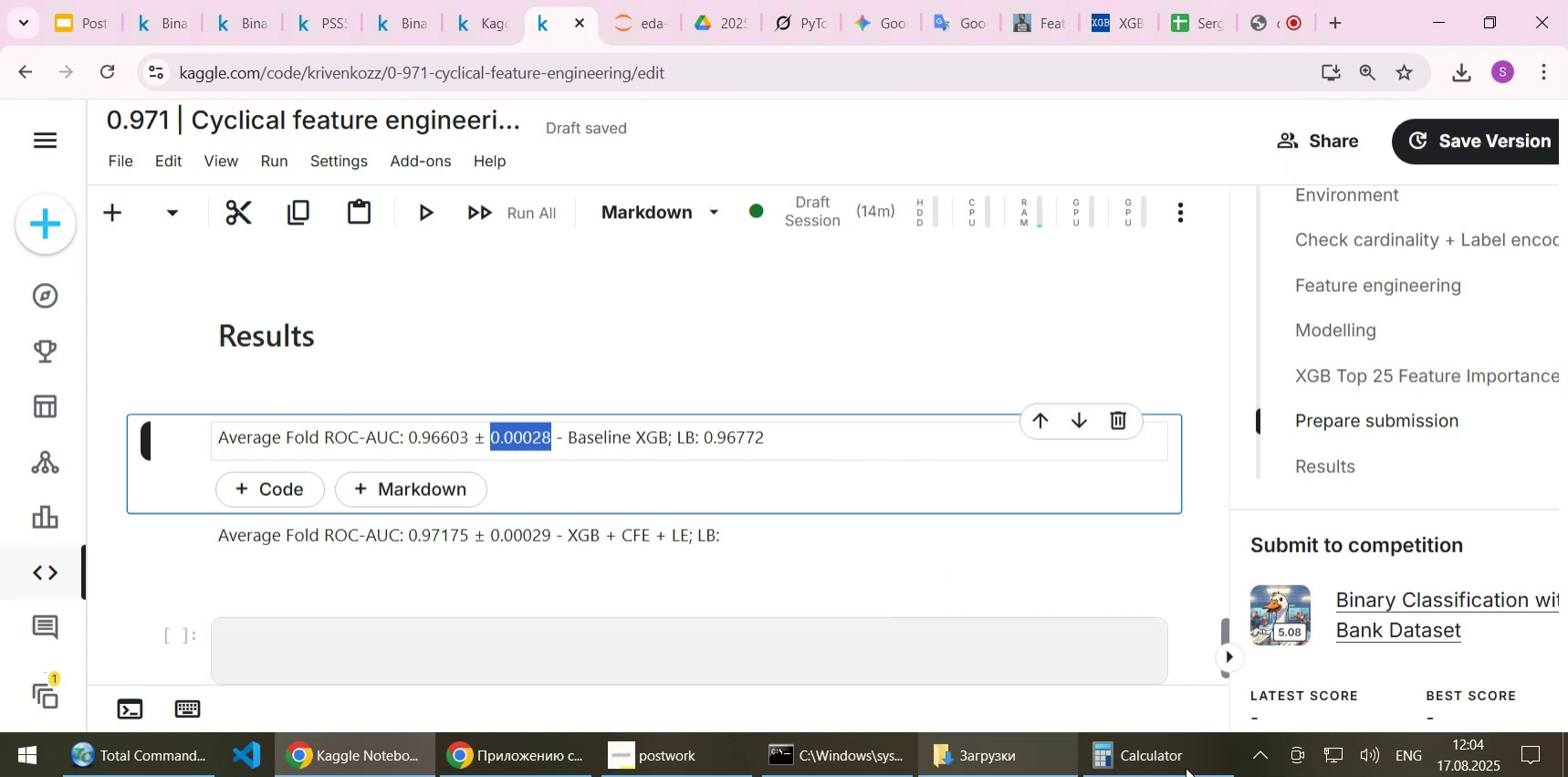 
left_click([1178, 745])
 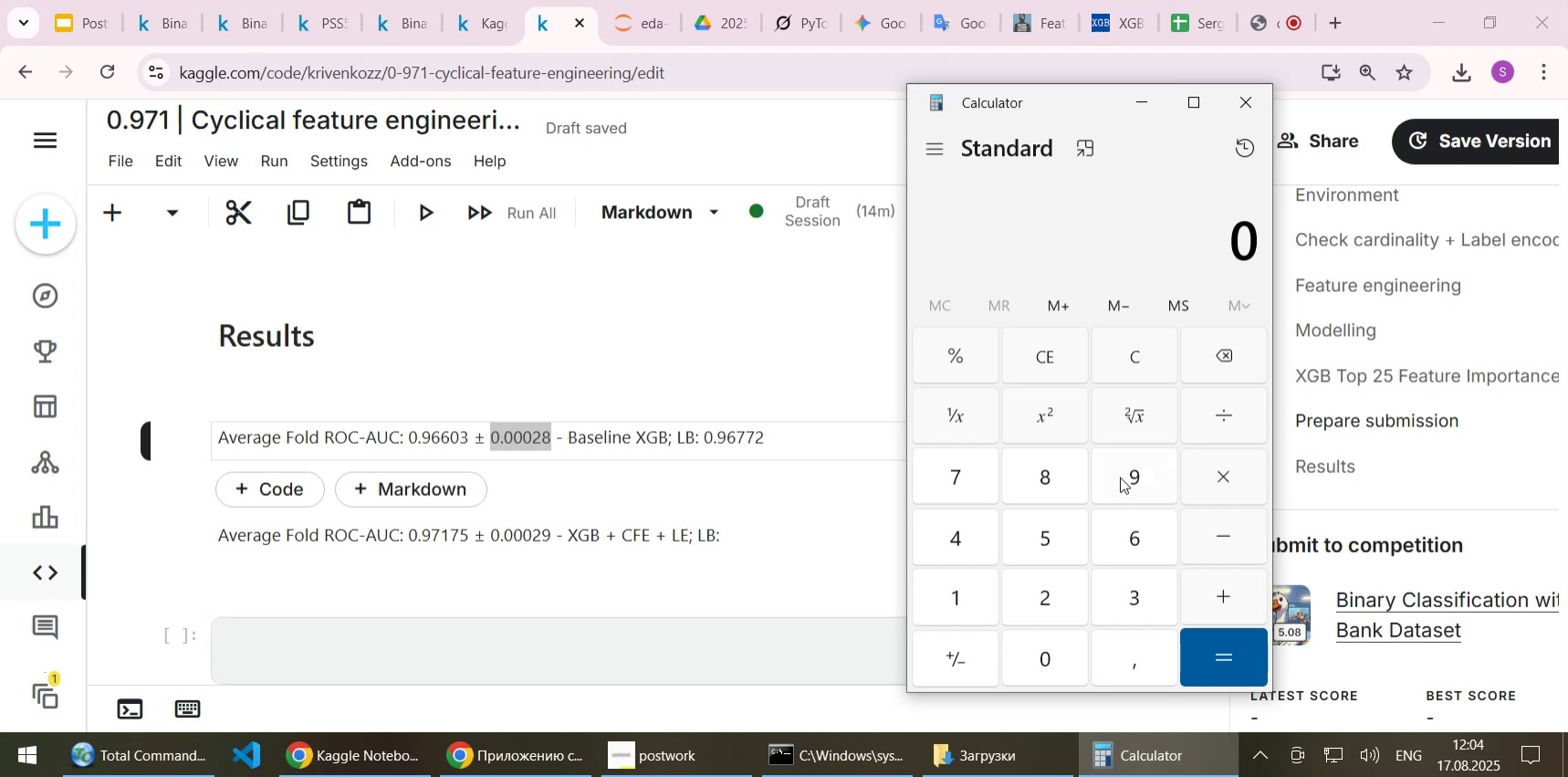 
key(Control+ControlLeft)
 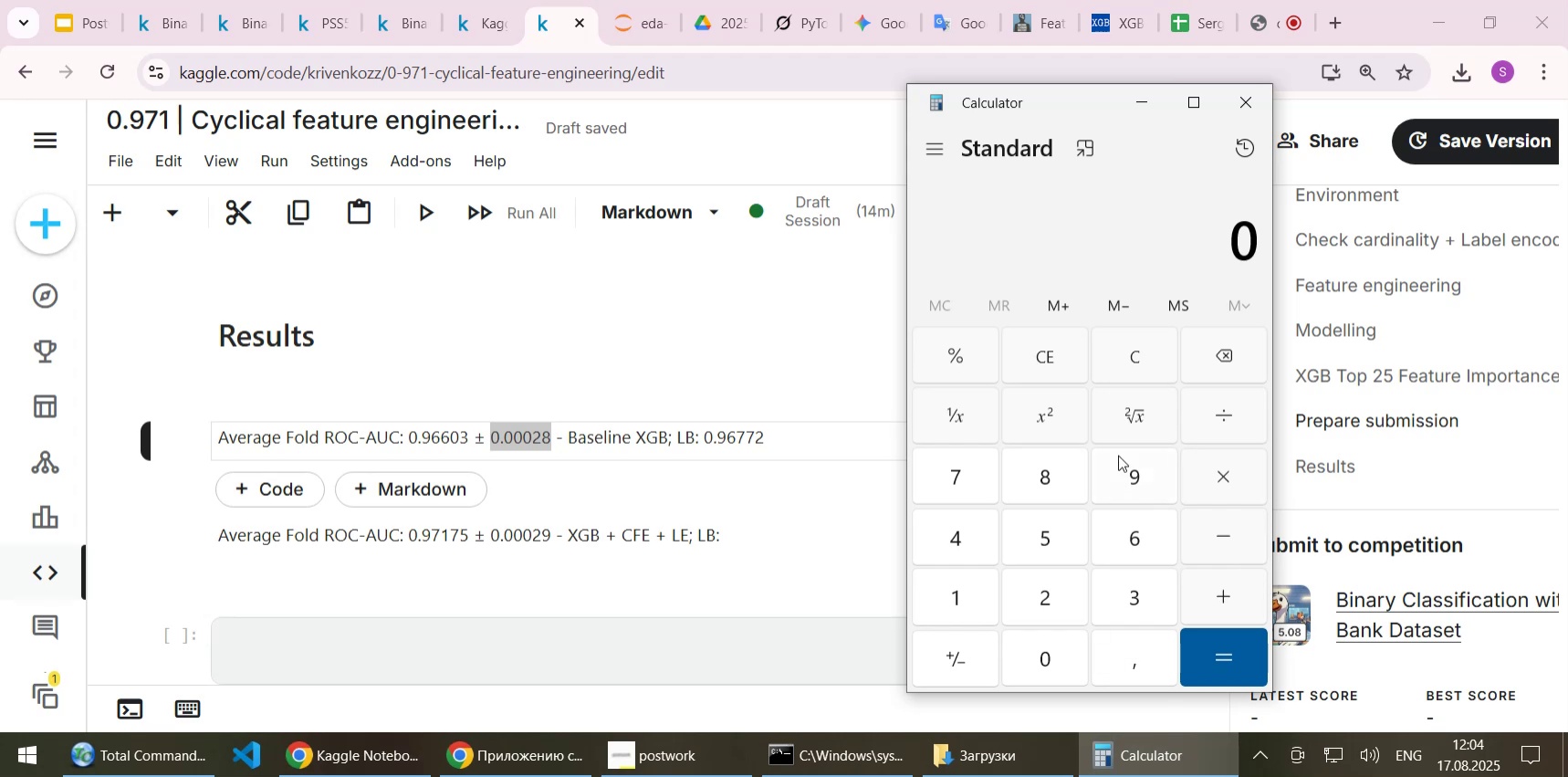 
key(Control+V)
 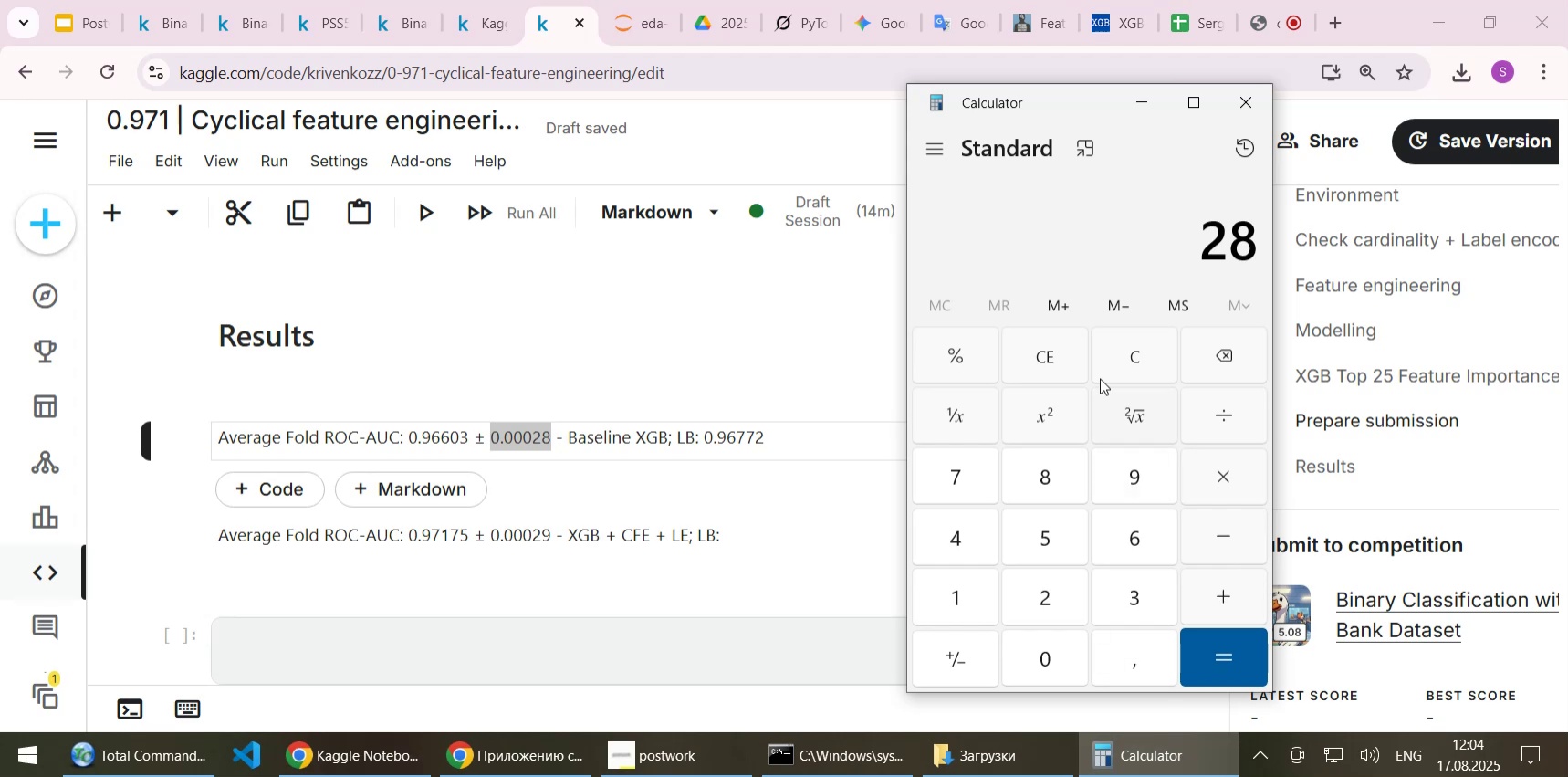 
key(Escape)
 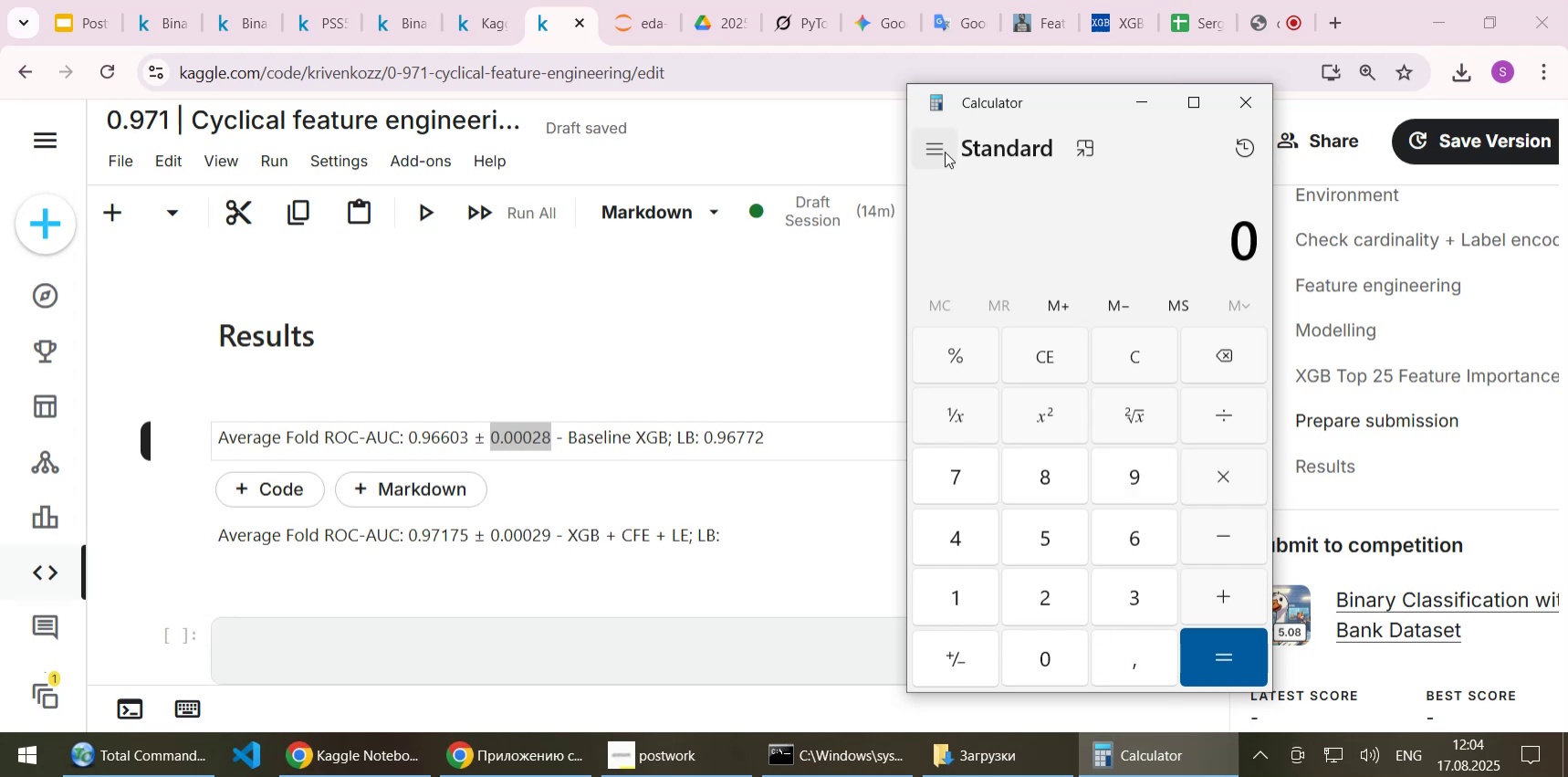 
left_click([945, 152])
 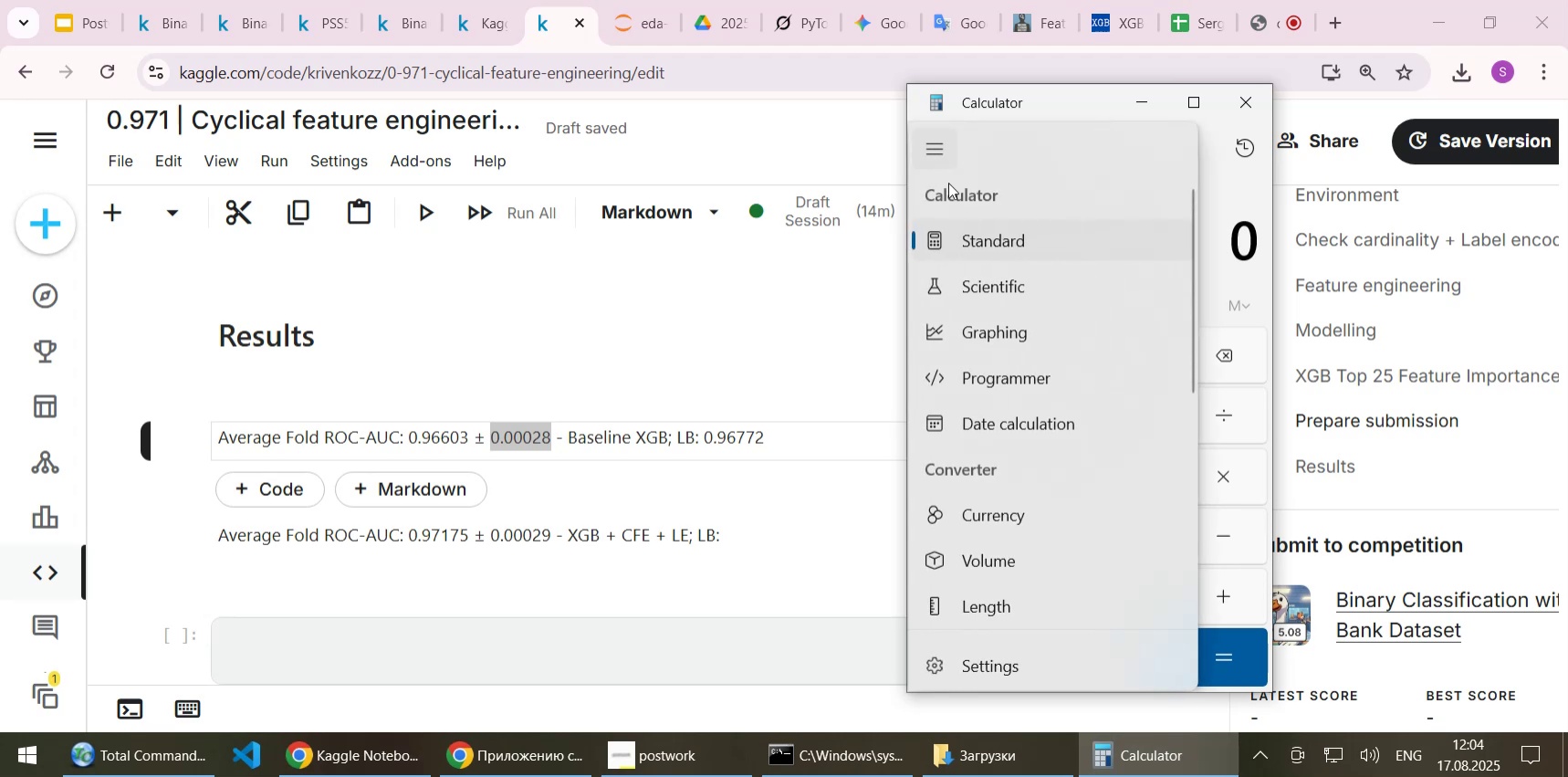 
left_click([955, 287])
 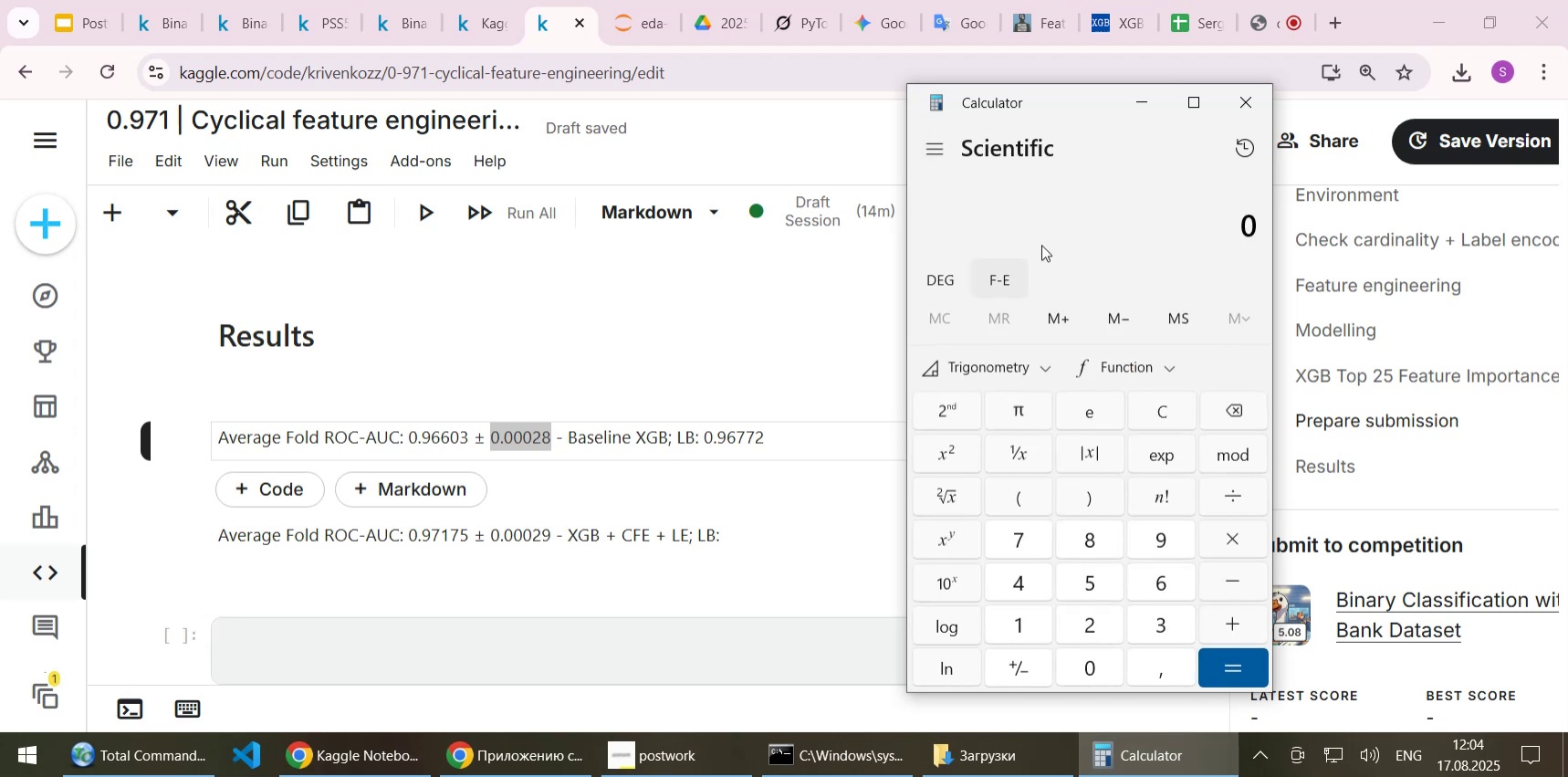 
key(Control+ControlLeft)
 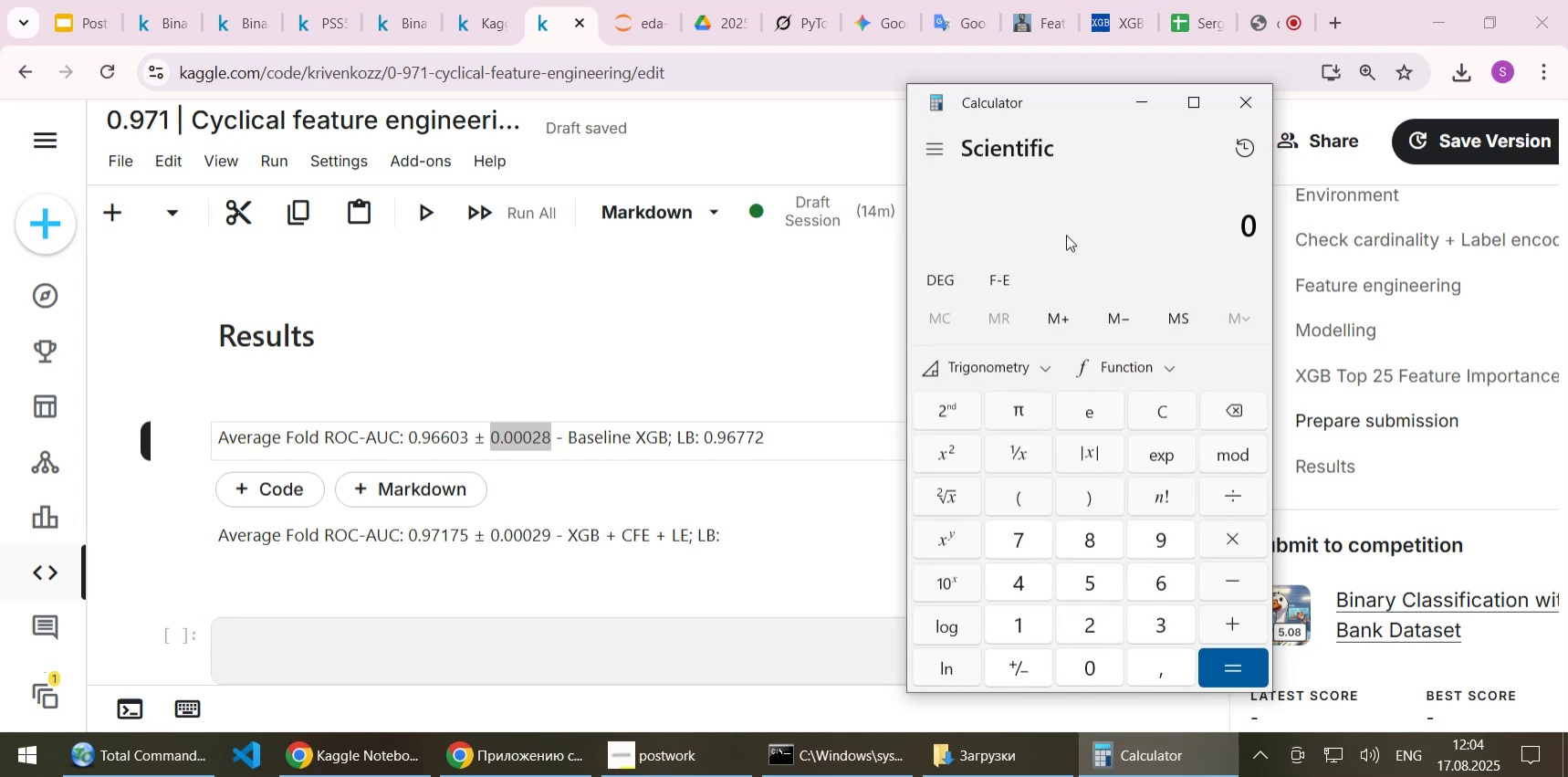 
key(Control+V)
 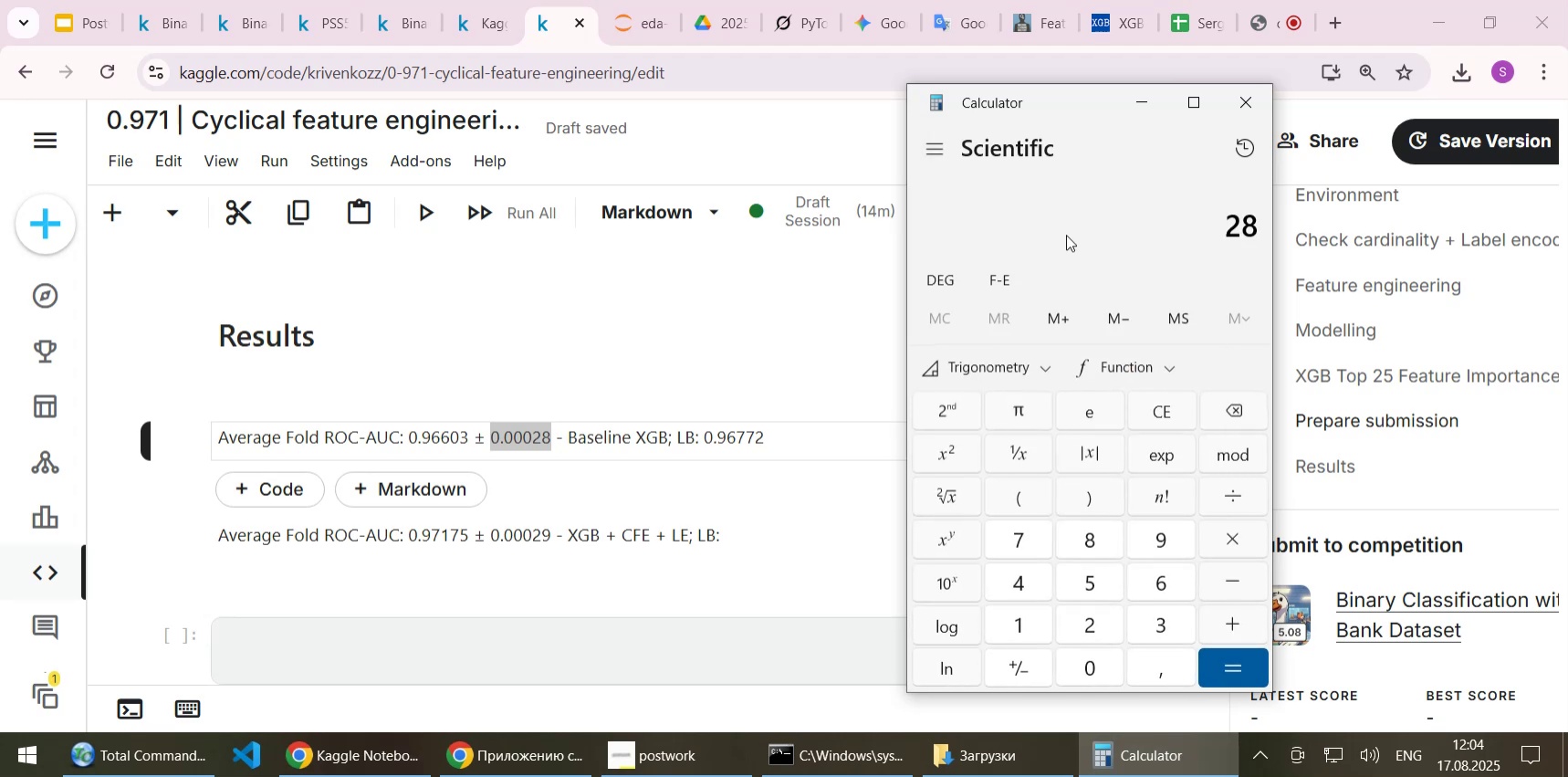 
key(Escape)
 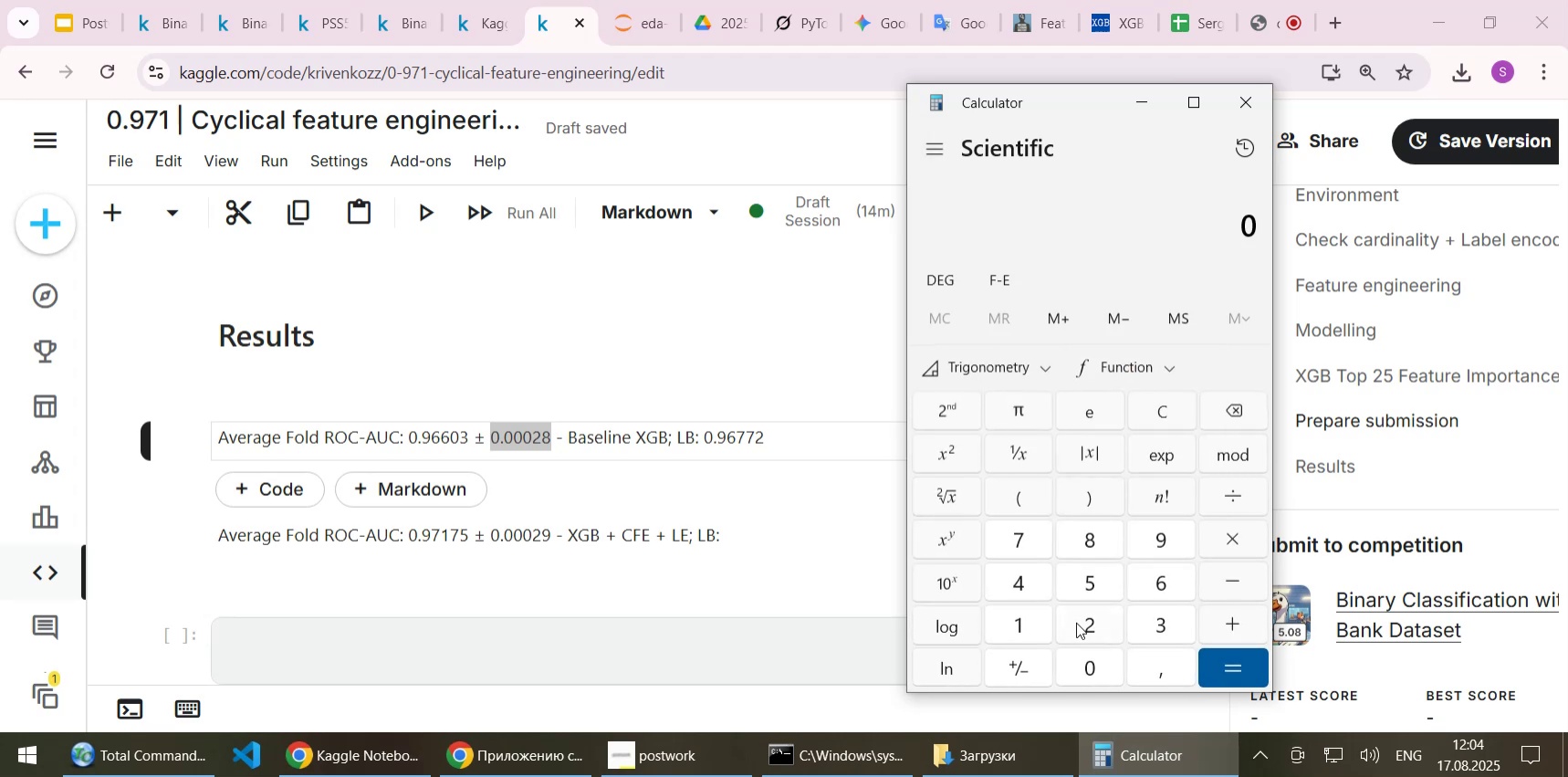 
left_click([1087, 643])
 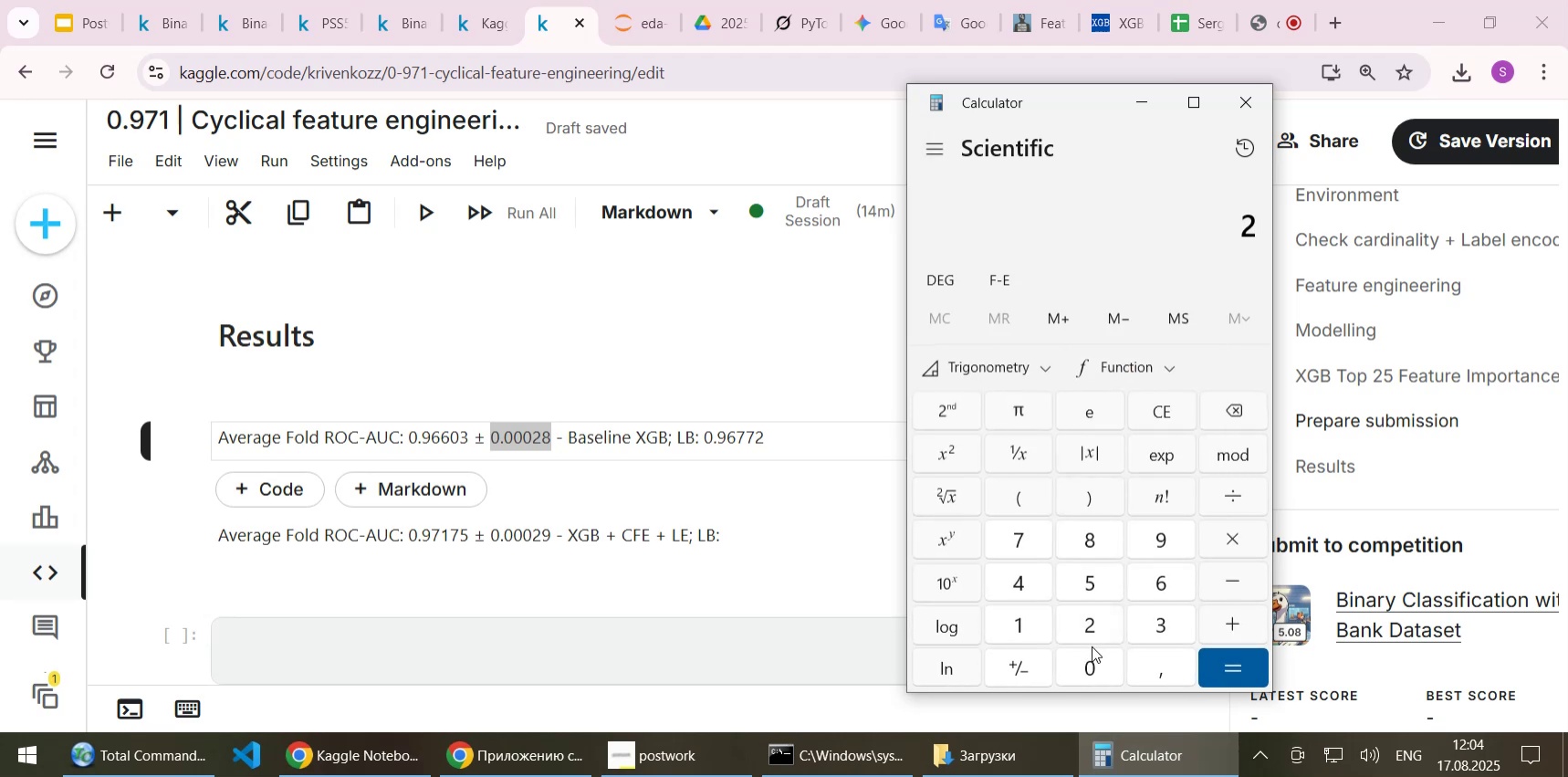 
key(Escape)
 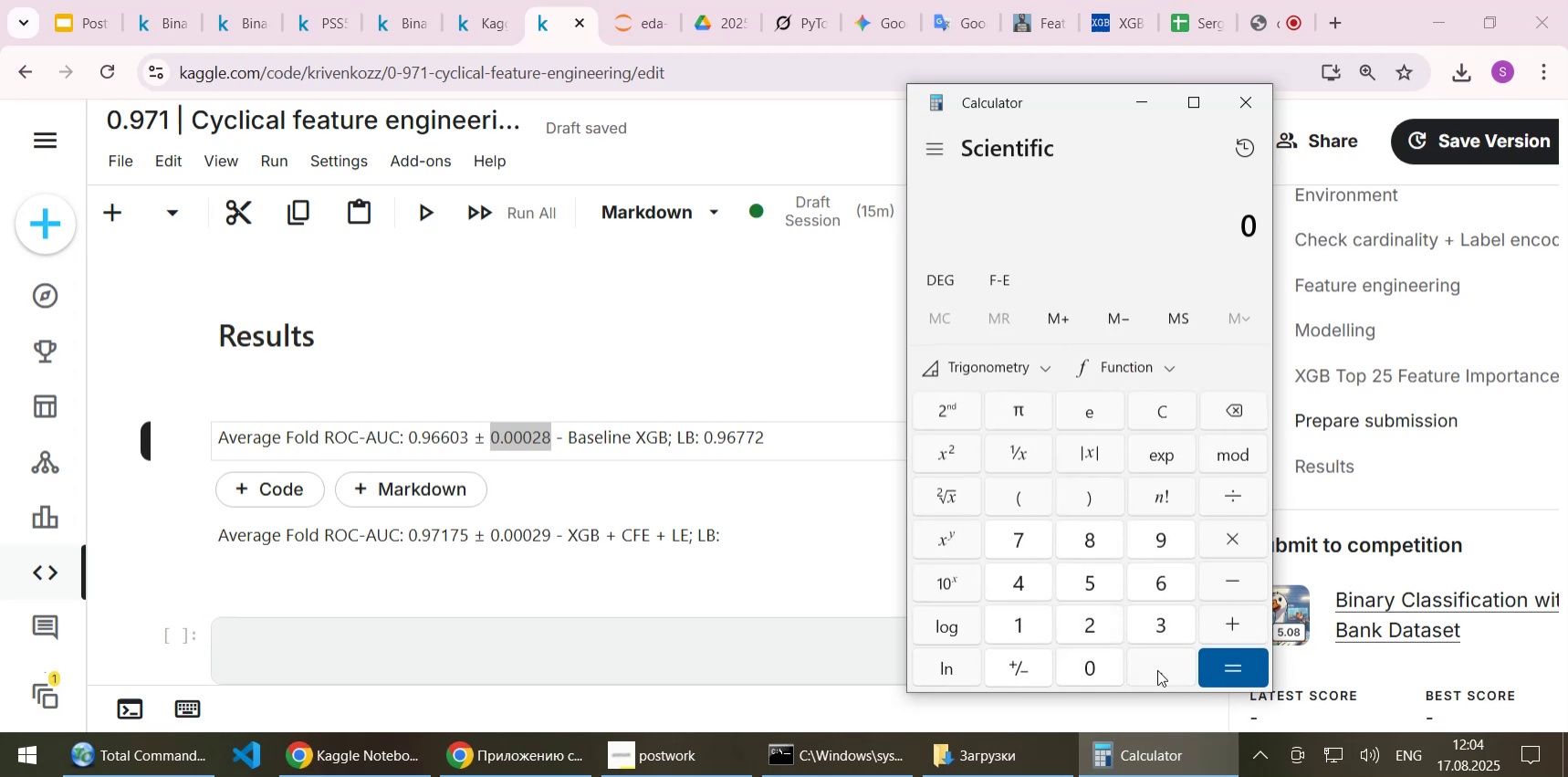 
triple_click([1106, 670])
 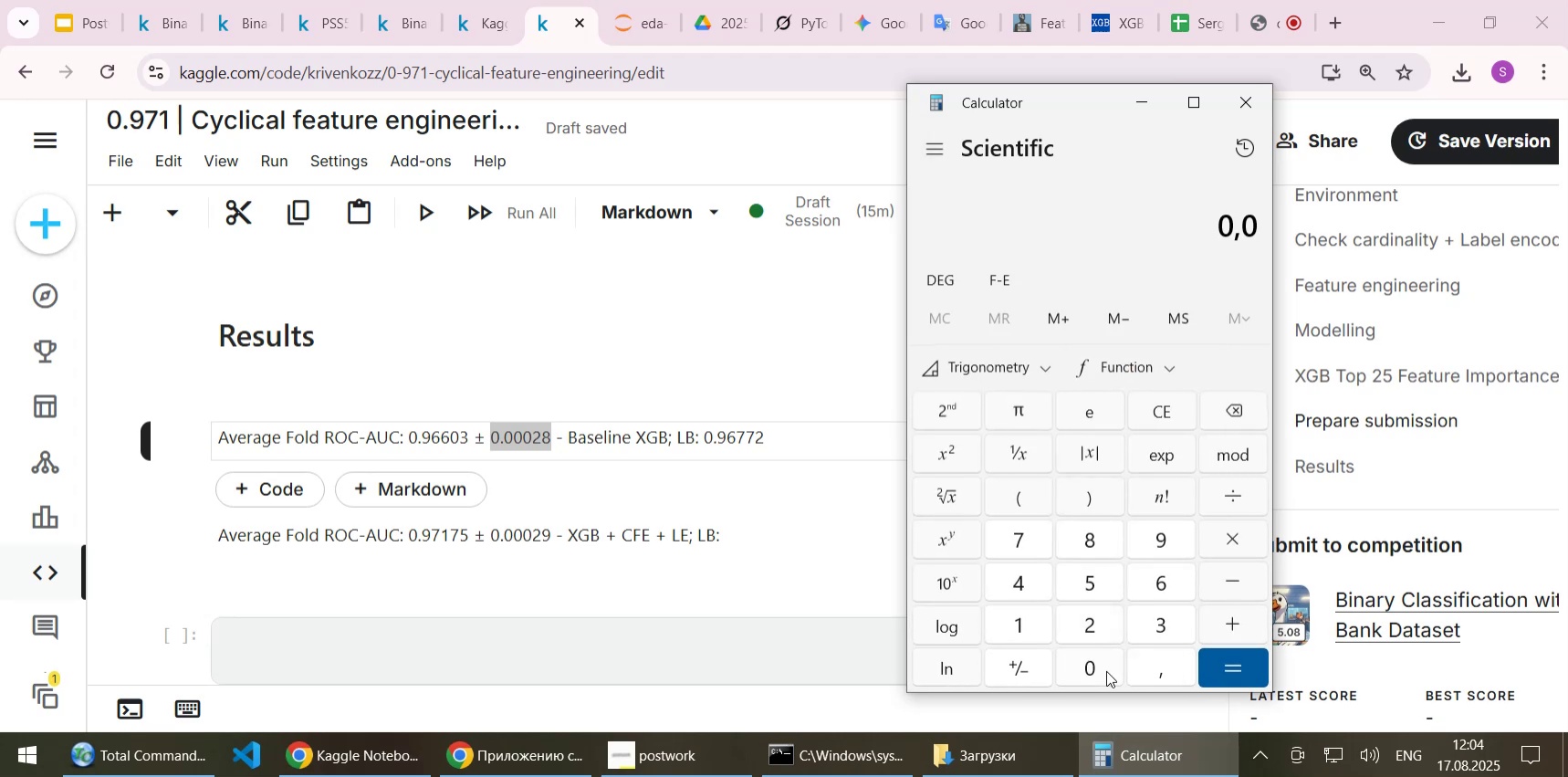 
triple_click([1106, 670])
 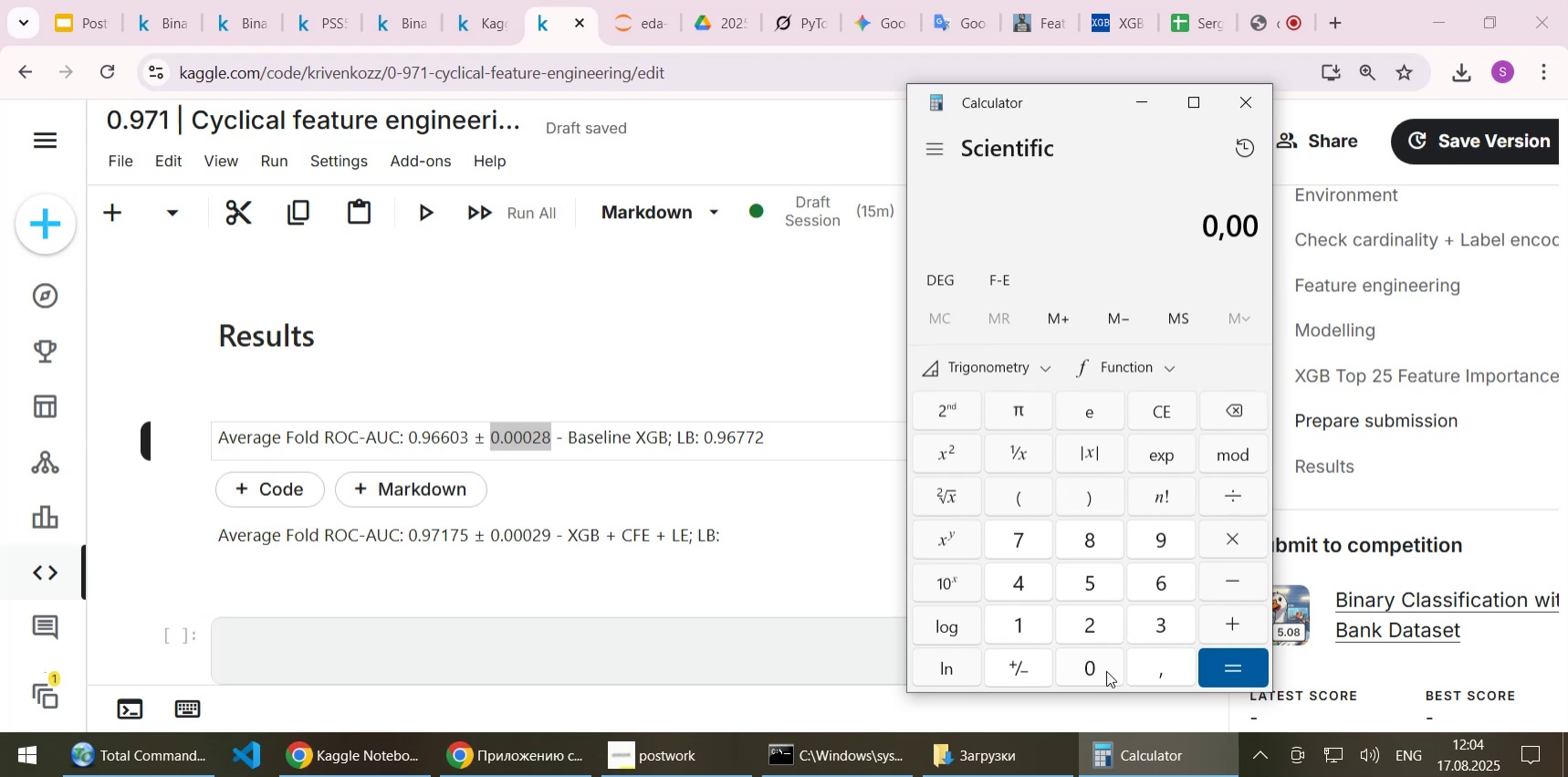 
left_click([1106, 670])
 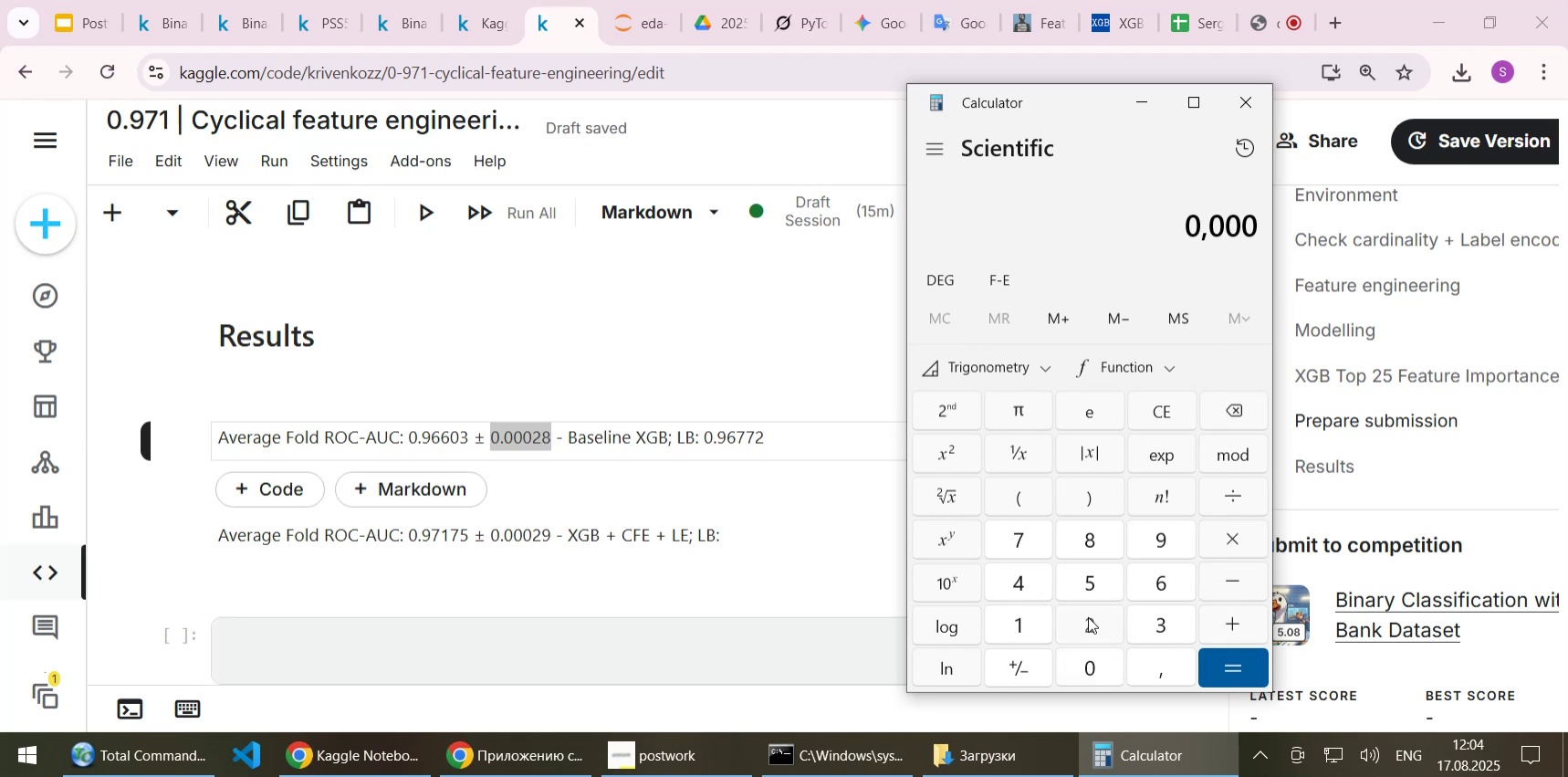 
double_click([1090, 537])
 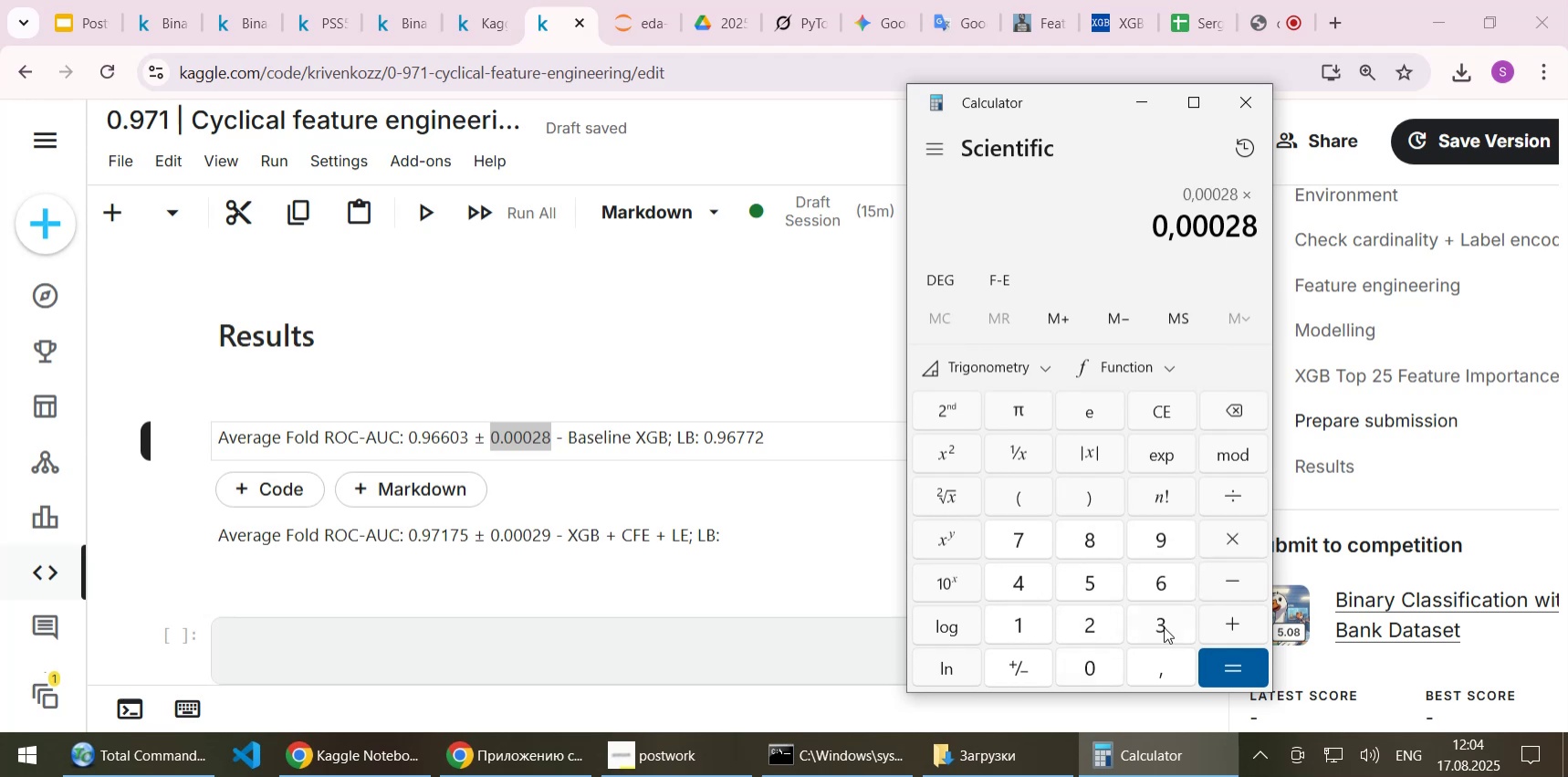 
double_click([1164, 631])
 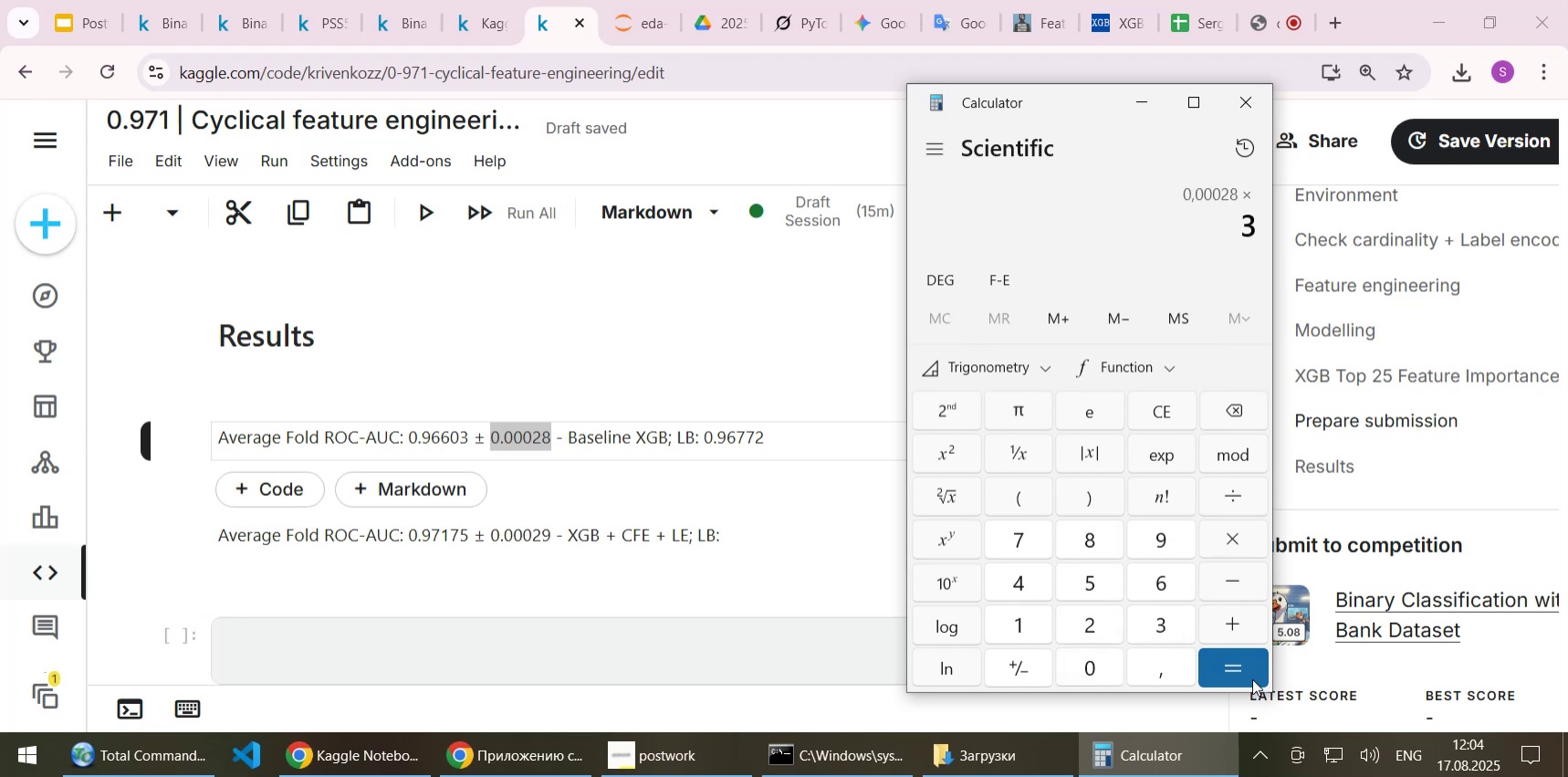 
triple_click([1252, 678])
 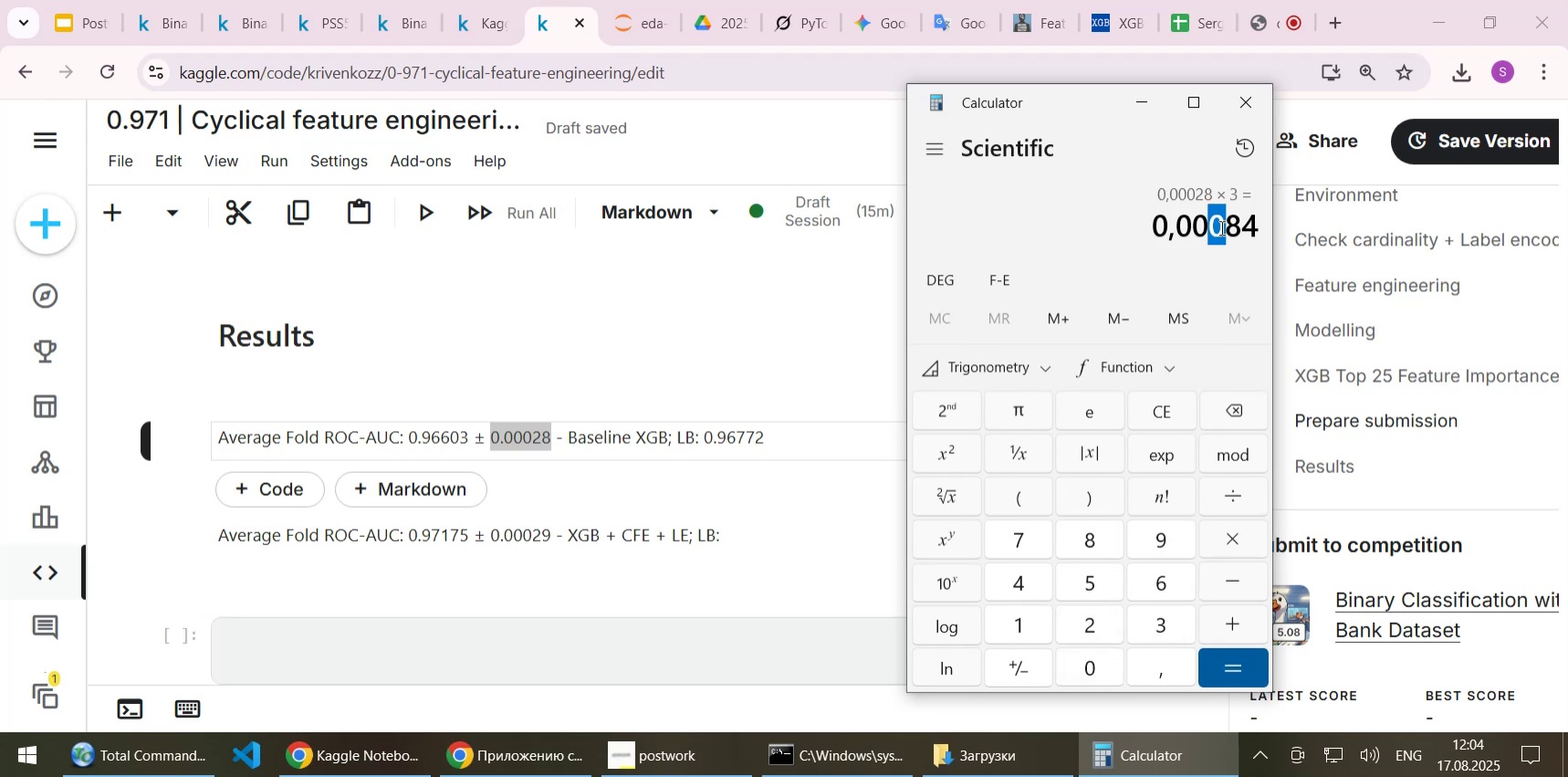 
wait(5.26)
 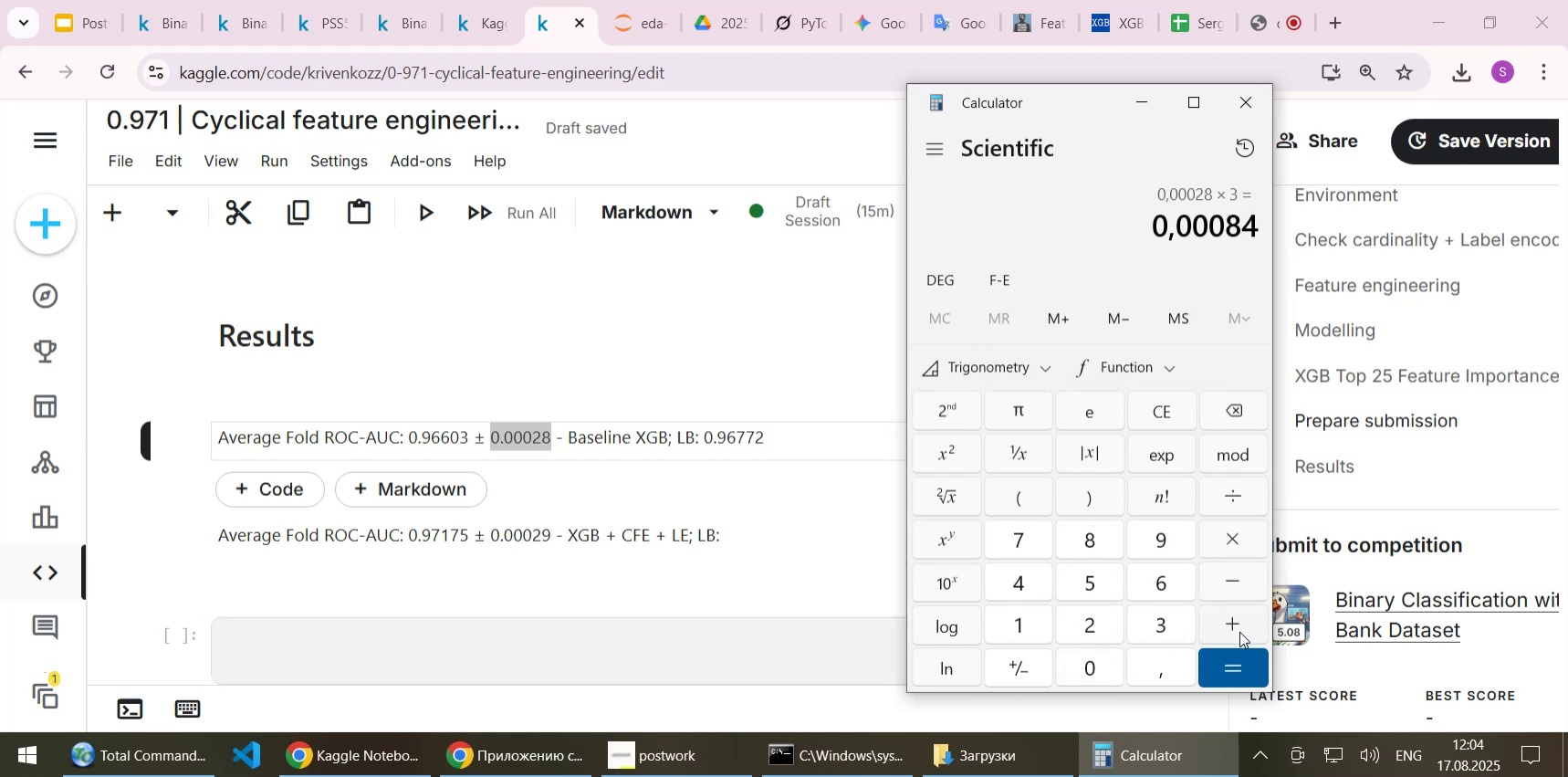 
left_click([1220, 237])
 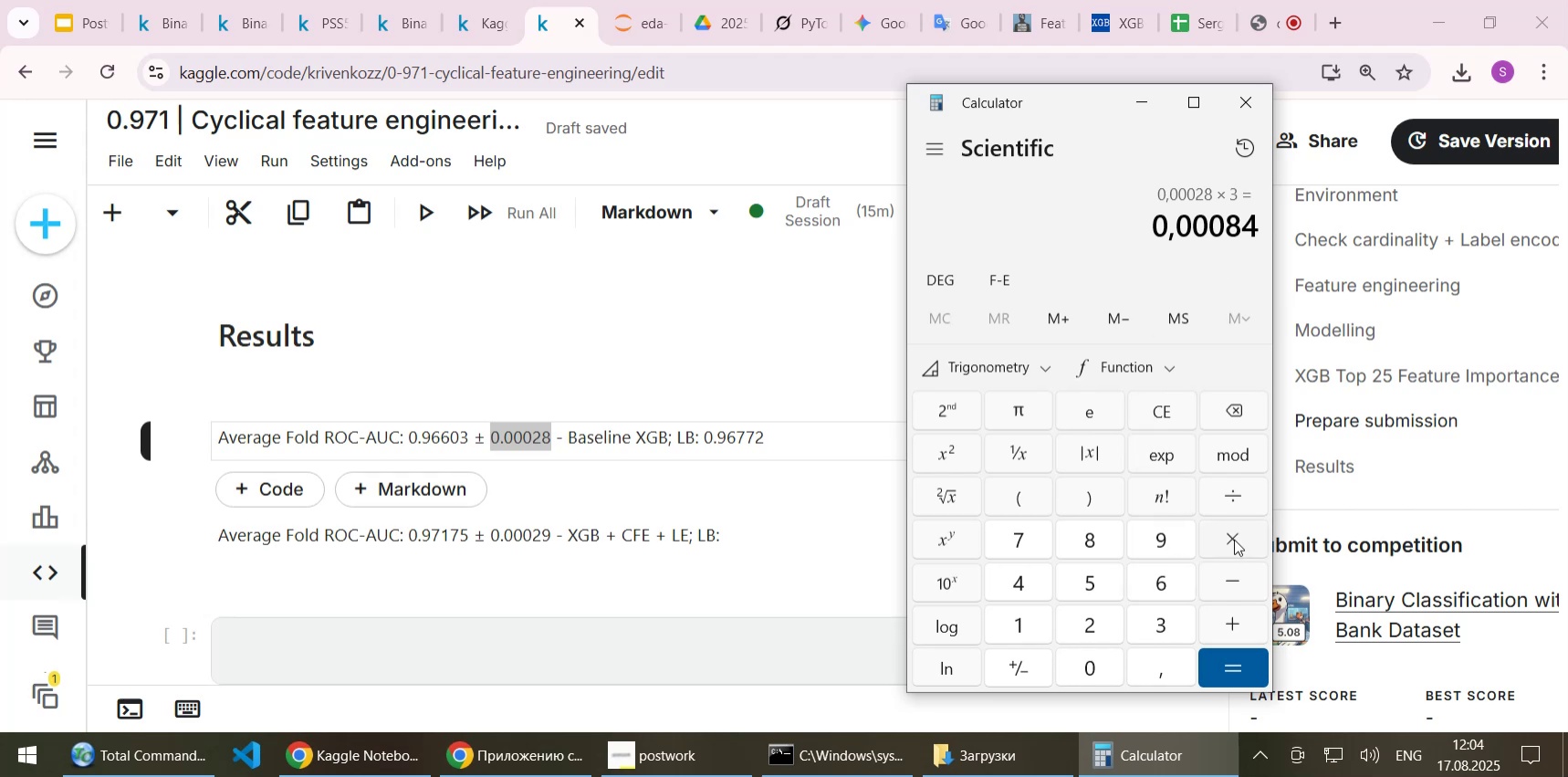 
wait(5.34)
 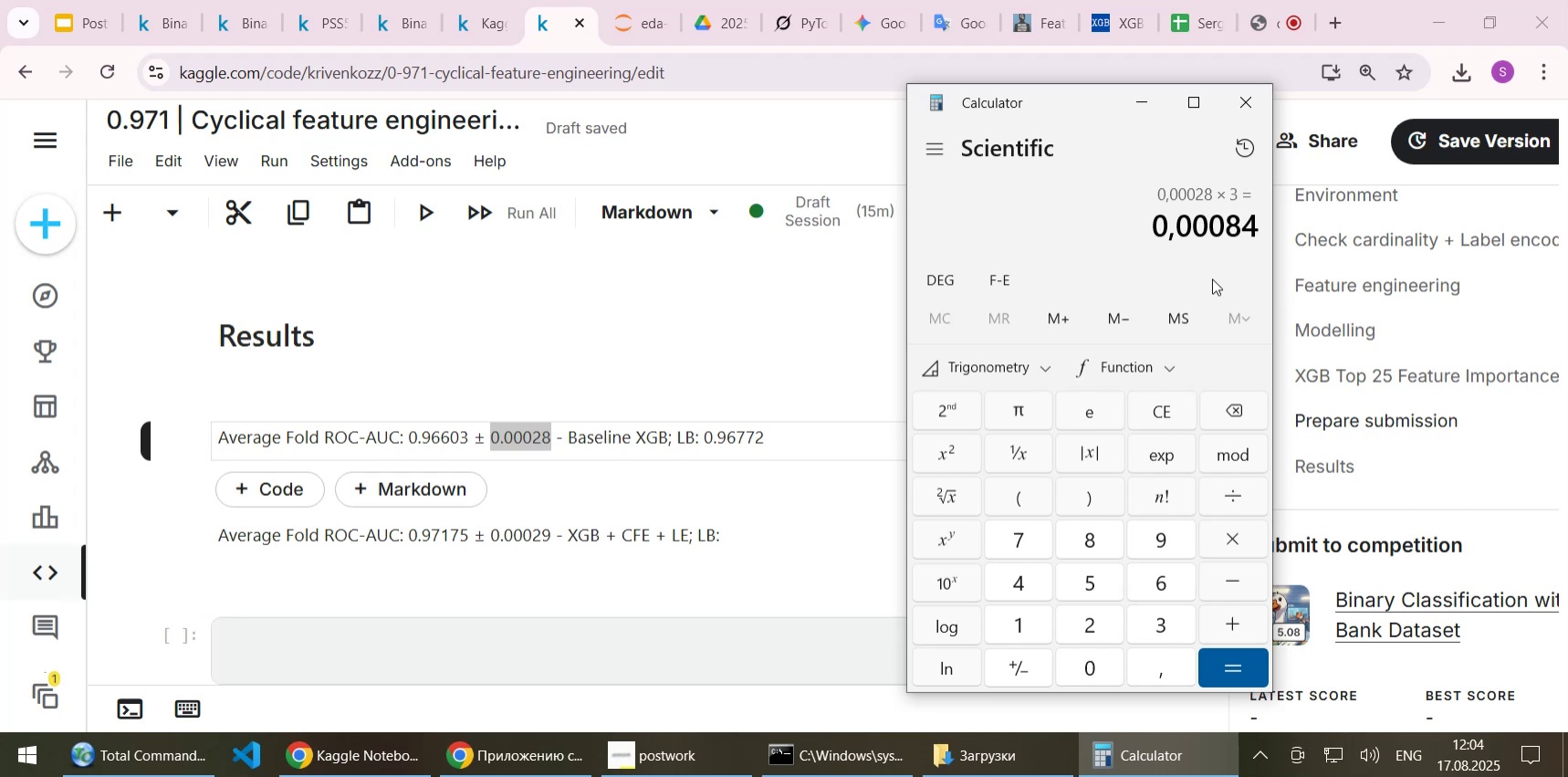 
left_click([1233, 624])
 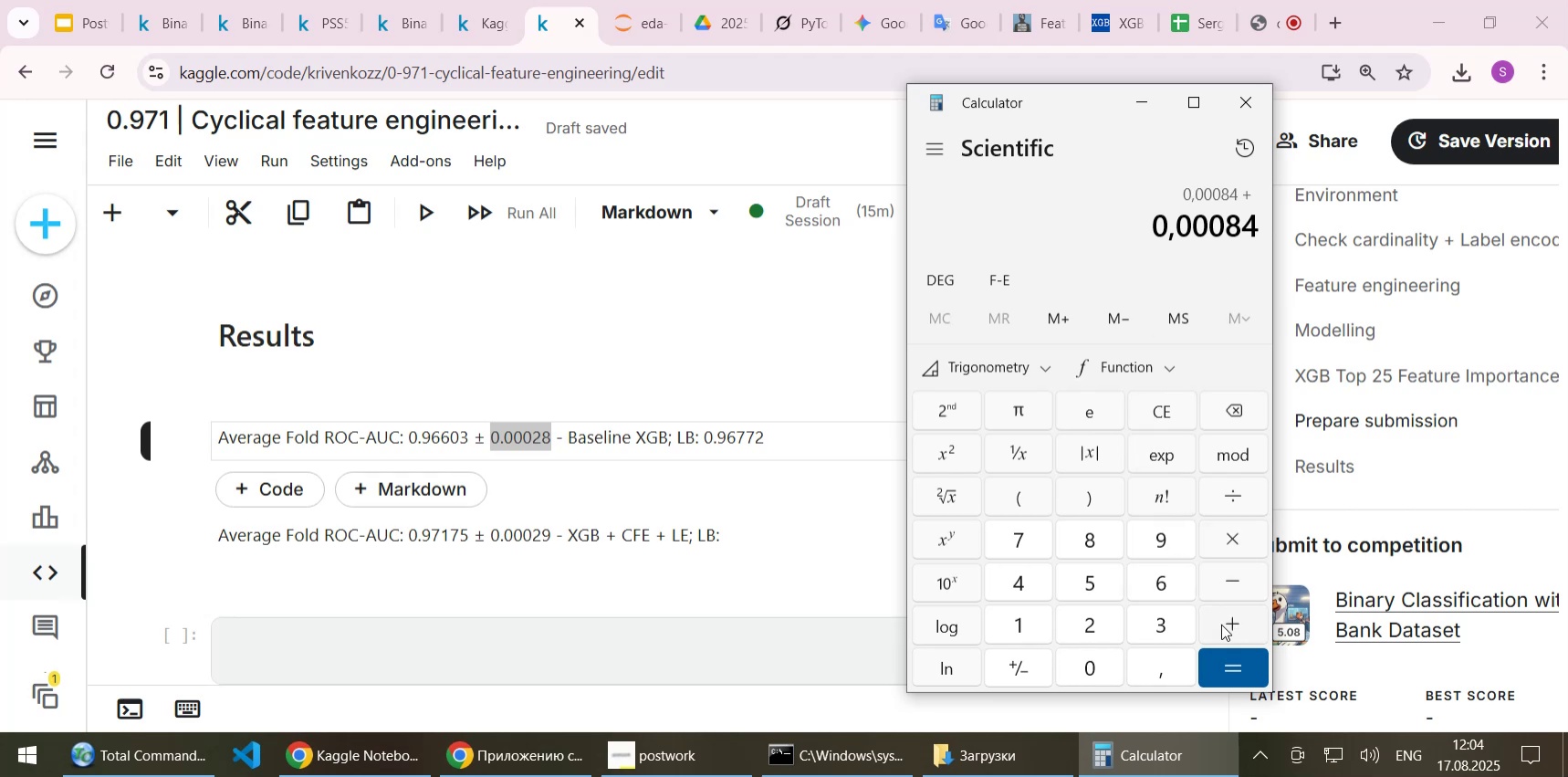 
left_click([1081, 667])
 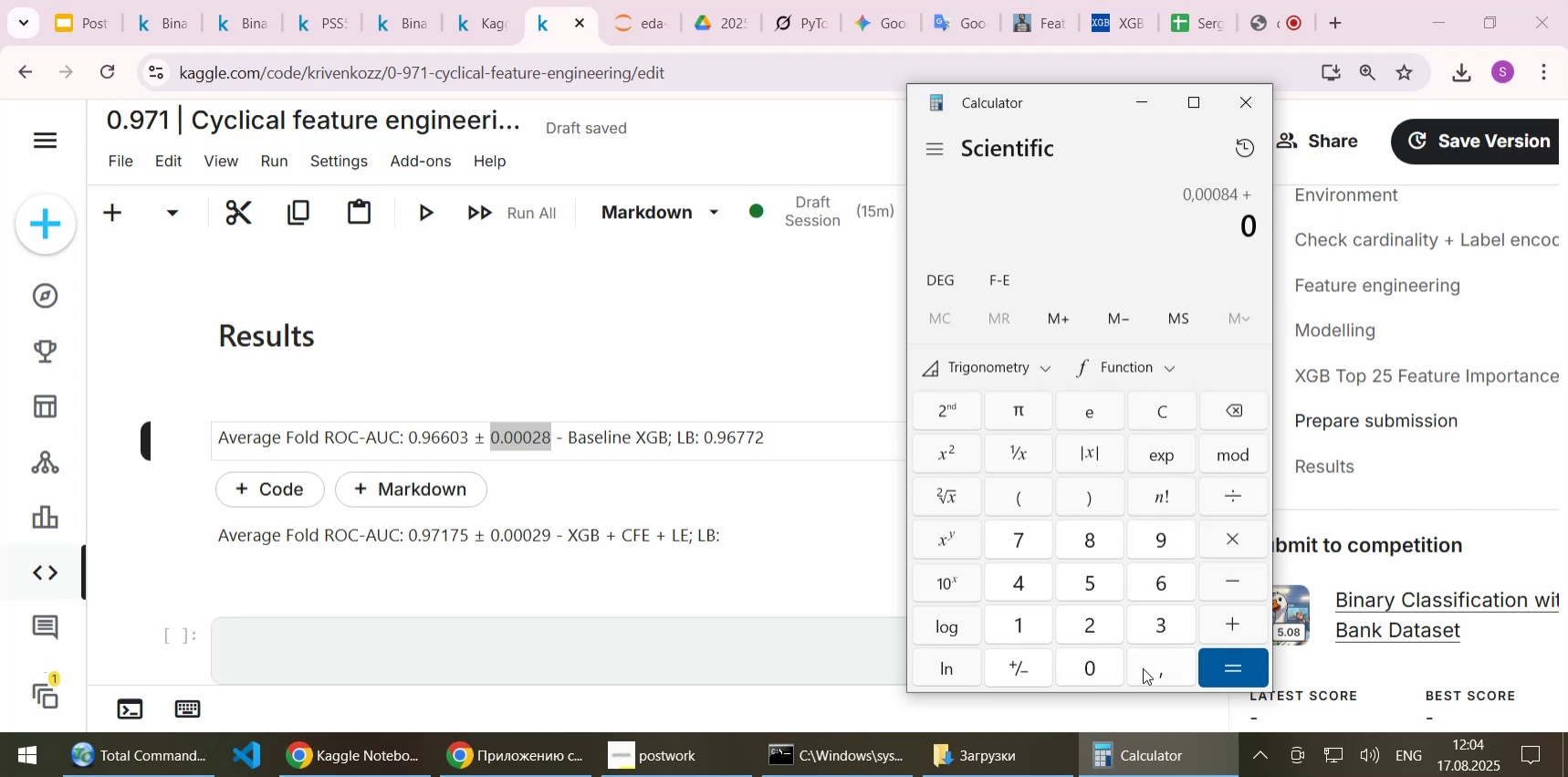 
left_click([1143, 667])
 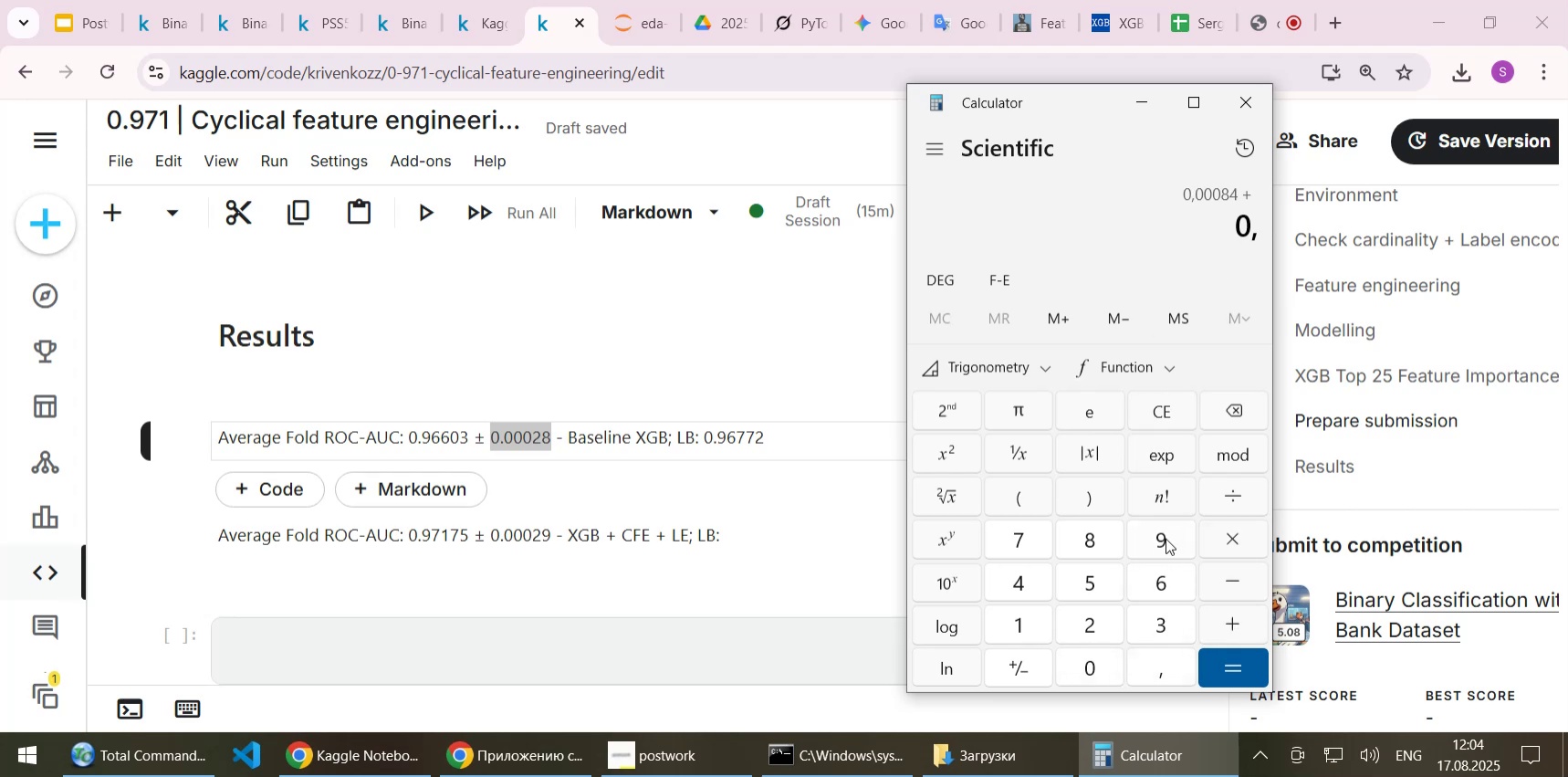 
double_click([1156, 579])
 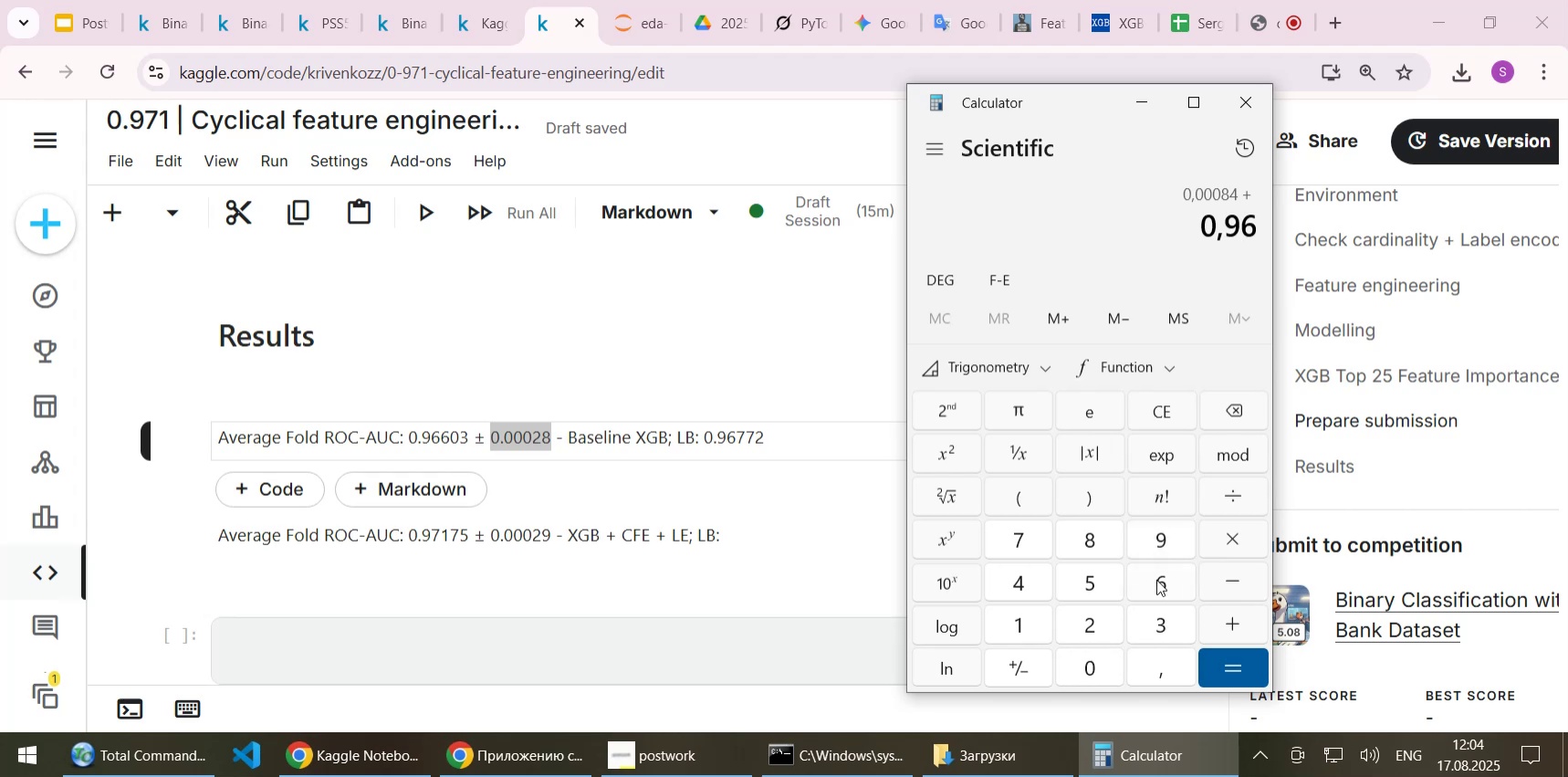 
left_click([1156, 579])
 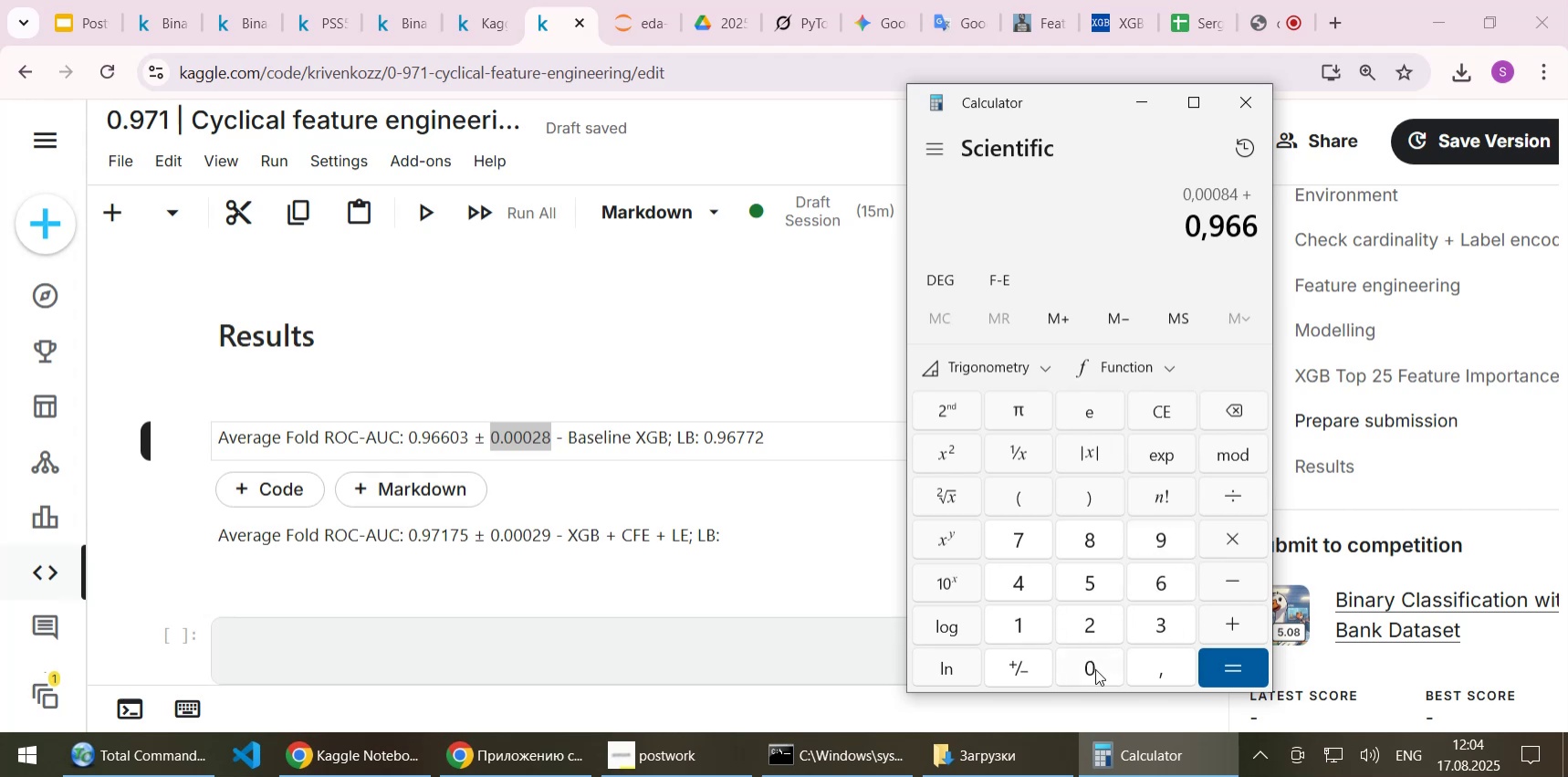 
left_click([1095, 668])
 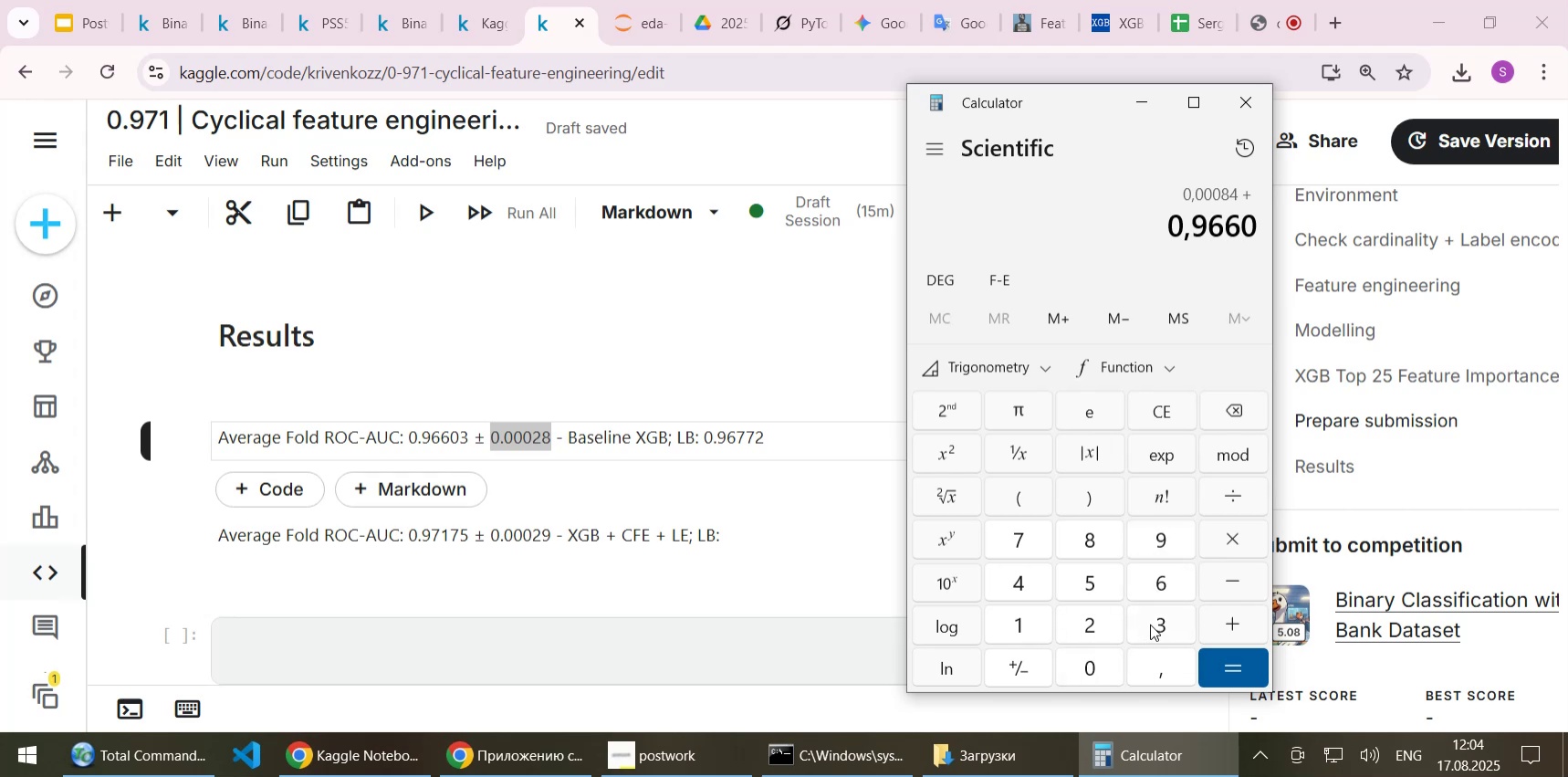 
left_click([1150, 624])
 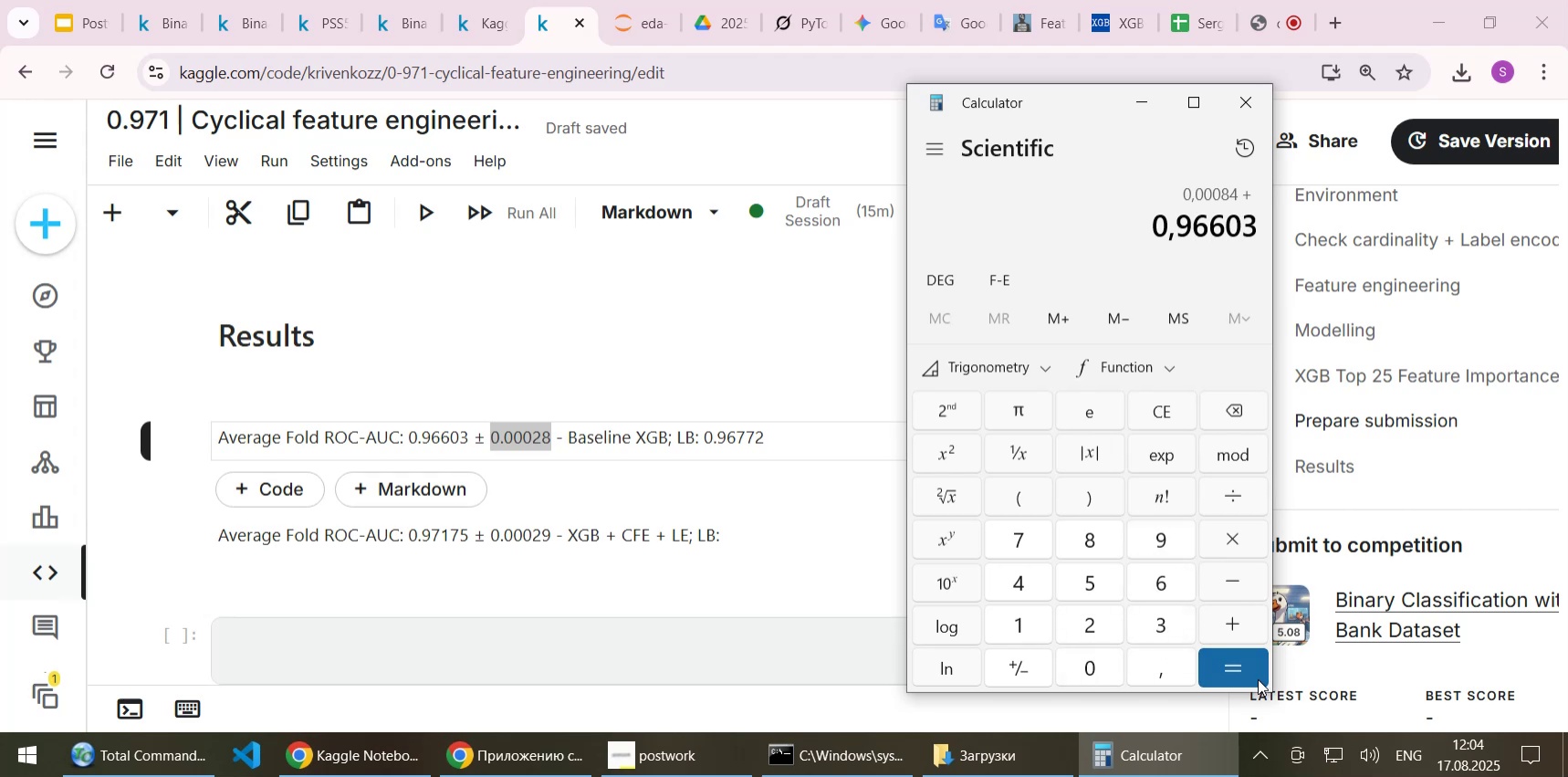 
left_click([1251, 677])
 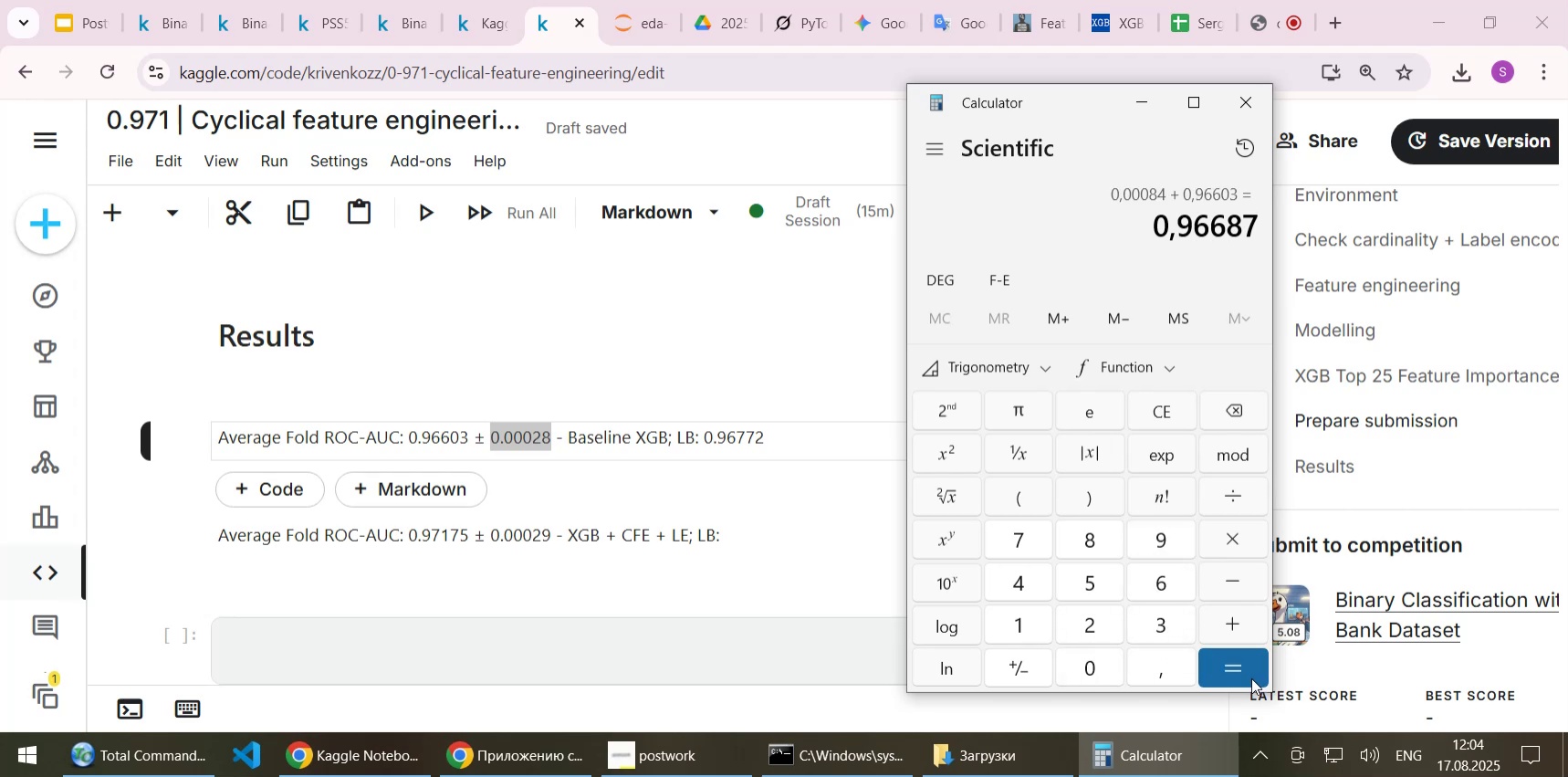 
wait(9.23)
 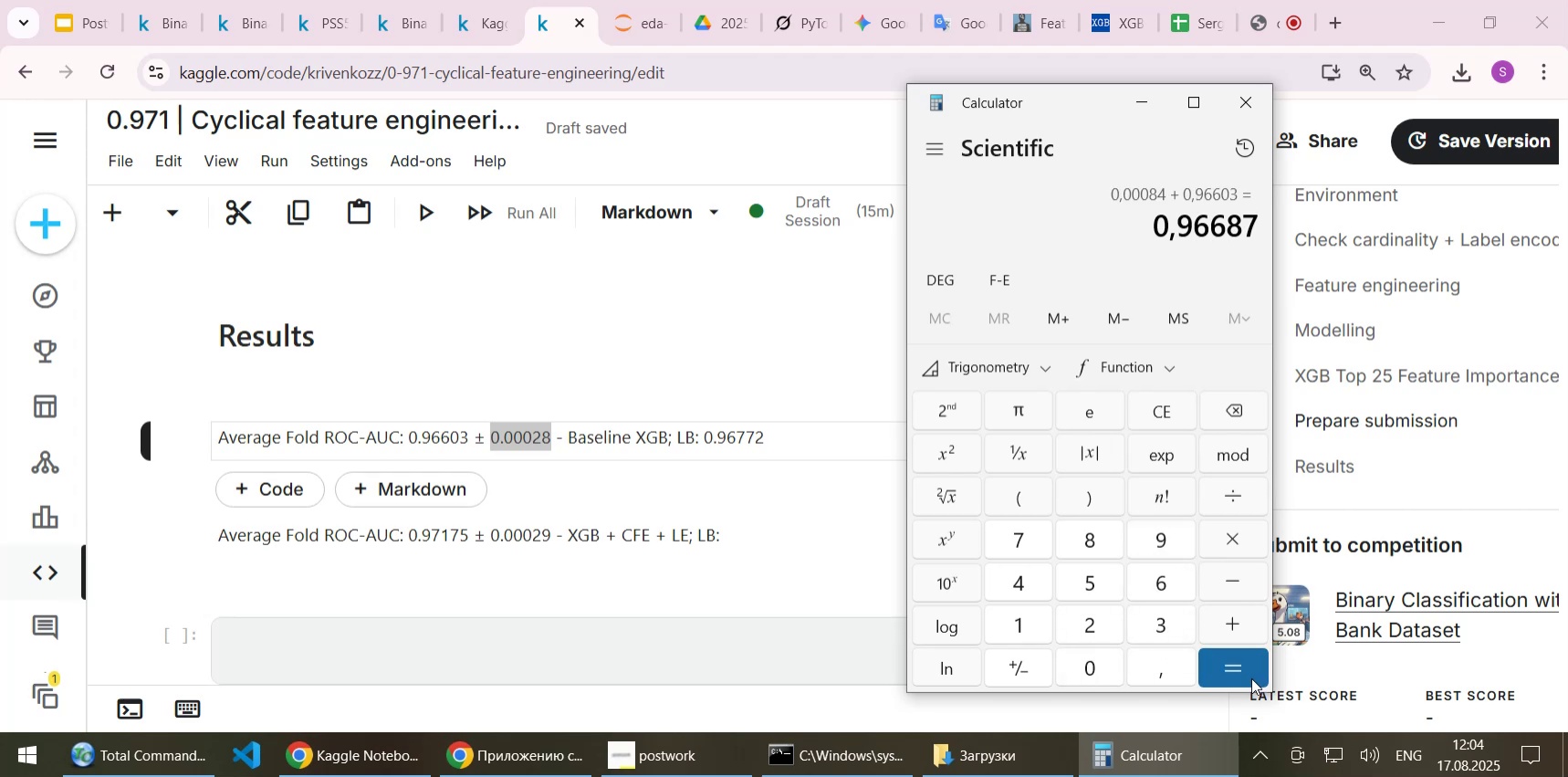 
left_click([1235, 109])
 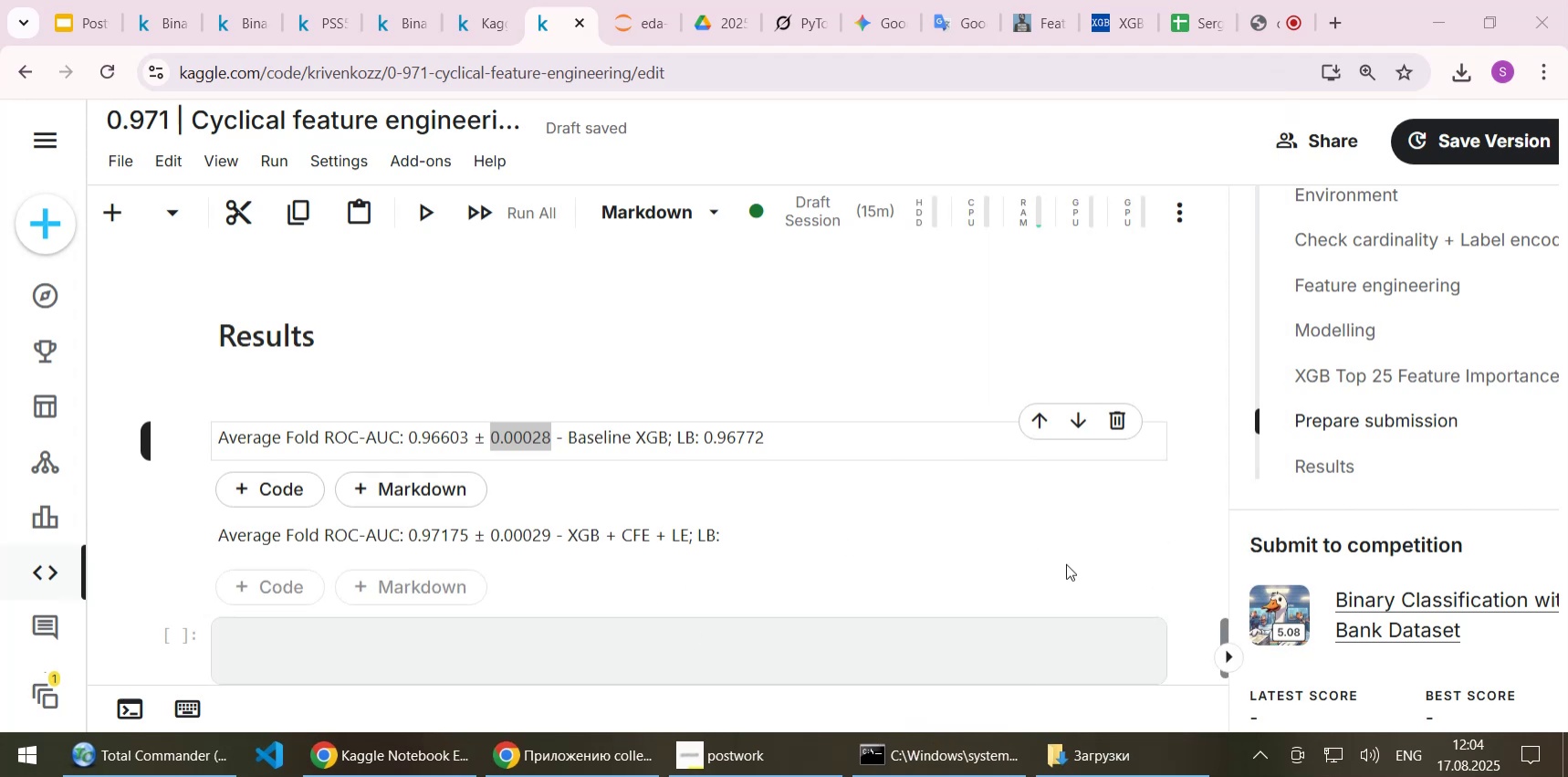 
scroll: coordinate [1337, 465], scroll_direction: down, amount: 3.0
 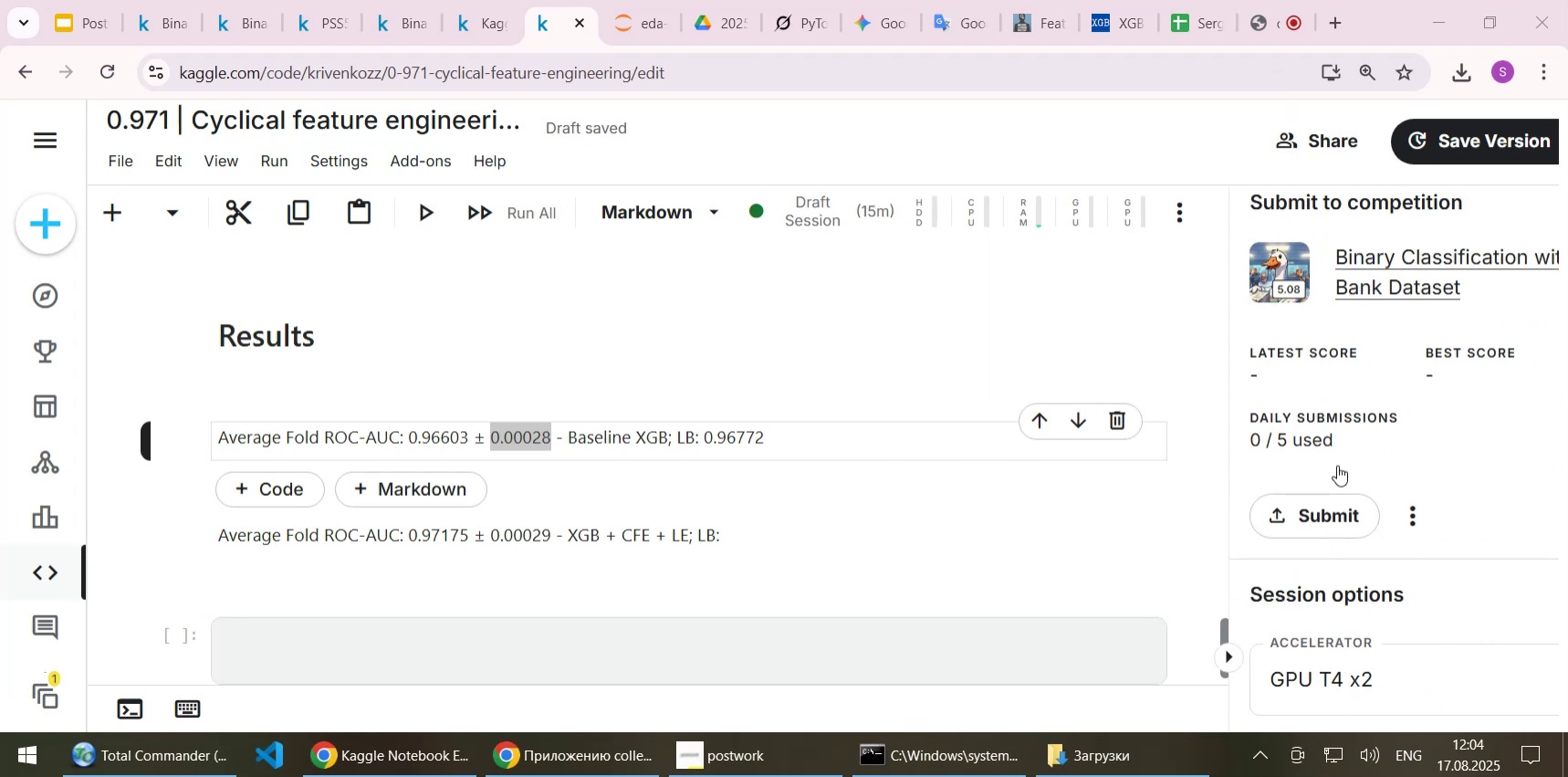 
scroll: coordinate [1337, 465], scroll_direction: up, amount: 4.0
 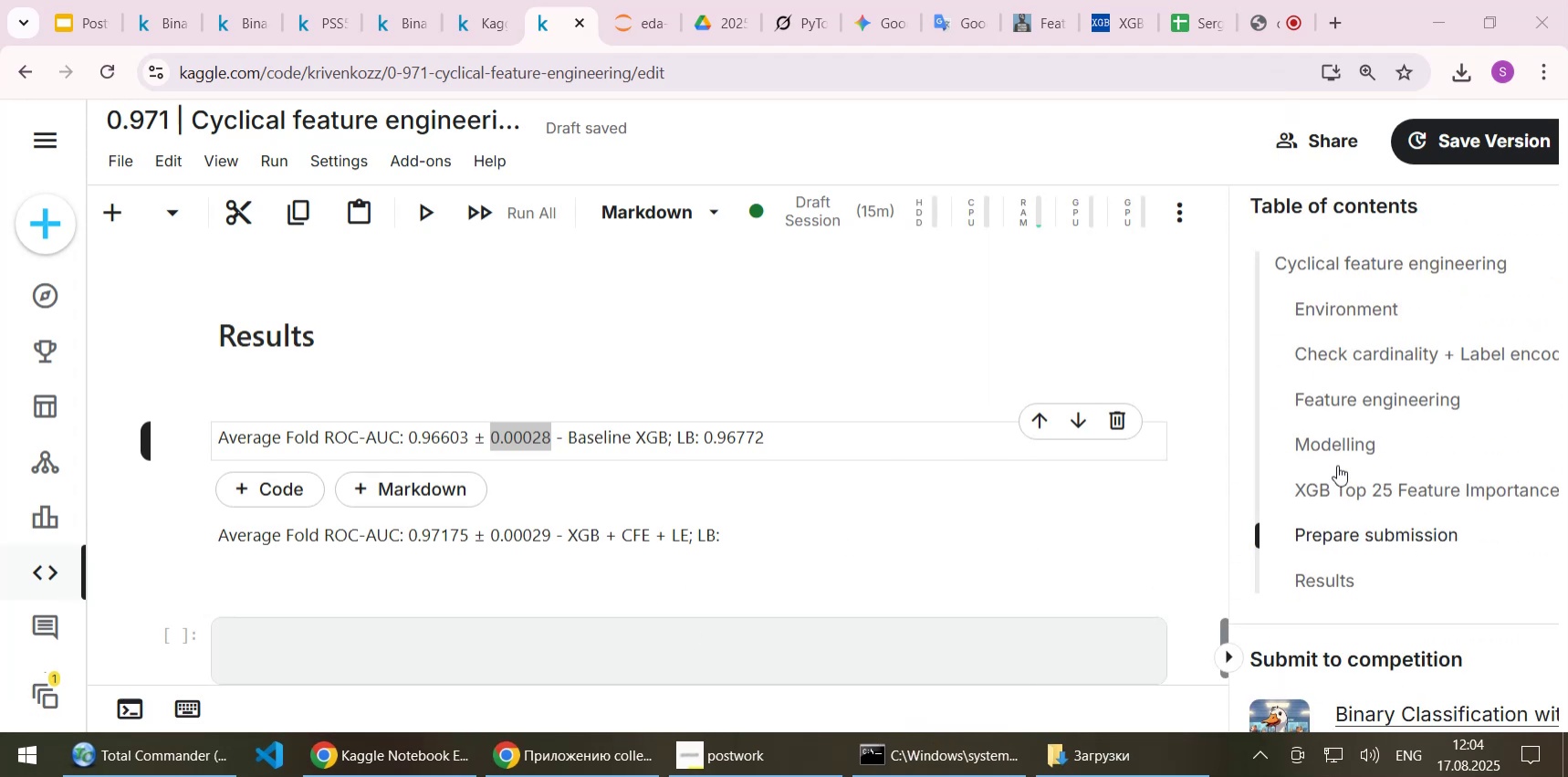 
scroll: coordinate [1337, 465], scroll_direction: down, amount: 10.0
 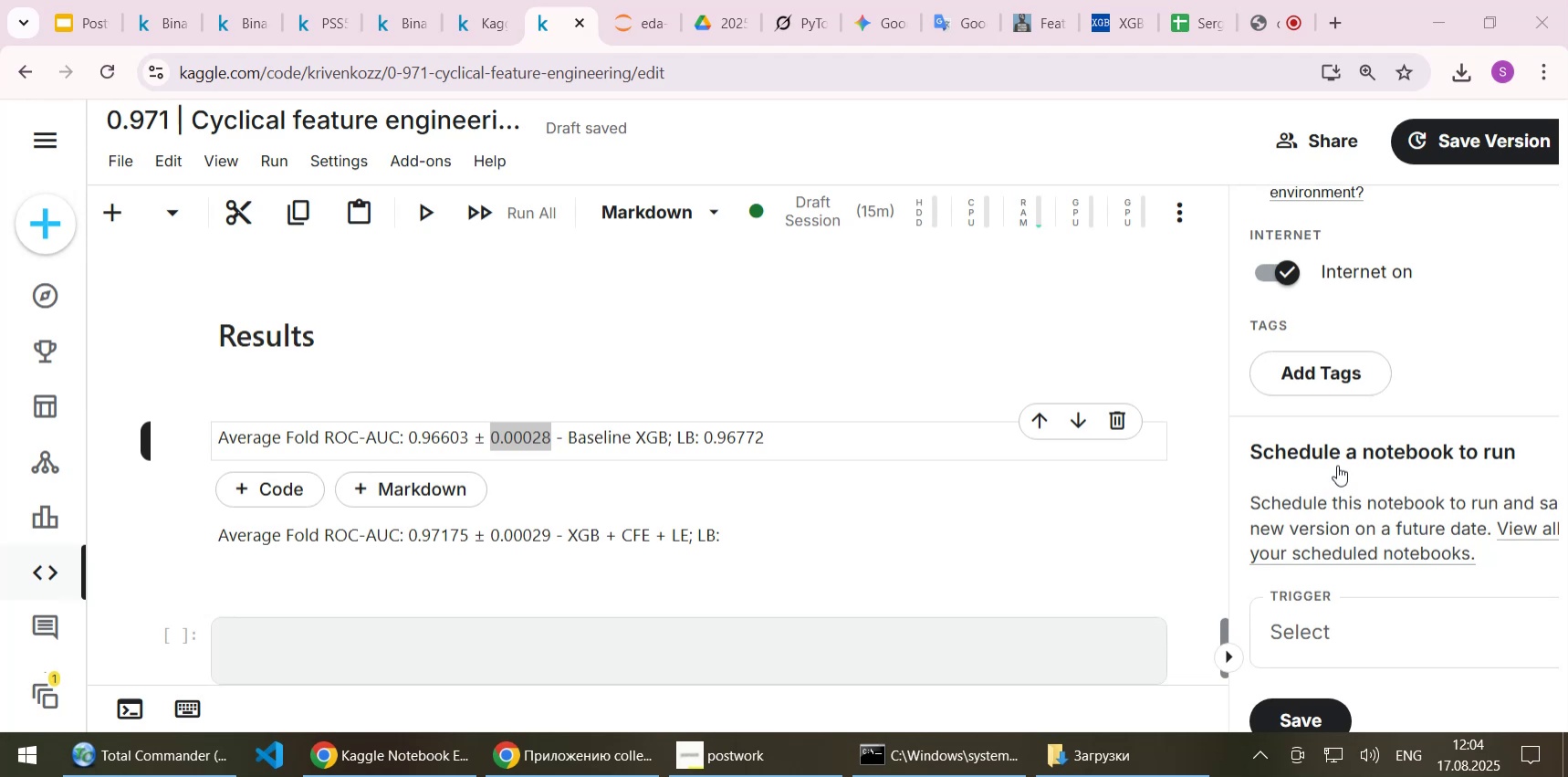 
scroll: coordinate [1337, 465], scroll_direction: up, amount: 9.0
 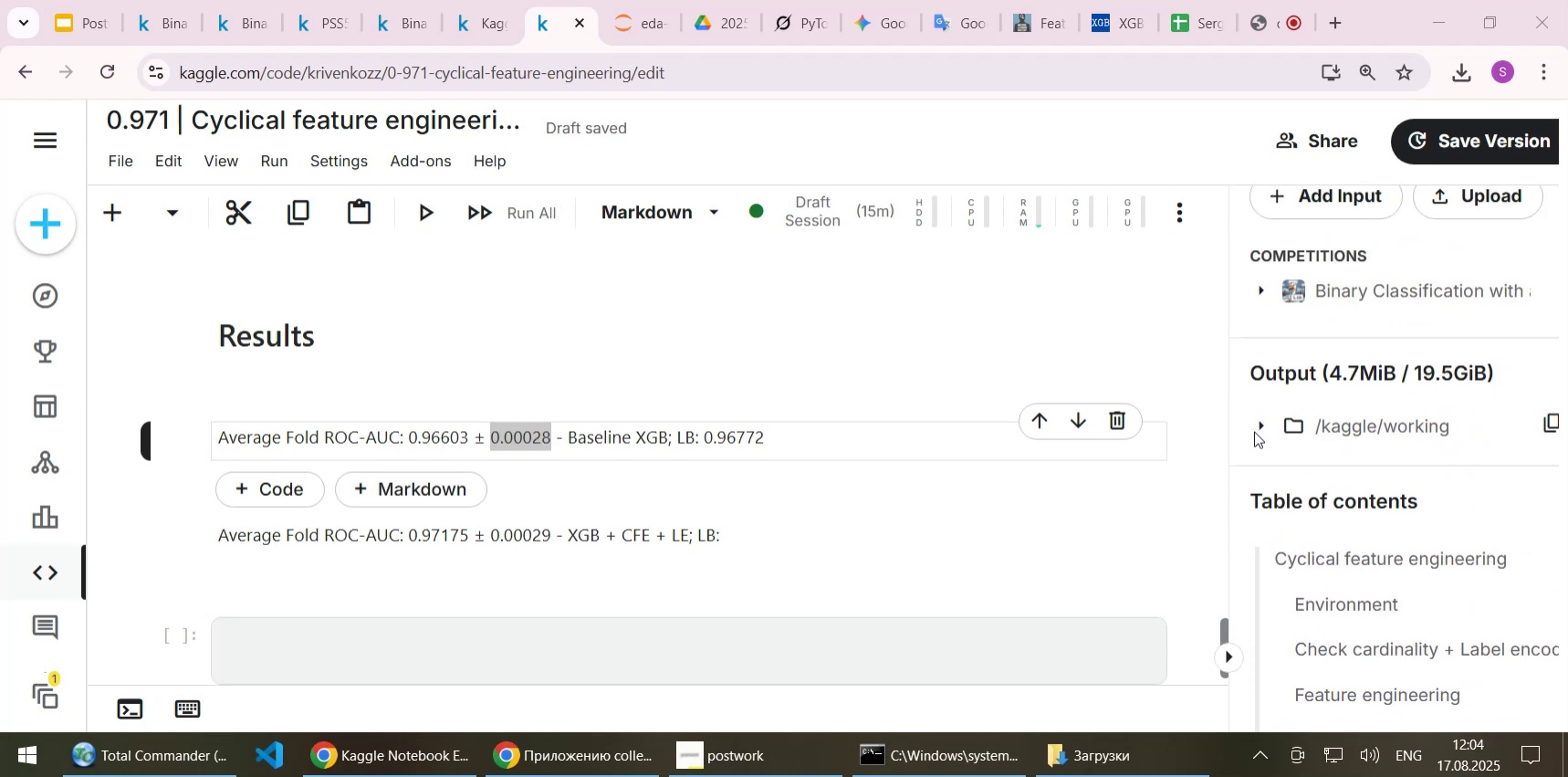 
left_click([1261, 427])
 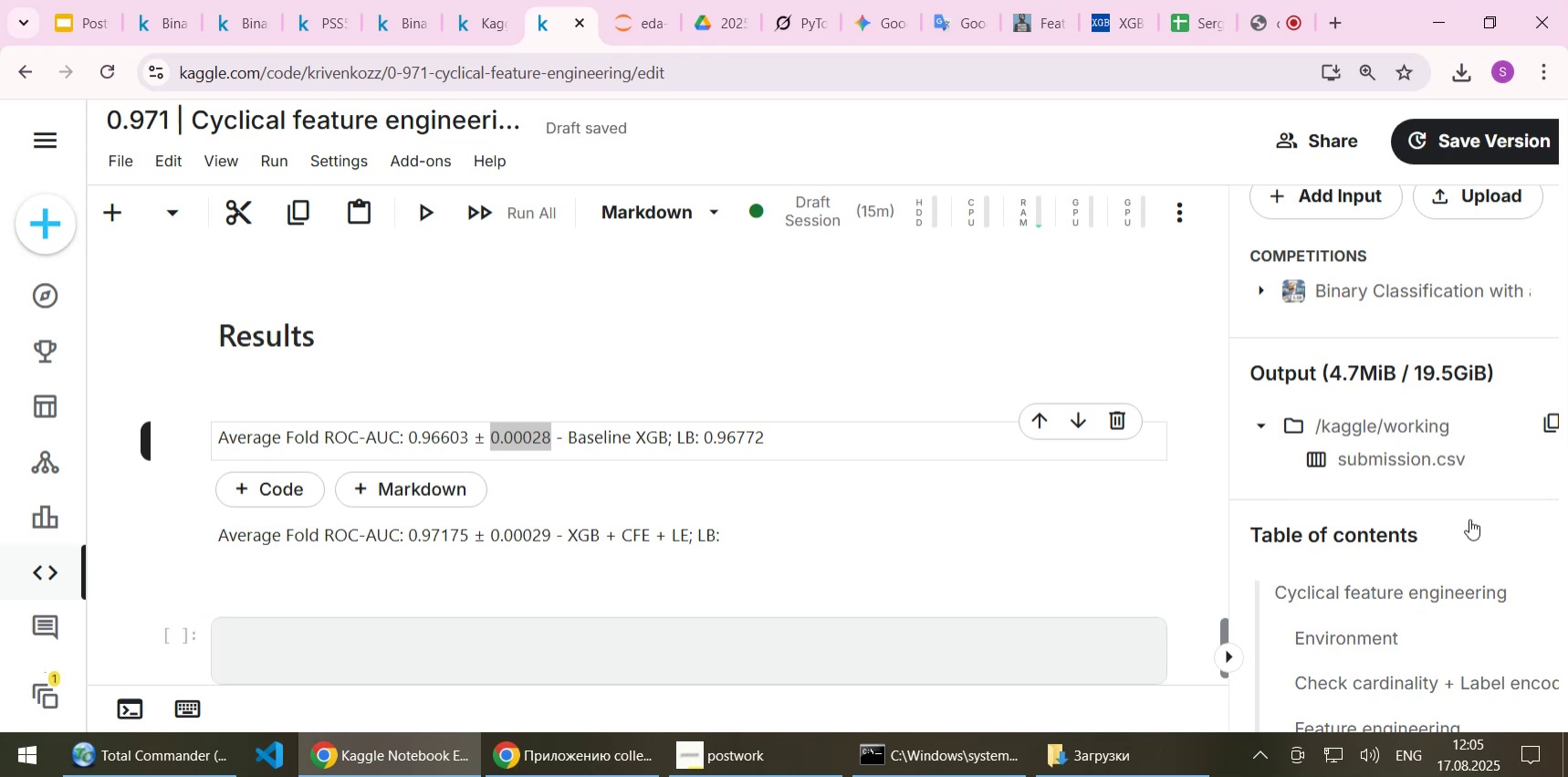 
wait(5.93)
 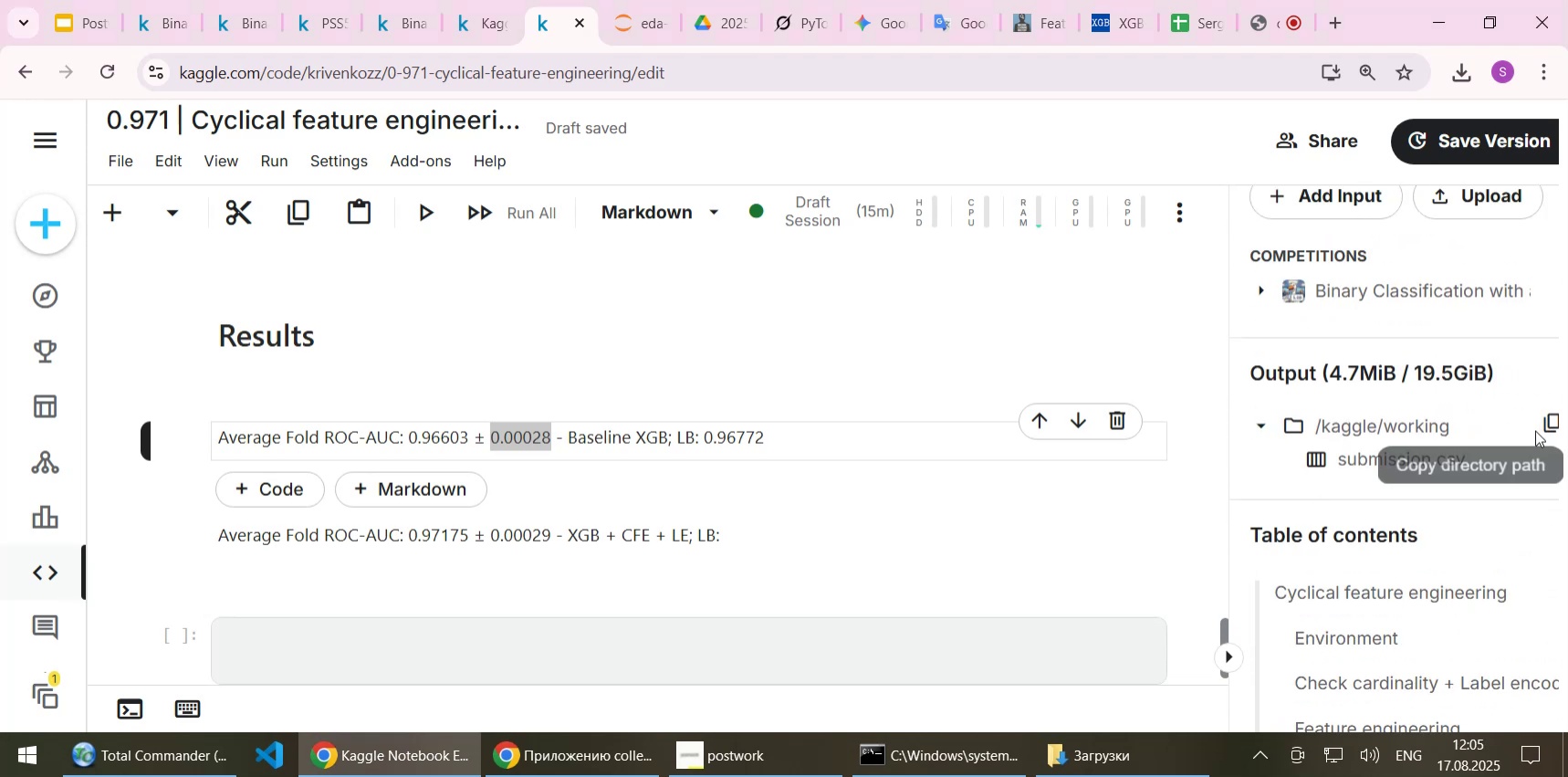 
left_click([1441, 460])
 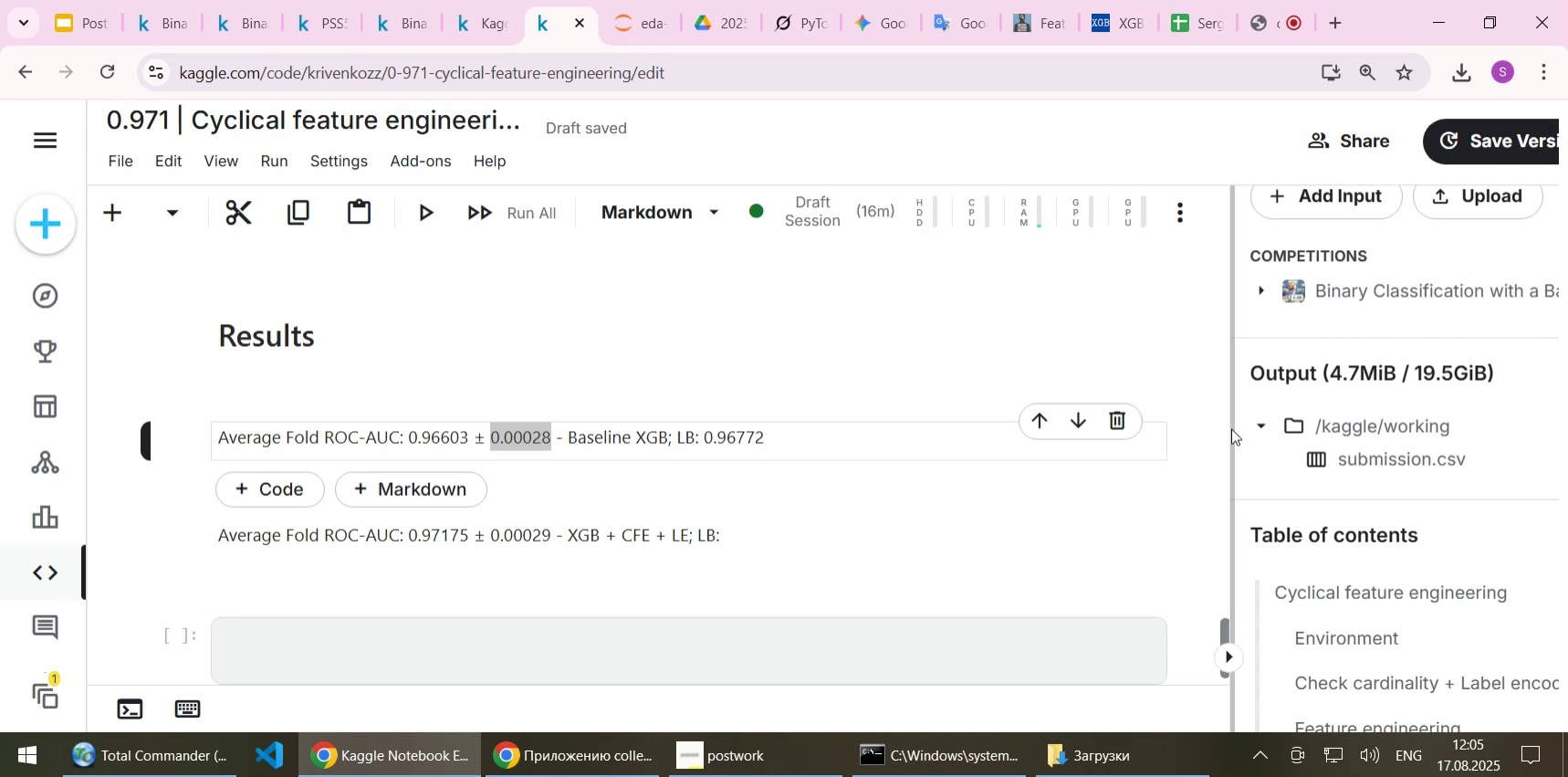 
wait(16.17)
 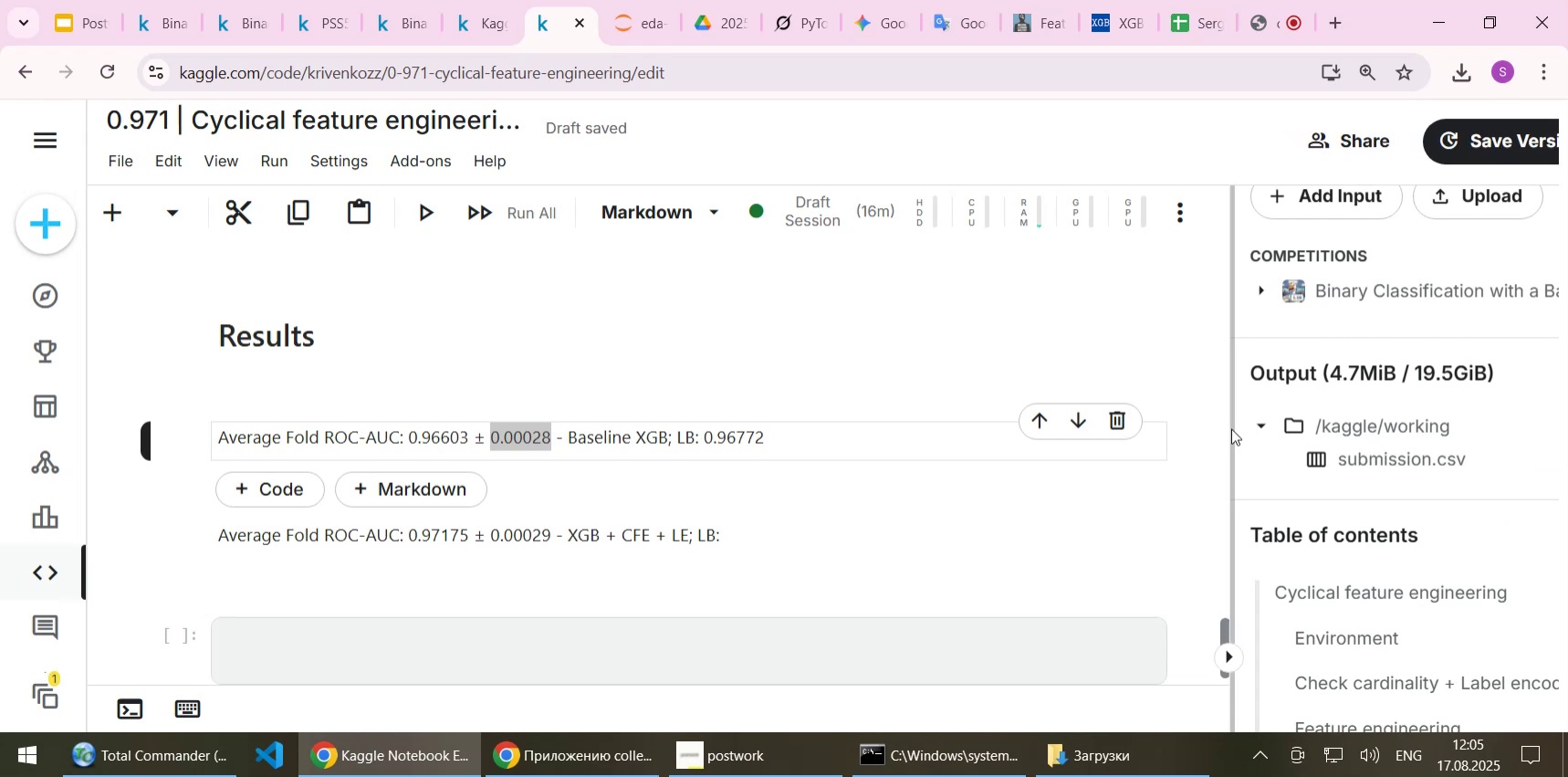 
left_click([1531, 423])
 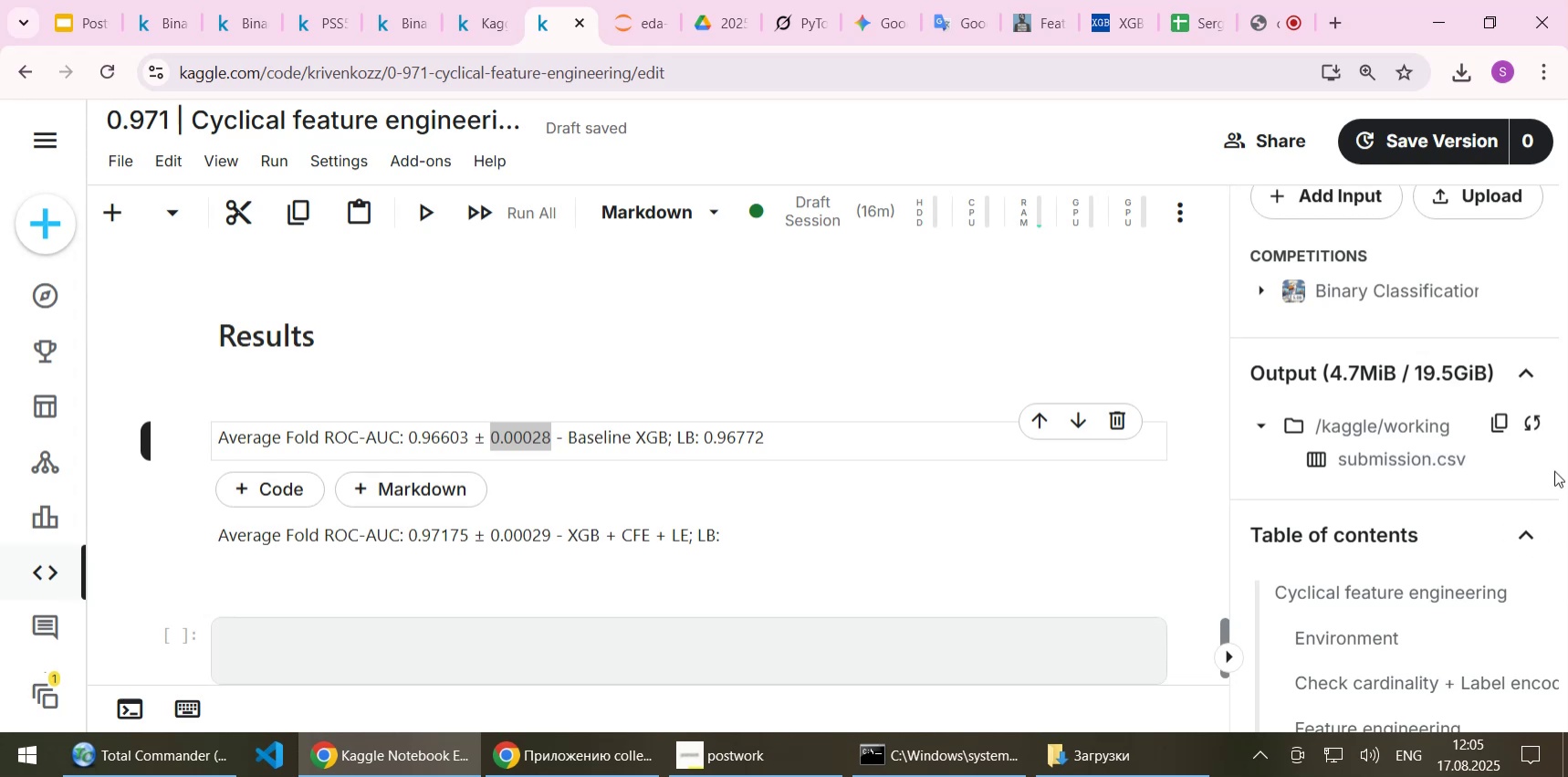 
left_click([1537, 458])
 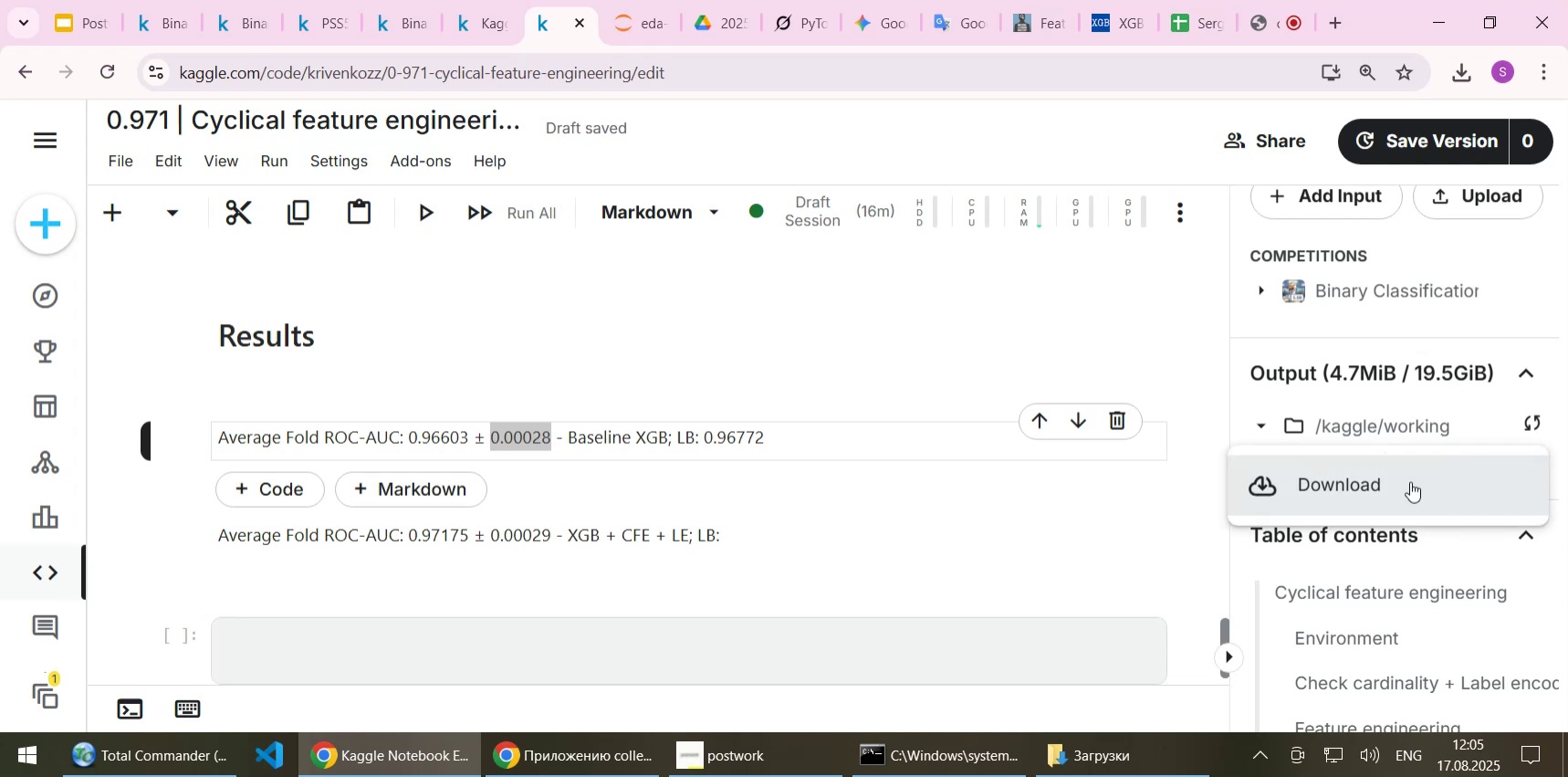 
left_click([1410, 481])
 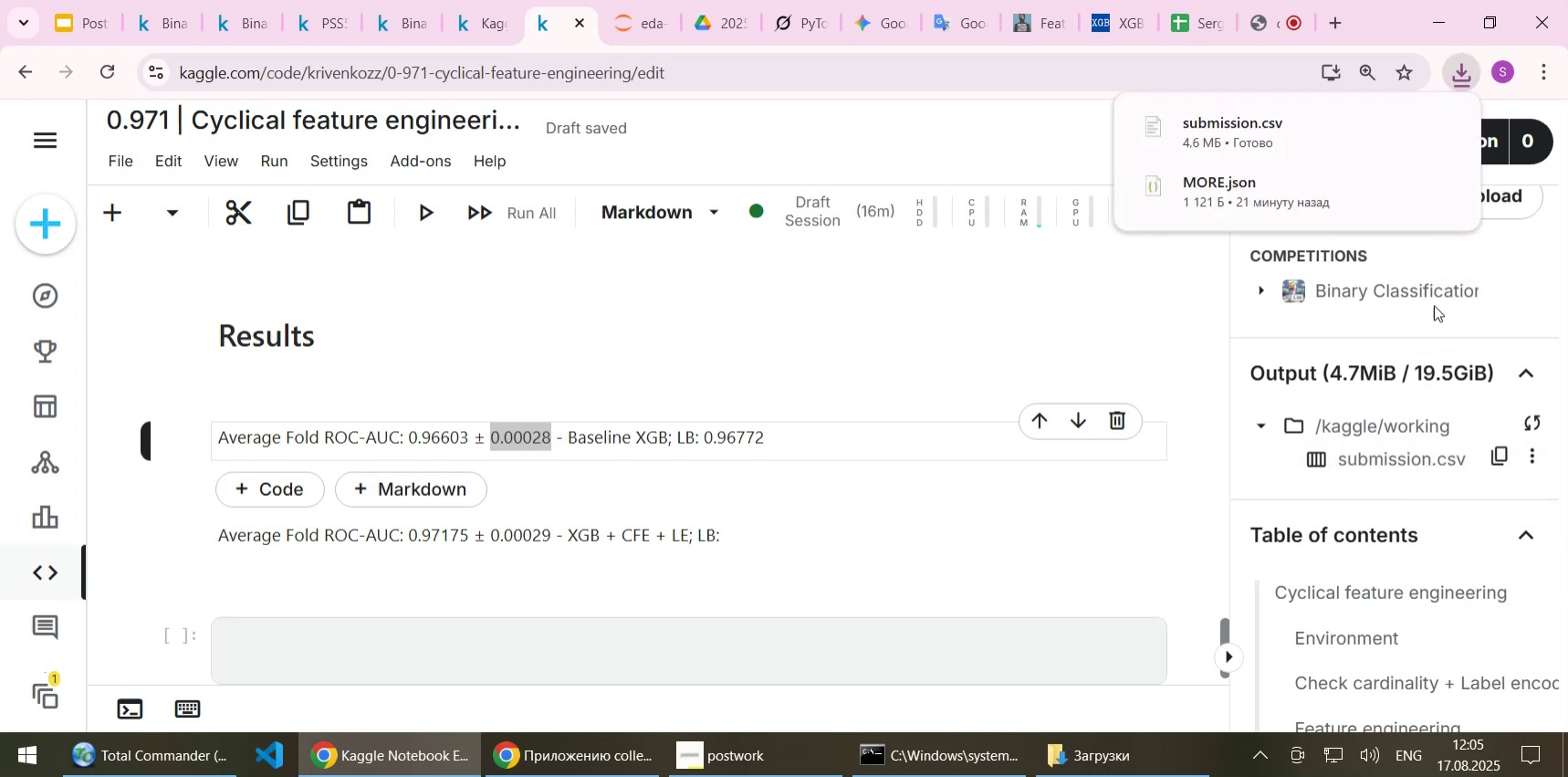 
left_click([1405, 135])
 